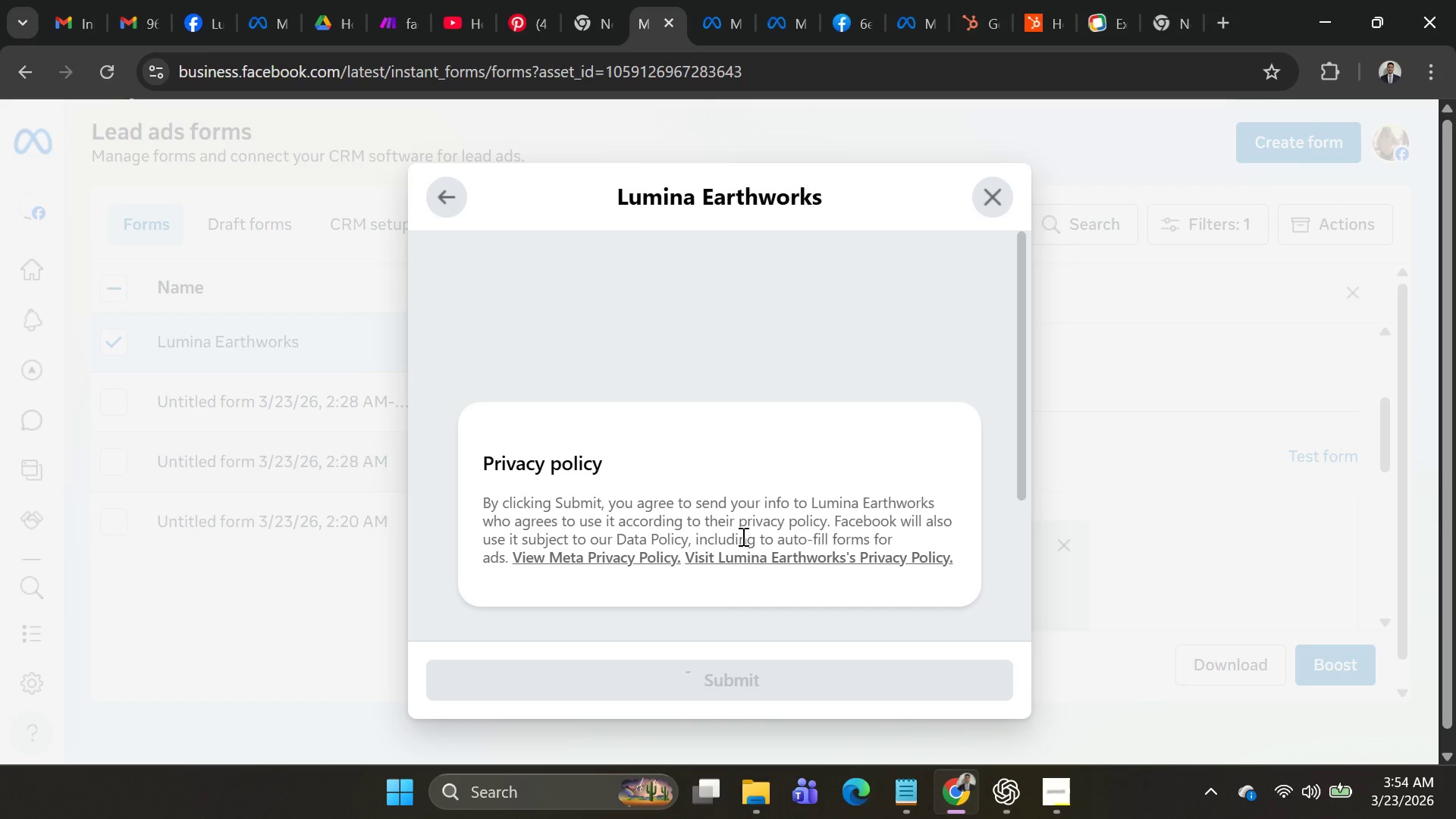 
scroll: coordinate [745, 517], scroll_direction: down, amount: 3.0
 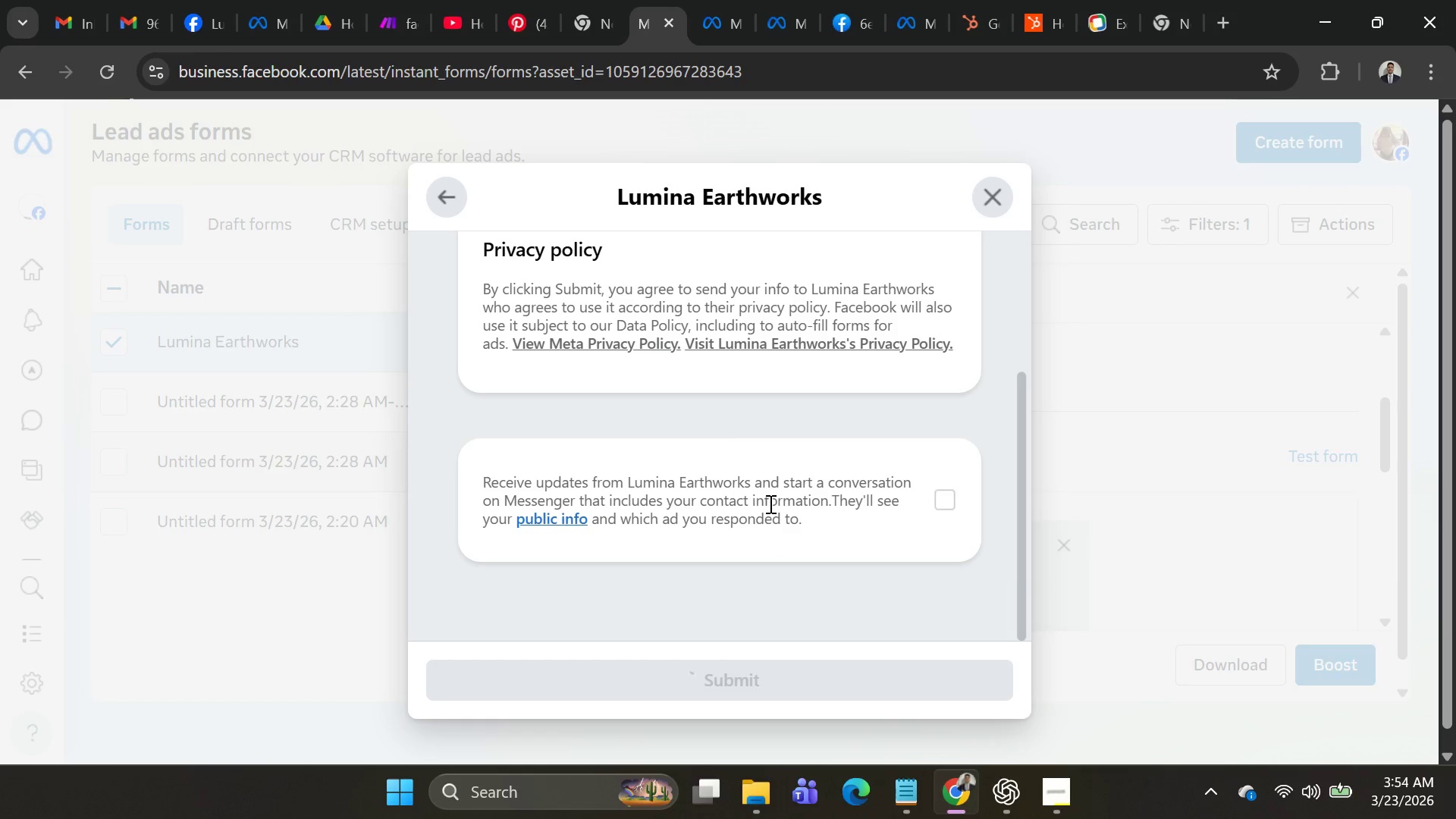 
scroll: coordinate [773, 502], scroll_direction: up, amount: 2.0
 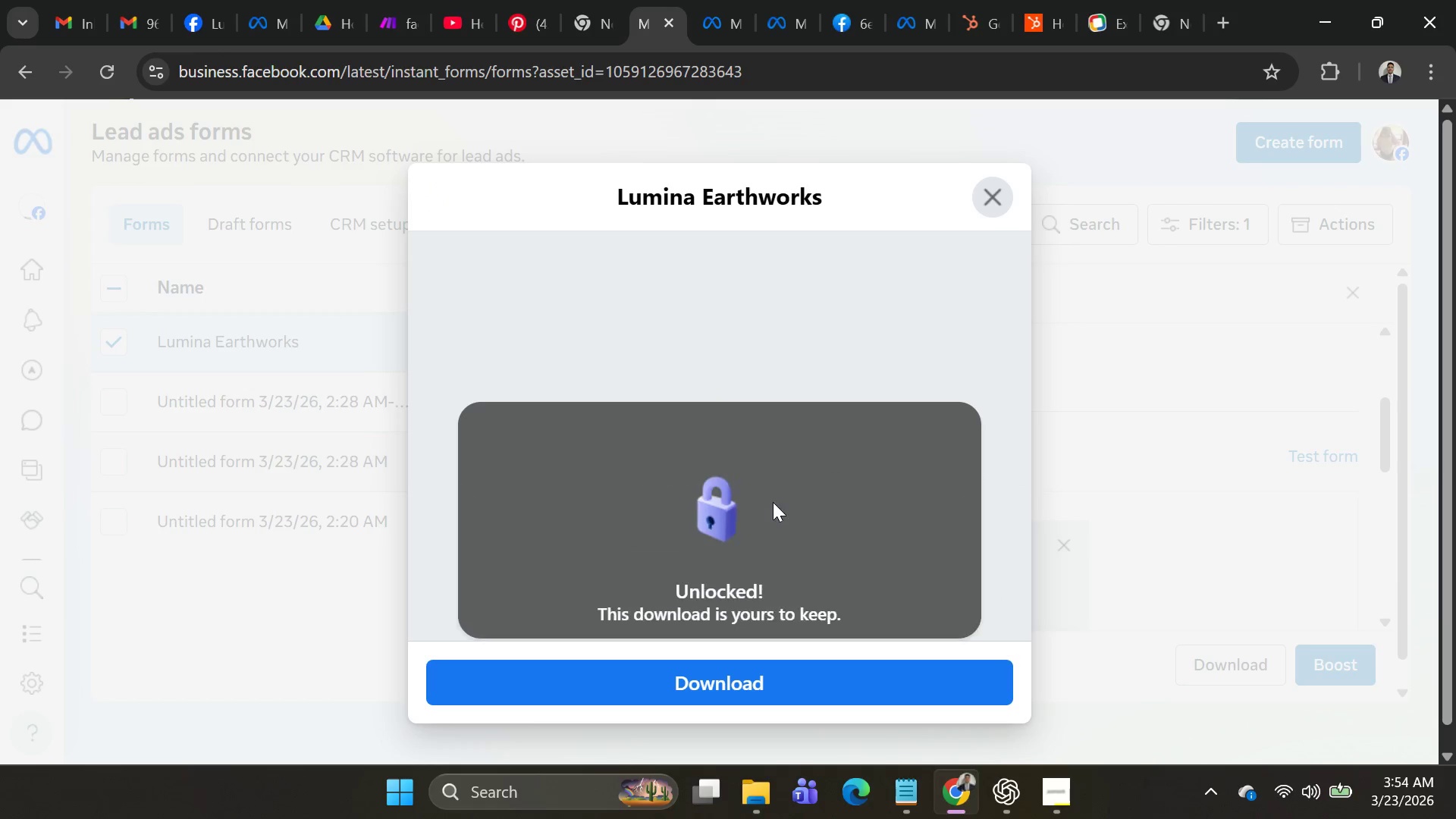 
scroll: coordinate [773, 502], scroll_direction: down, amount: 6.0
 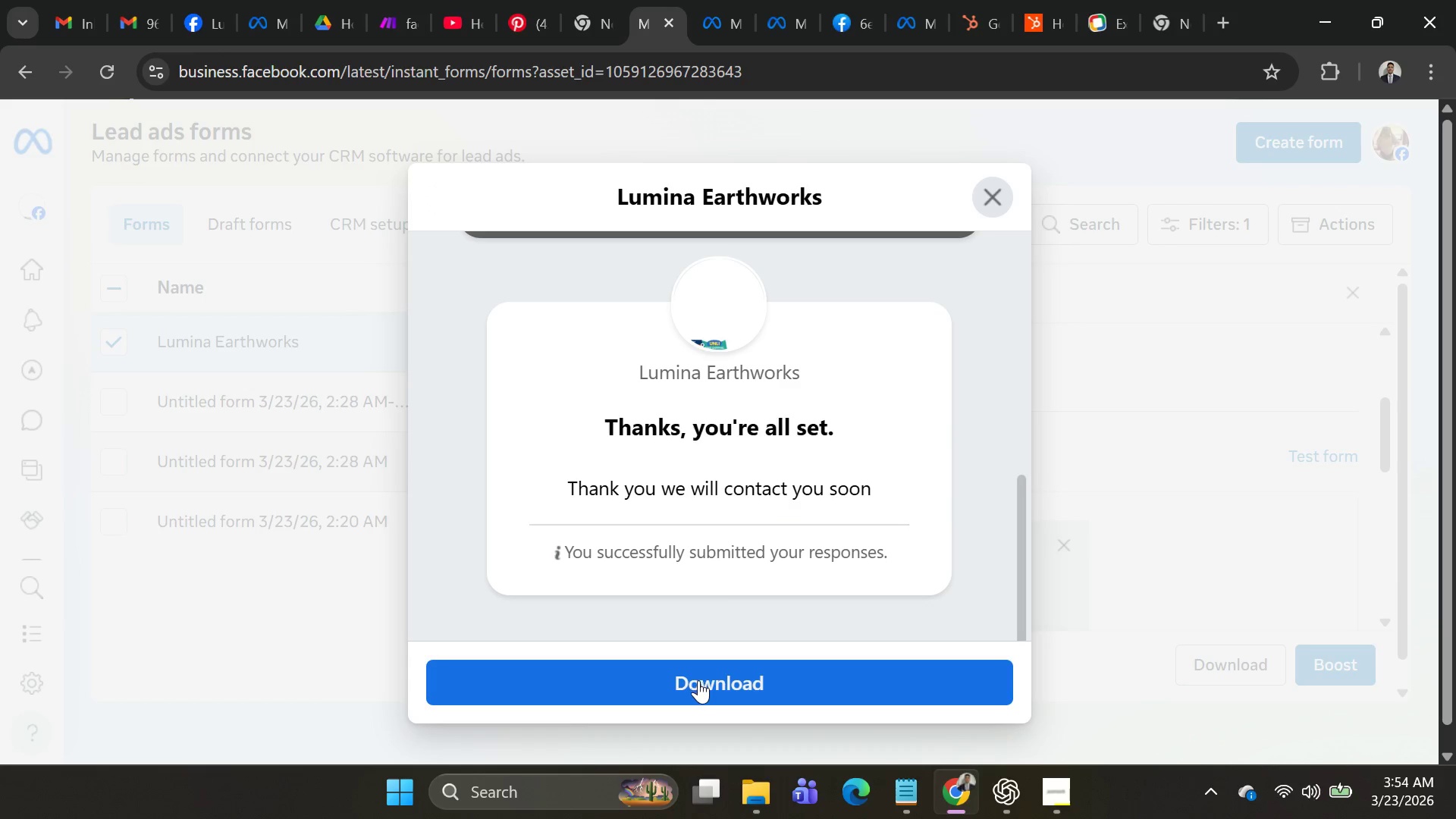 
left_click([698, 680])
 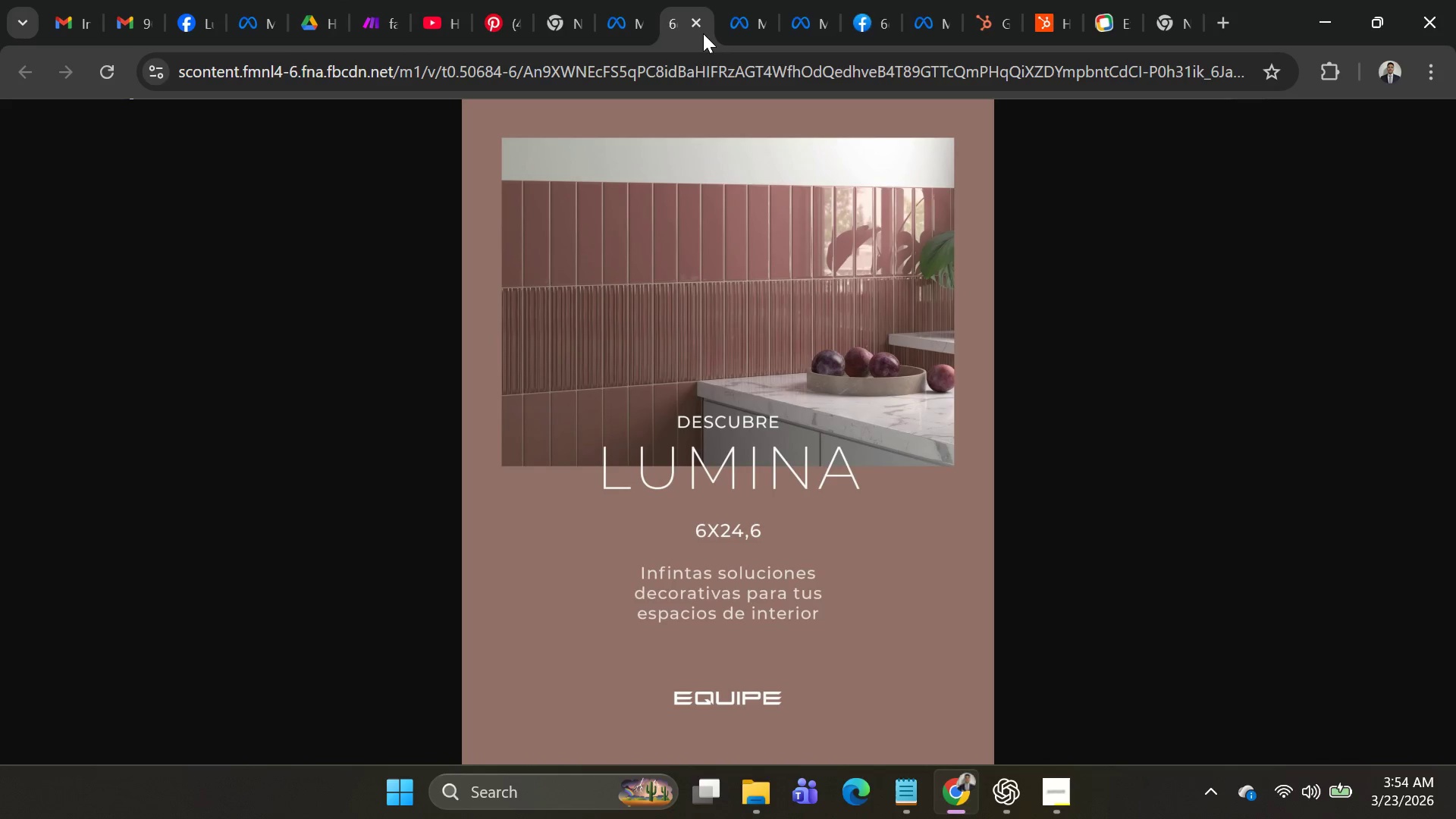 
left_click([703, 33])
 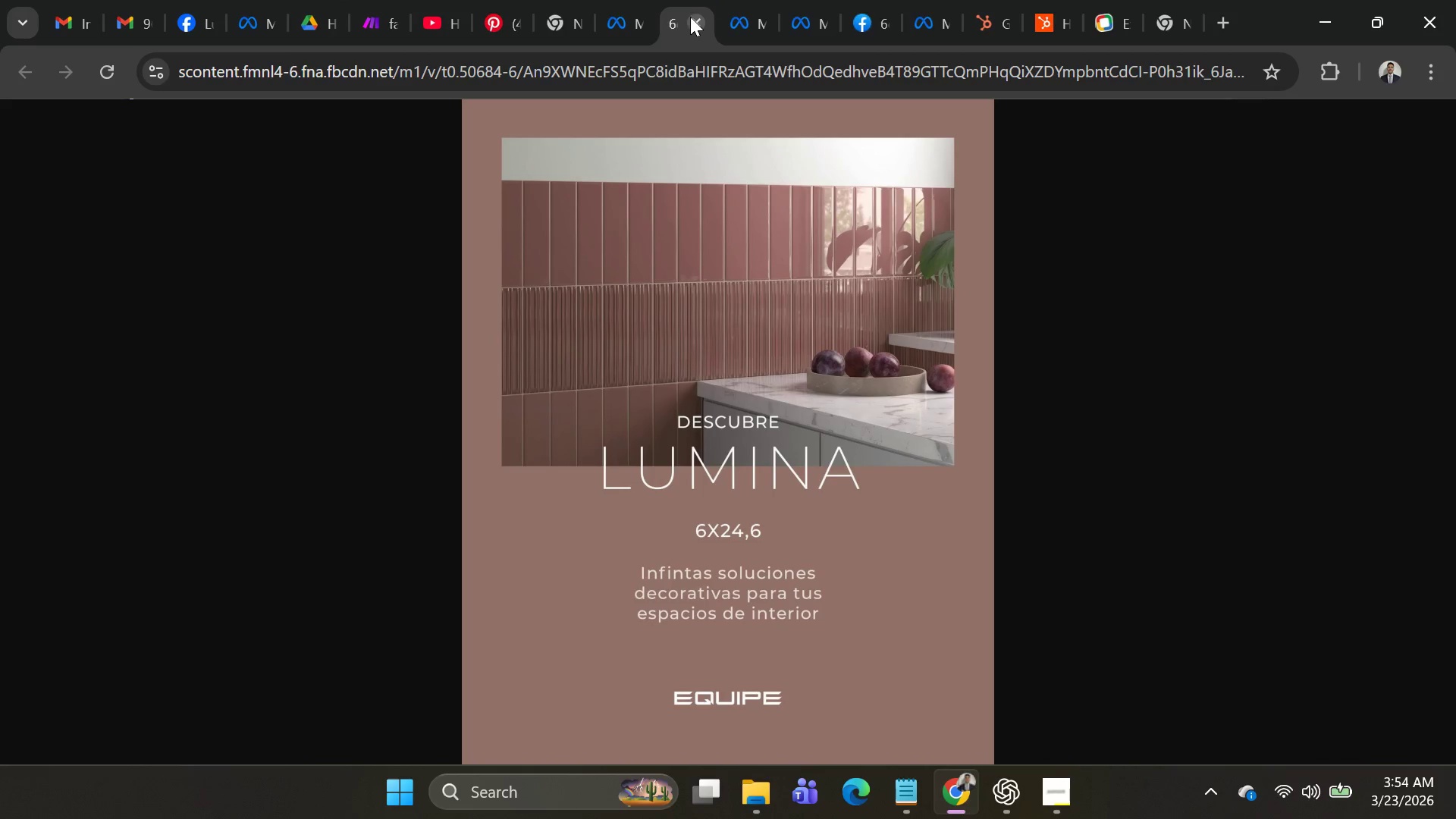 
left_click([690, 17])
 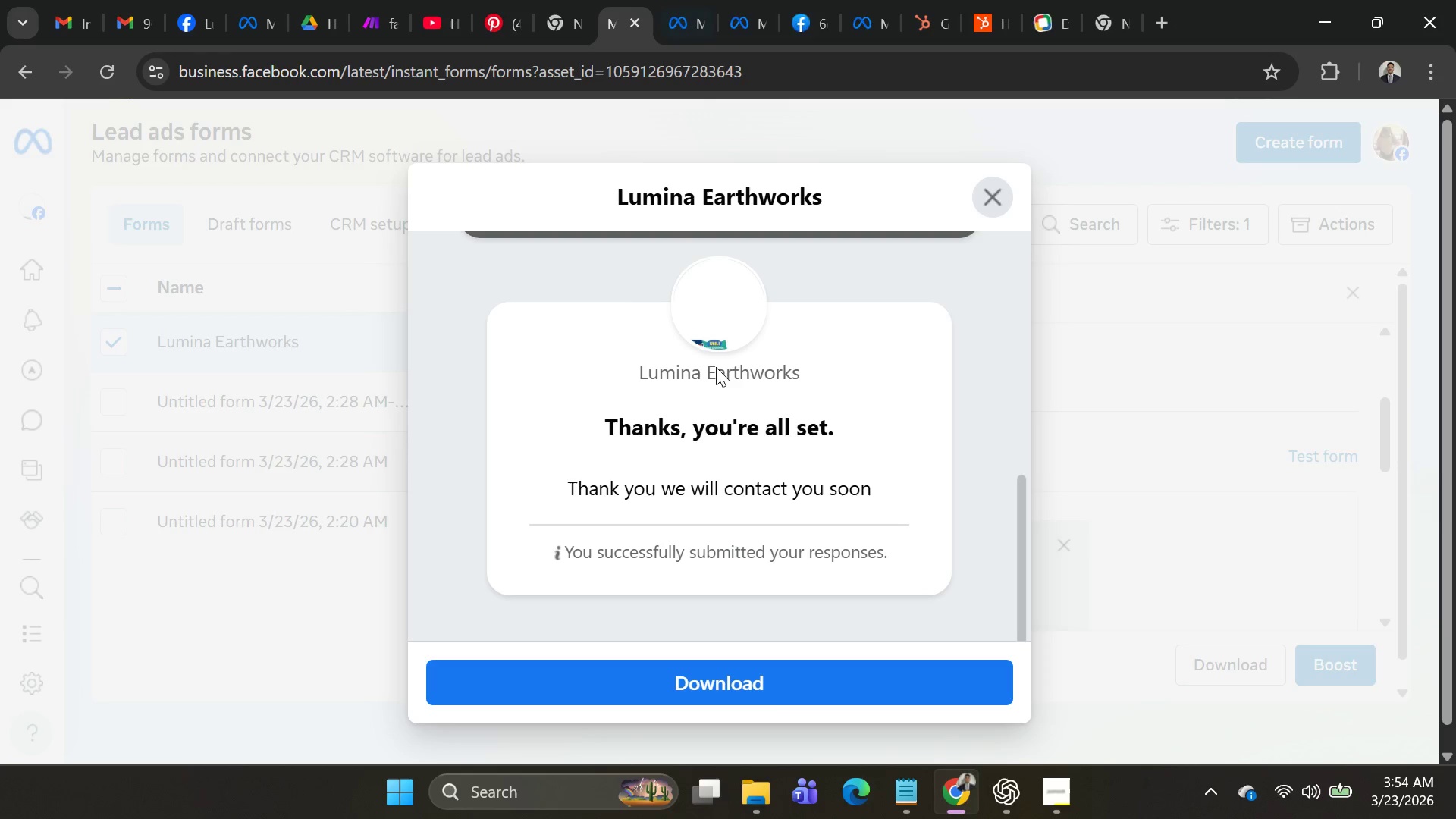 
scroll: coordinate [865, 349], scroll_direction: down, amount: 2.0
 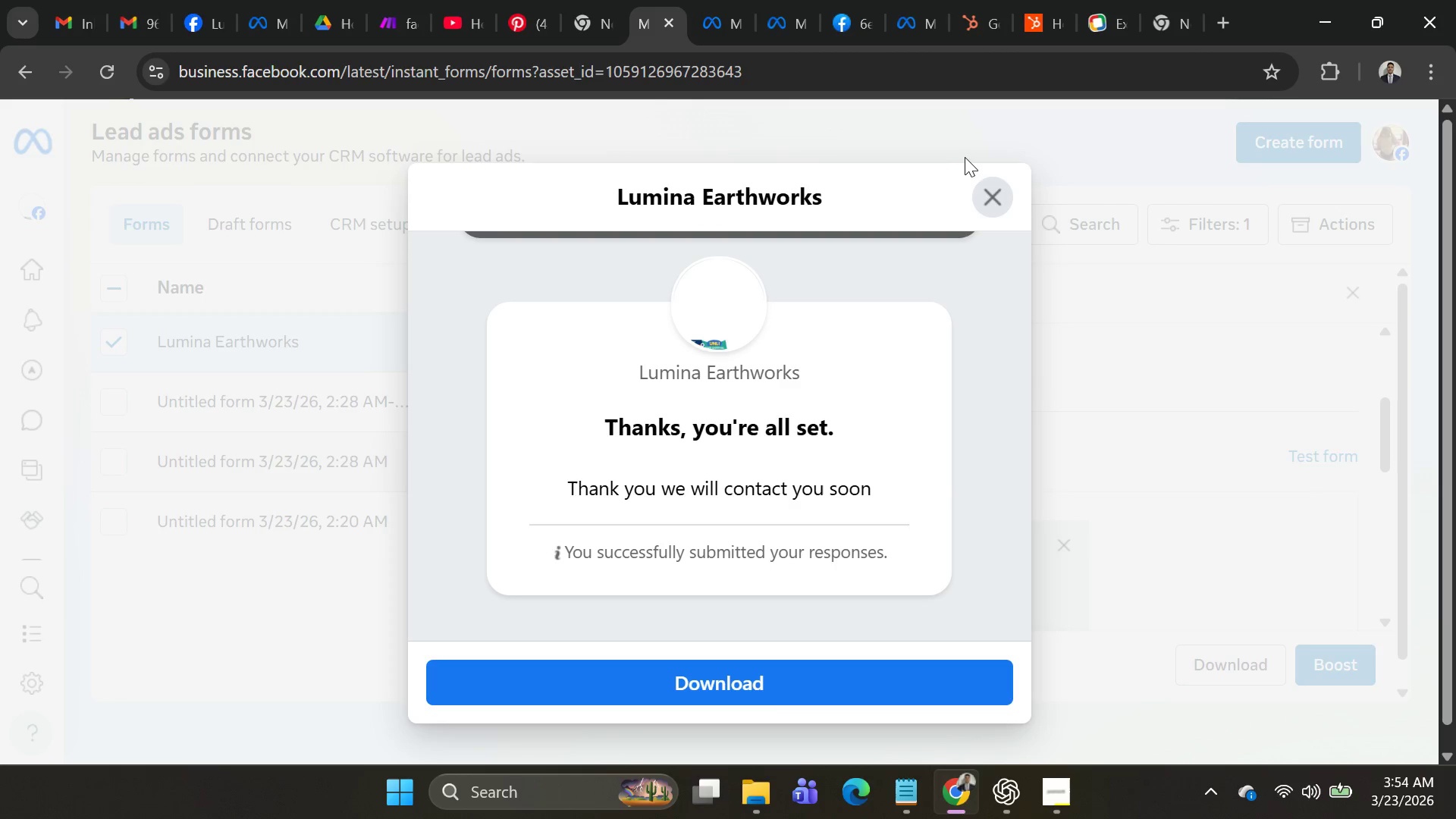 
left_click([980, 183])
 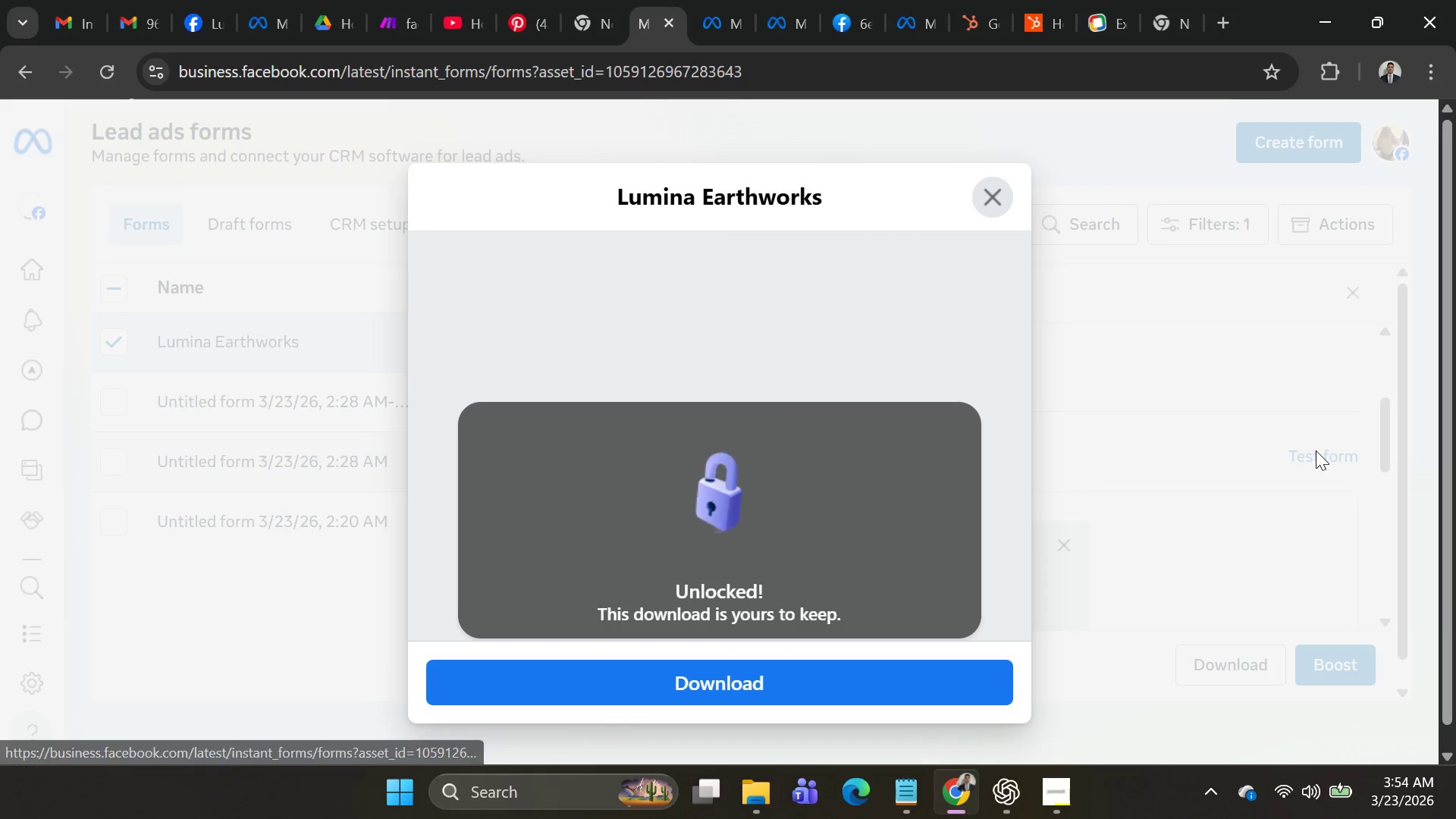 
scroll: coordinate [821, 492], scroll_direction: down, amount: 6.0
 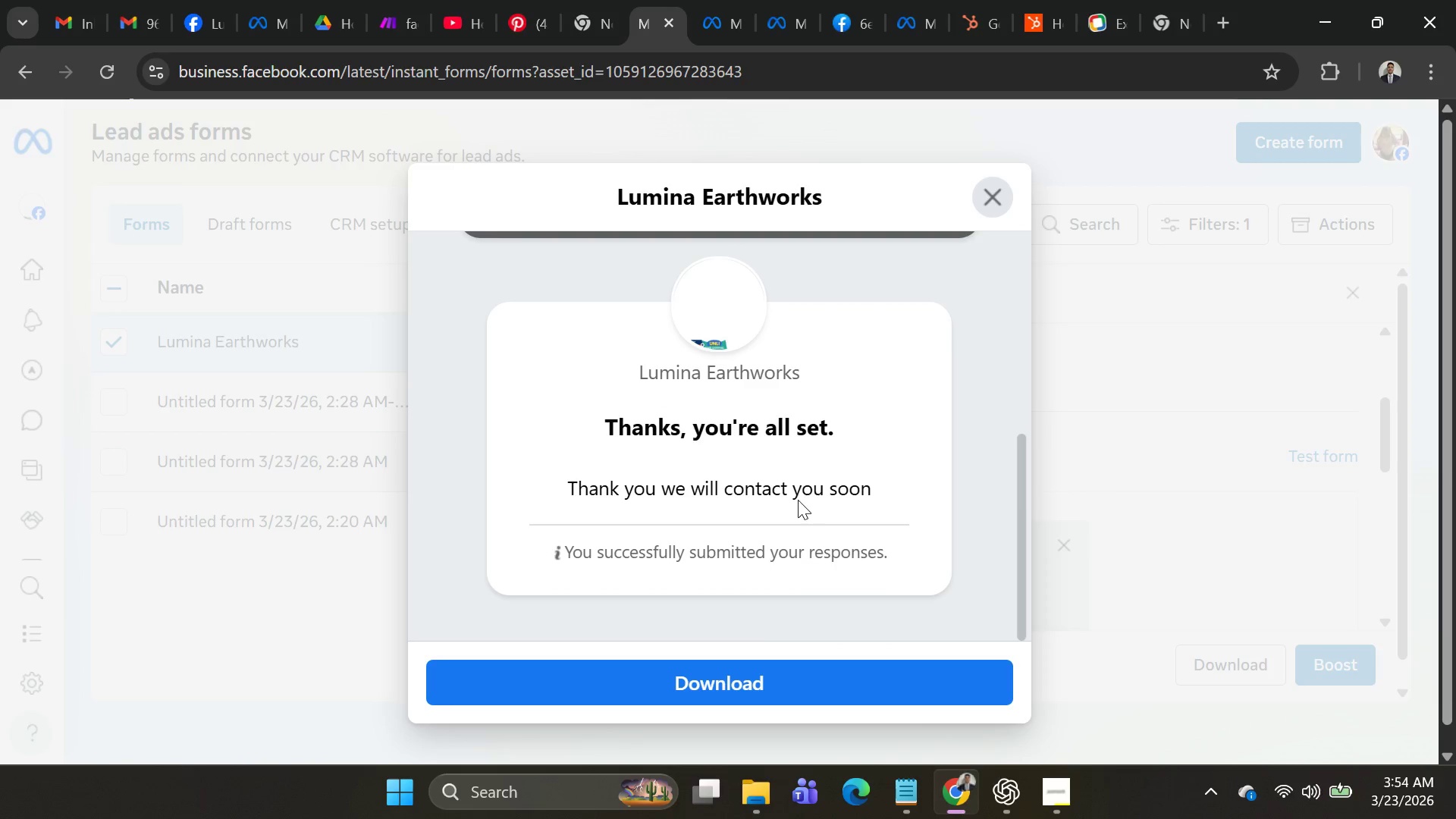 
left_click([786, 495])
 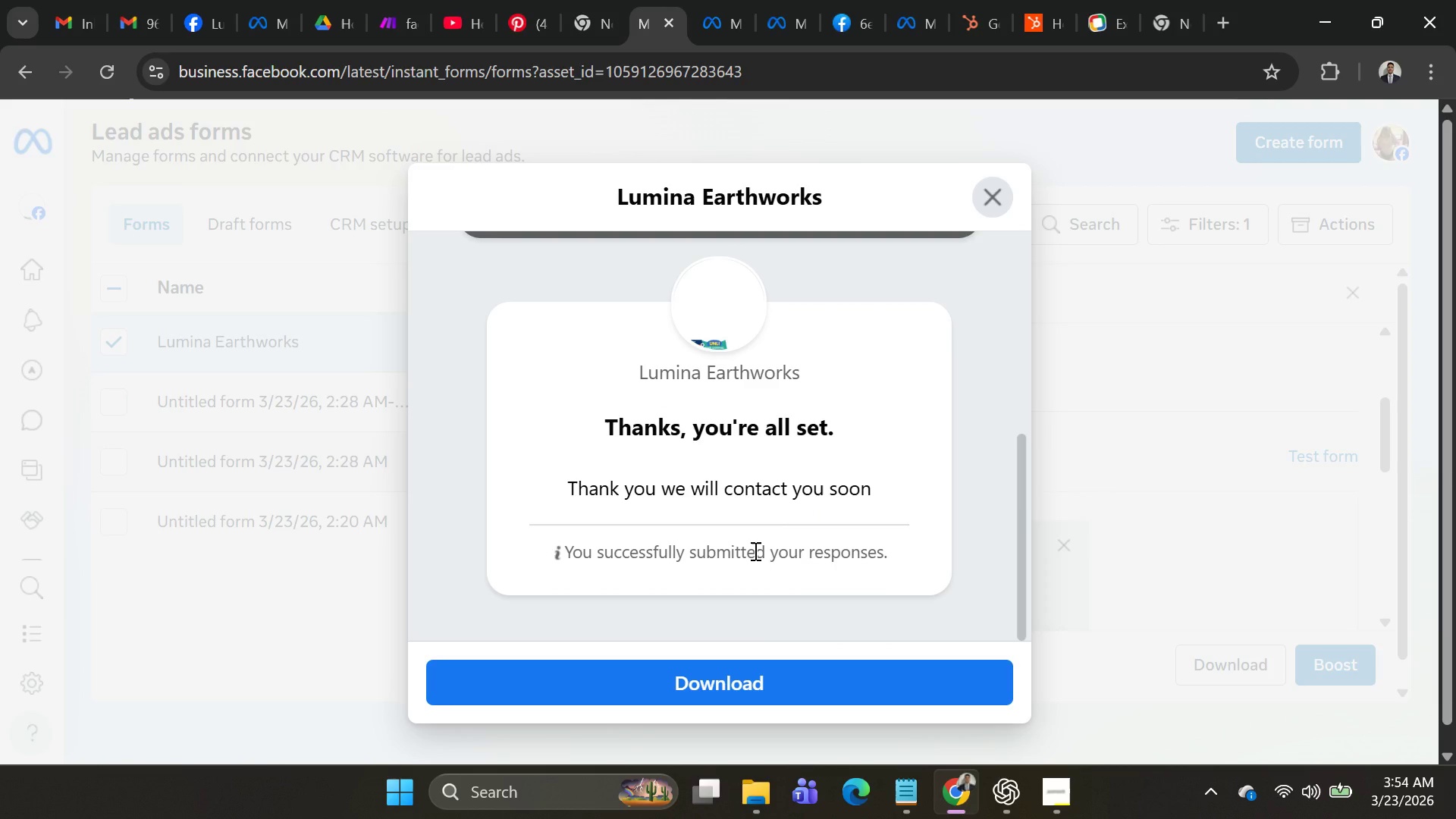 
left_click([754, 551])
 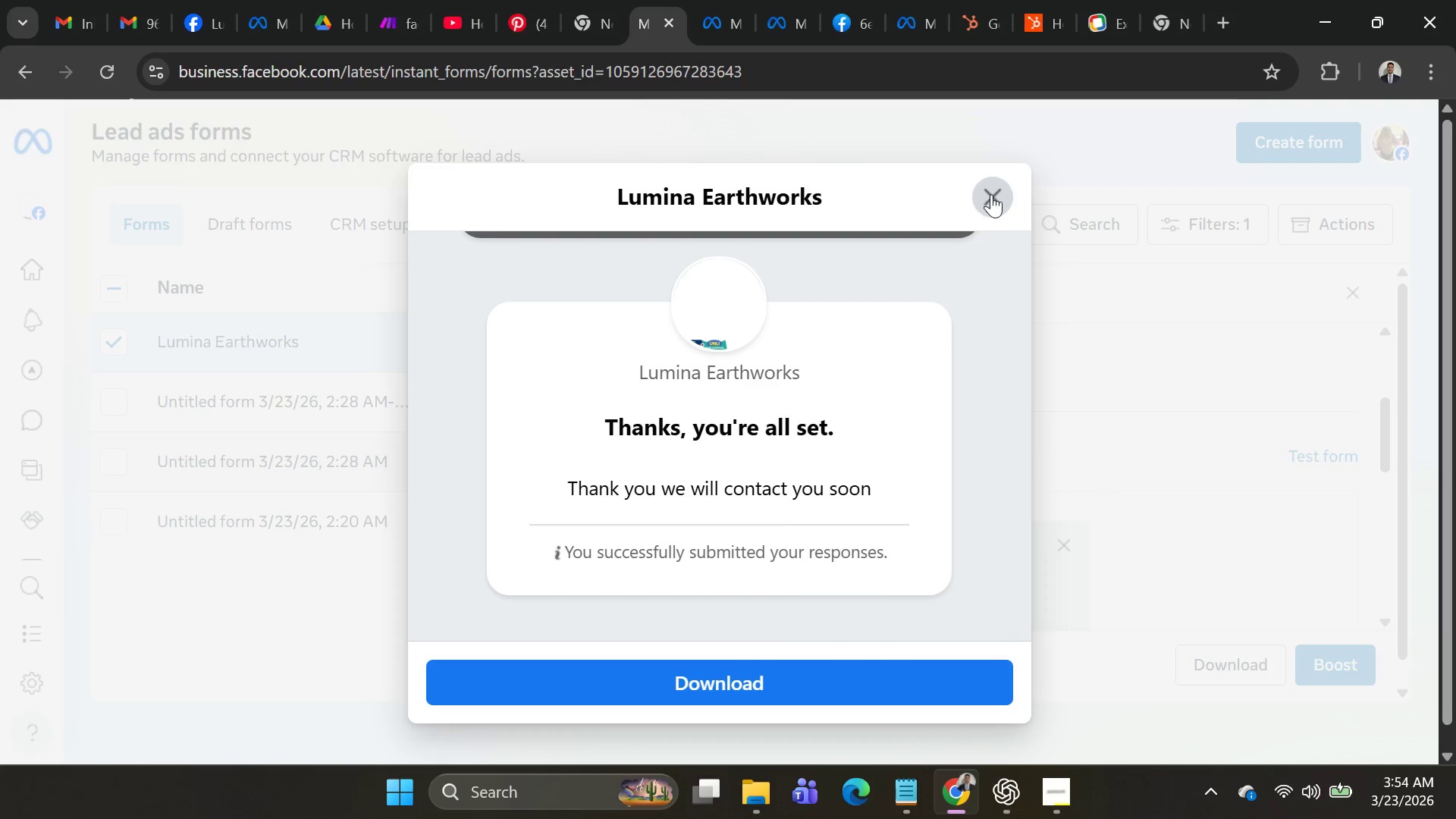 
left_click([993, 193])
 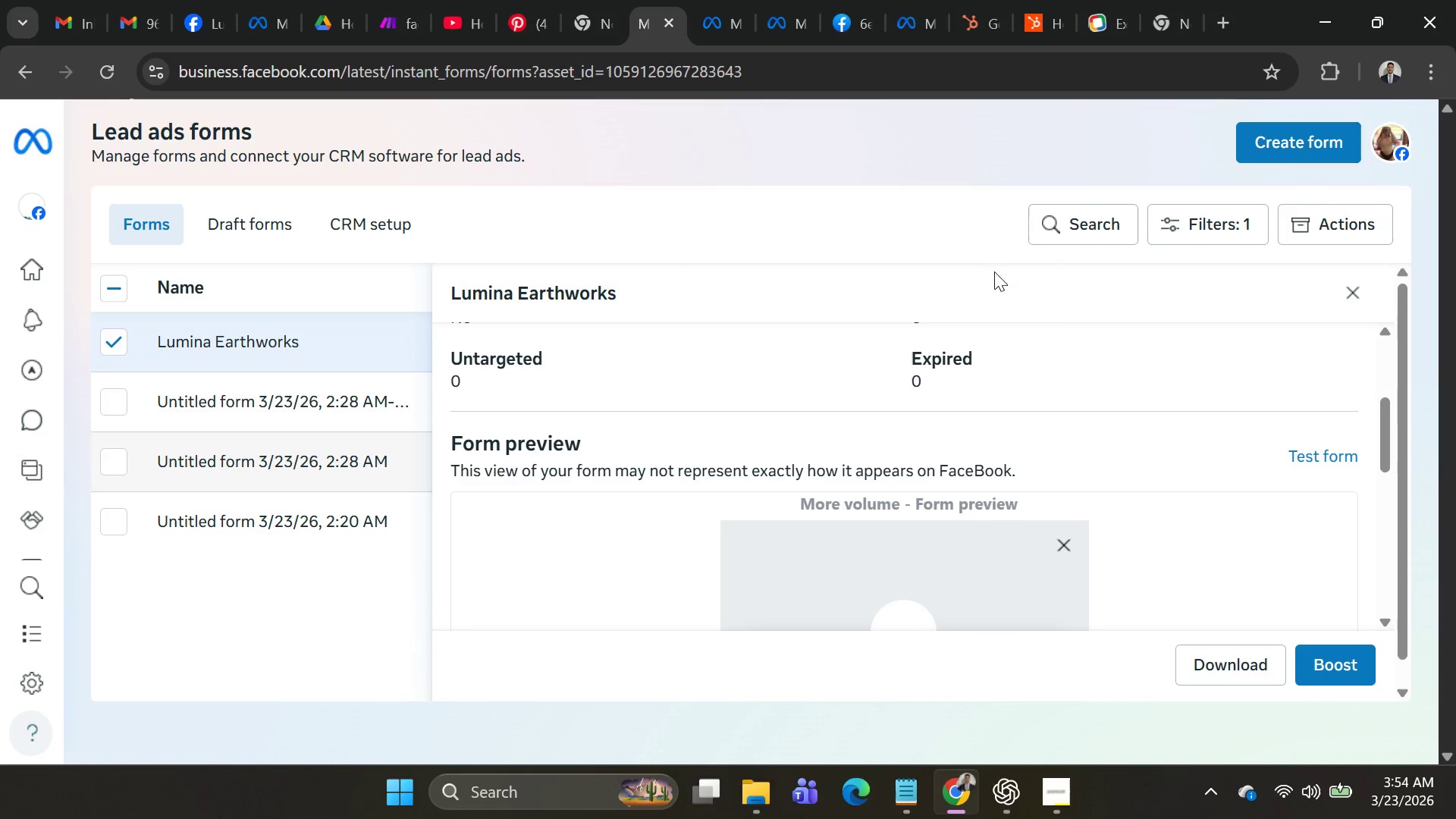 
scroll: coordinate [1159, 479], scroll_direction: down, amount: 7.0
 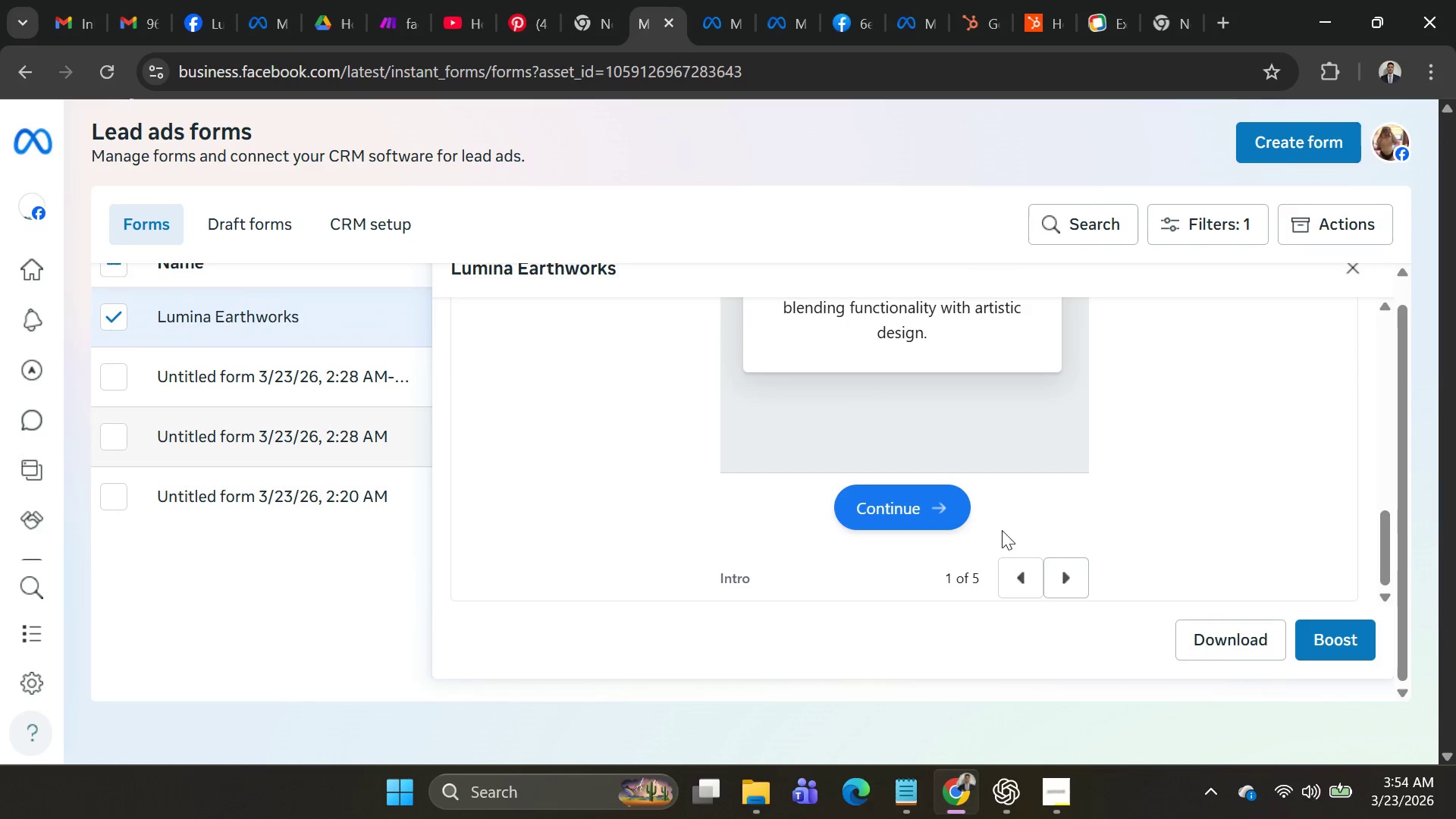 
left_click([926, 500])
 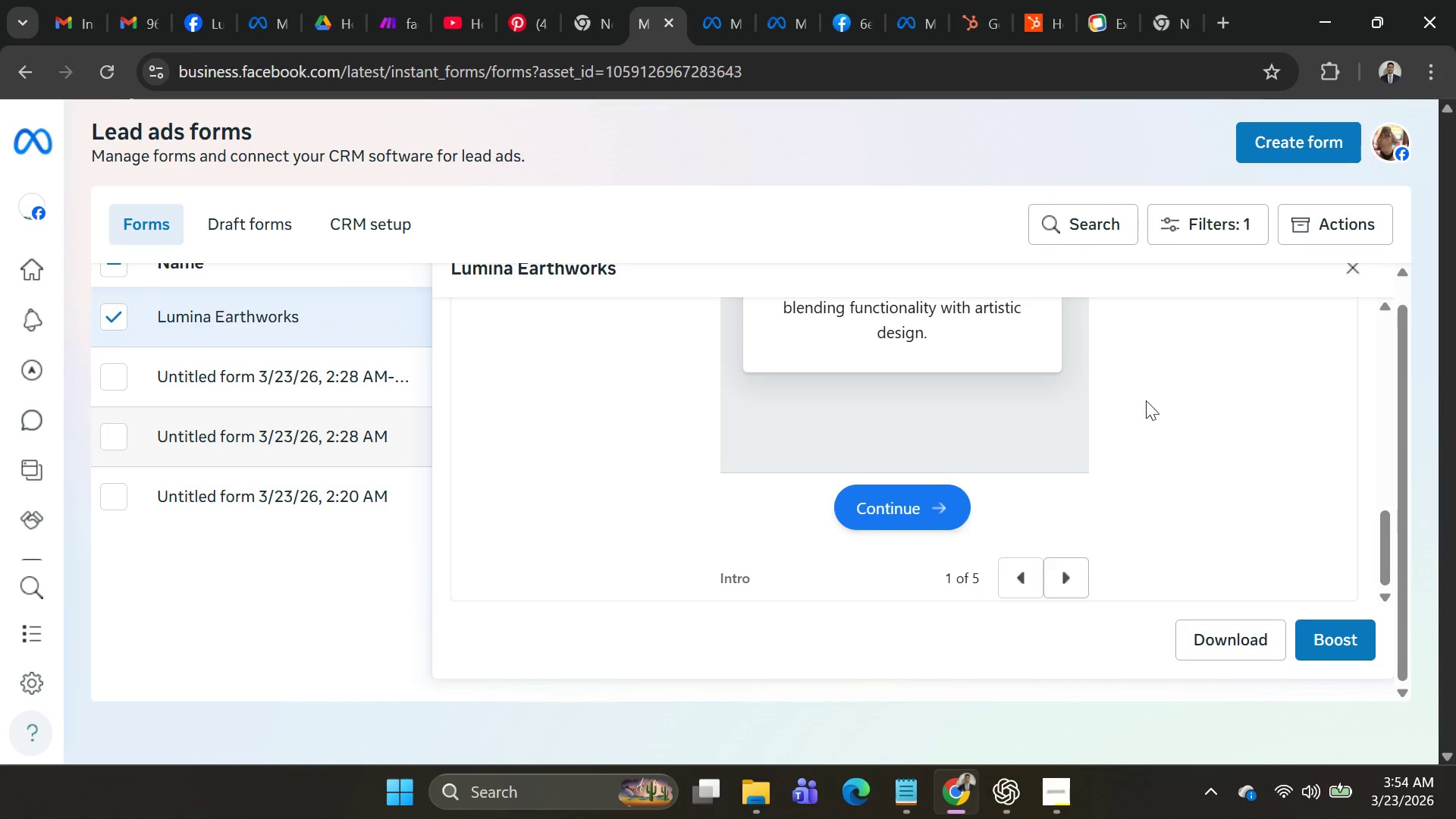 
scroll: coordinate [1203, 372], scroll_direction: up, amount: 8.0
 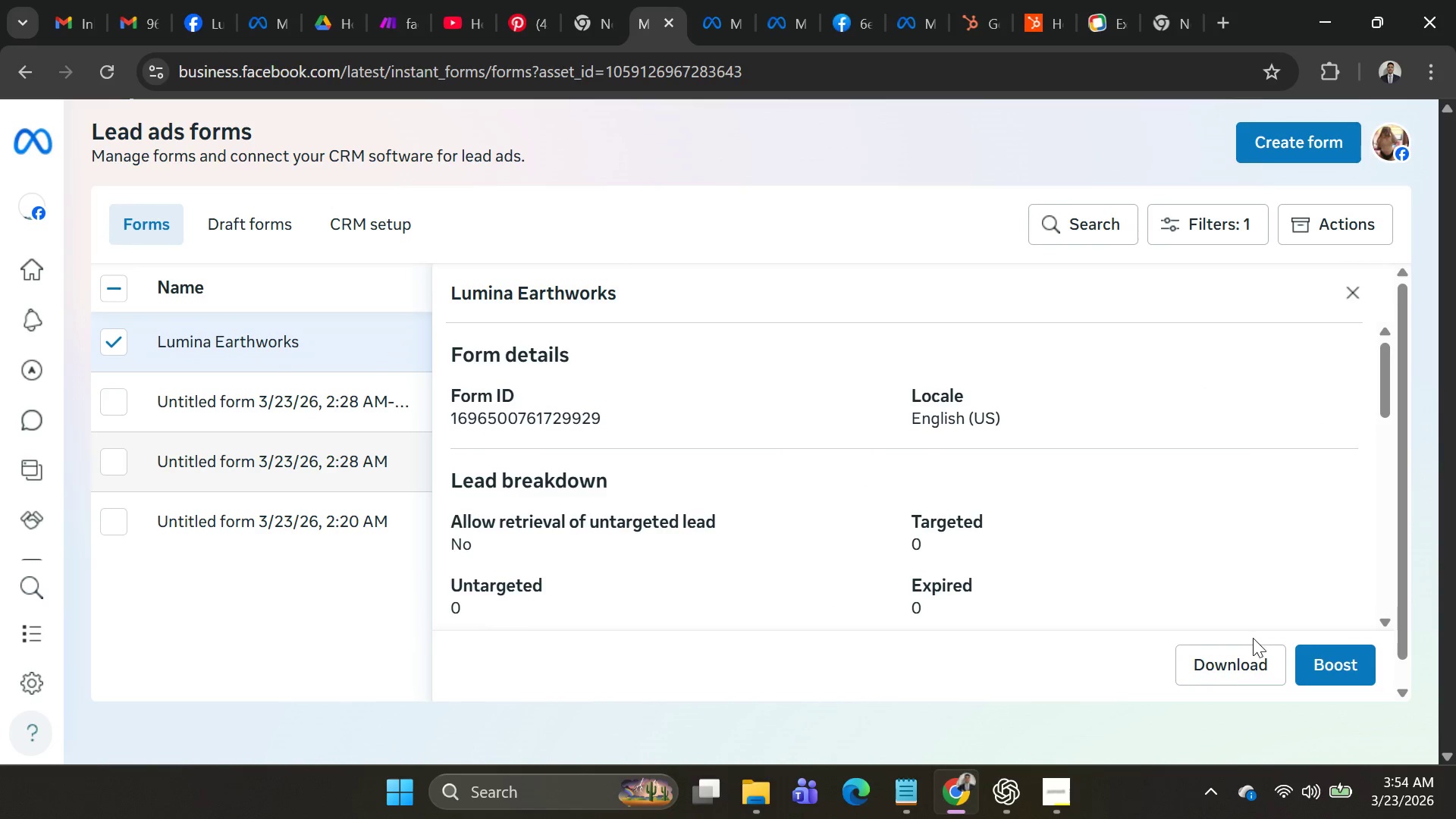 
double_click([1238, 669])
 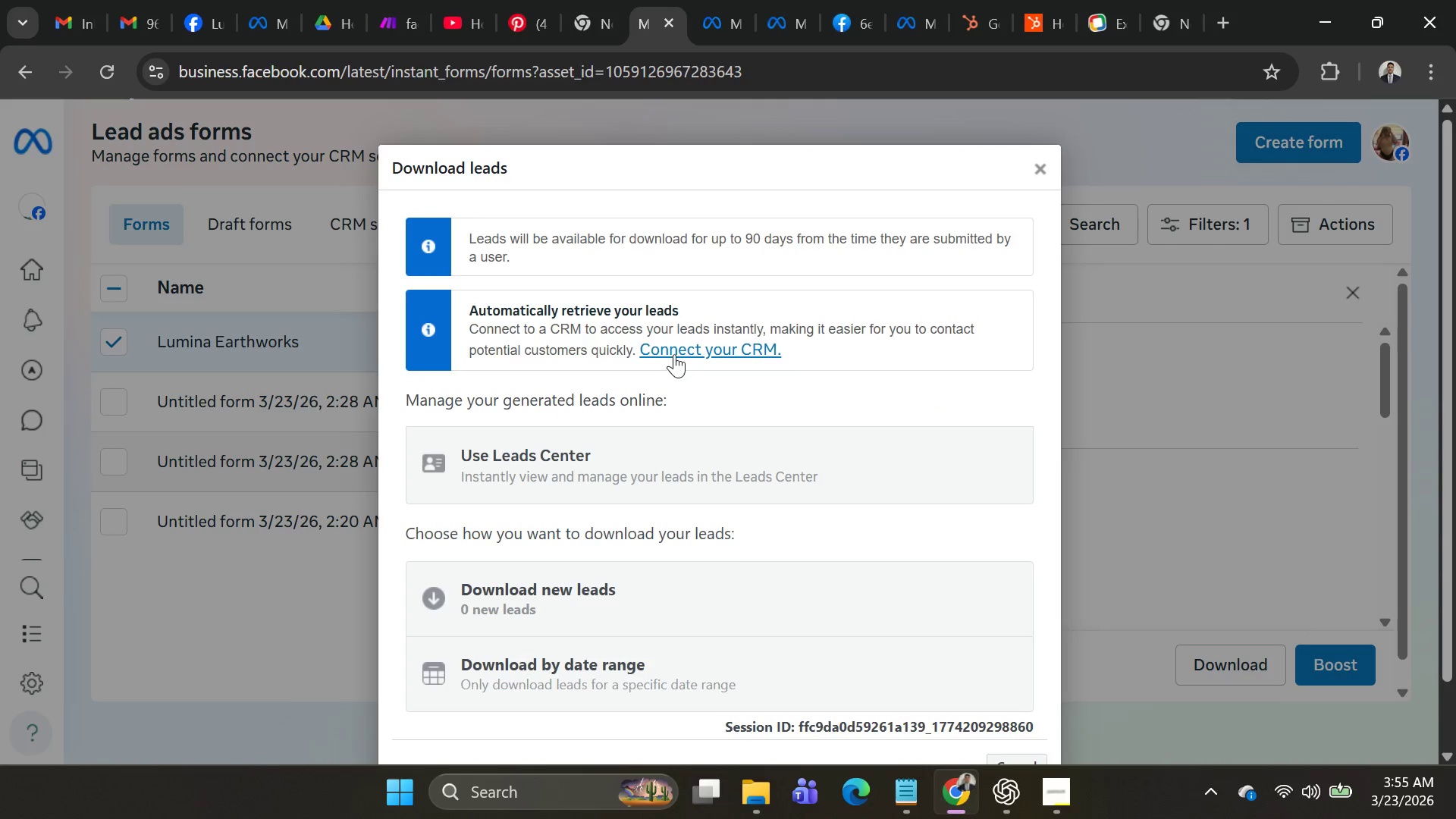 
left_click([674, 353])
 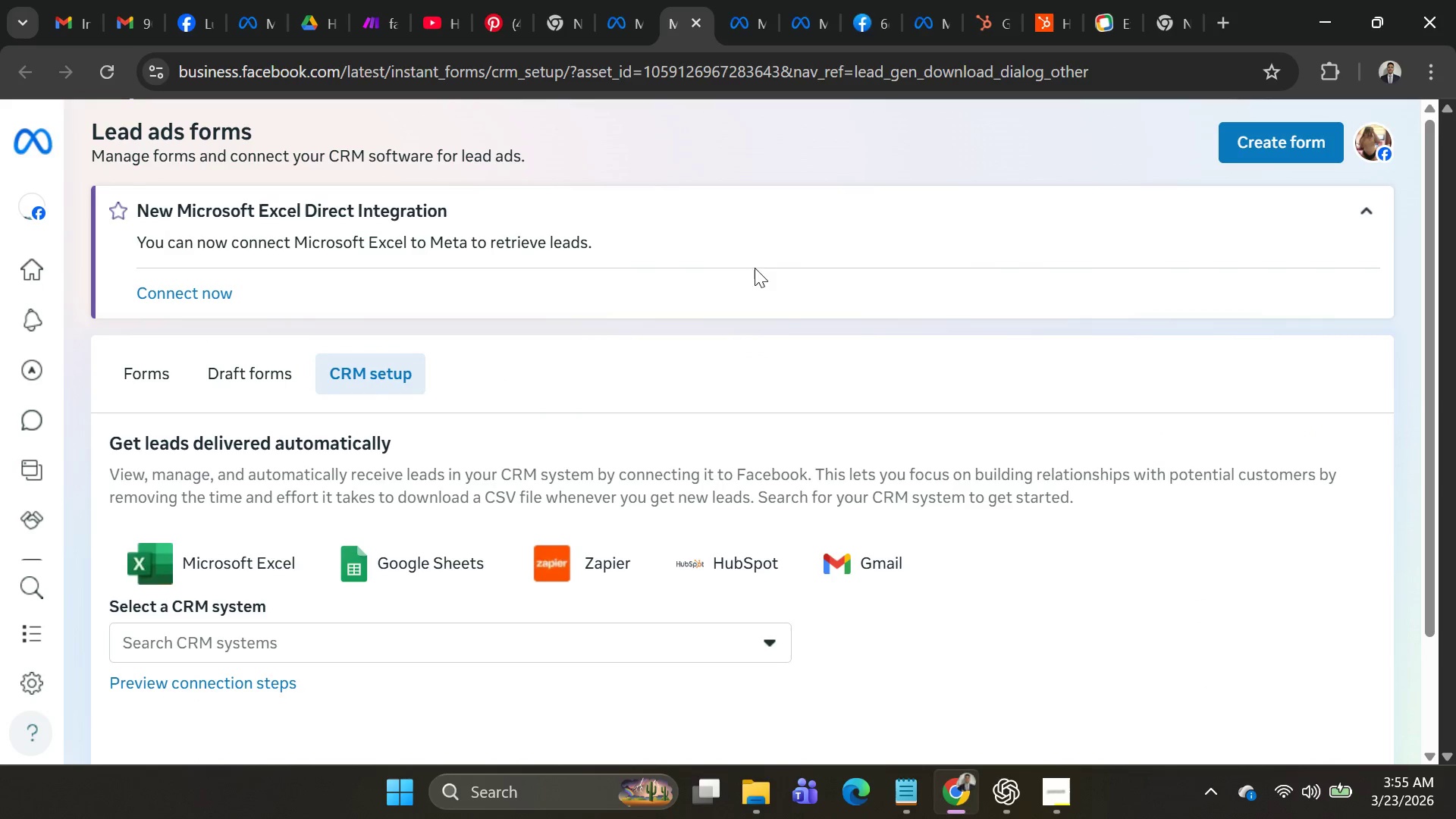 
left_click([133, 377])
 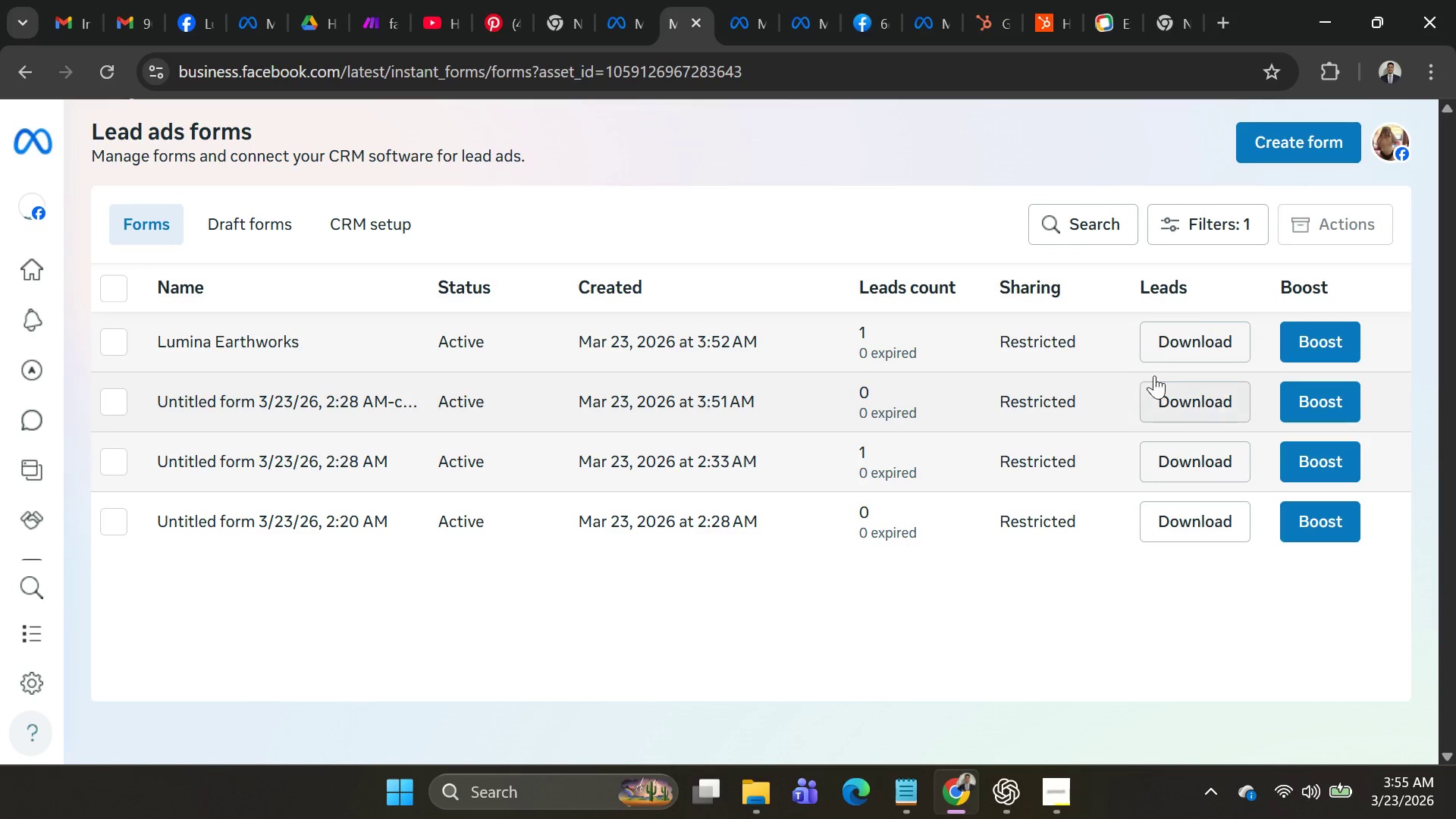 
left_click([1180, 355])
 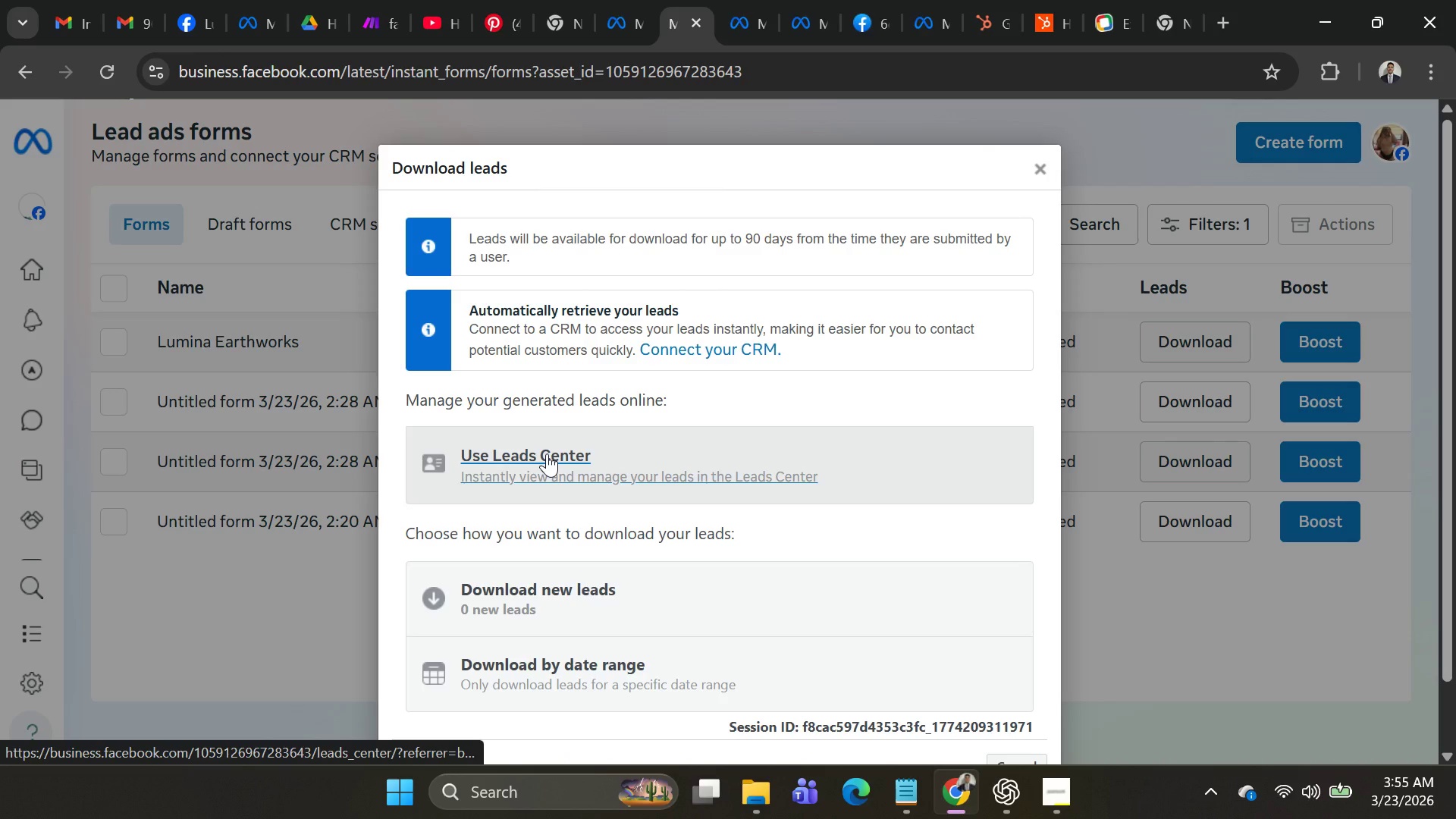 
wait(9.55)
 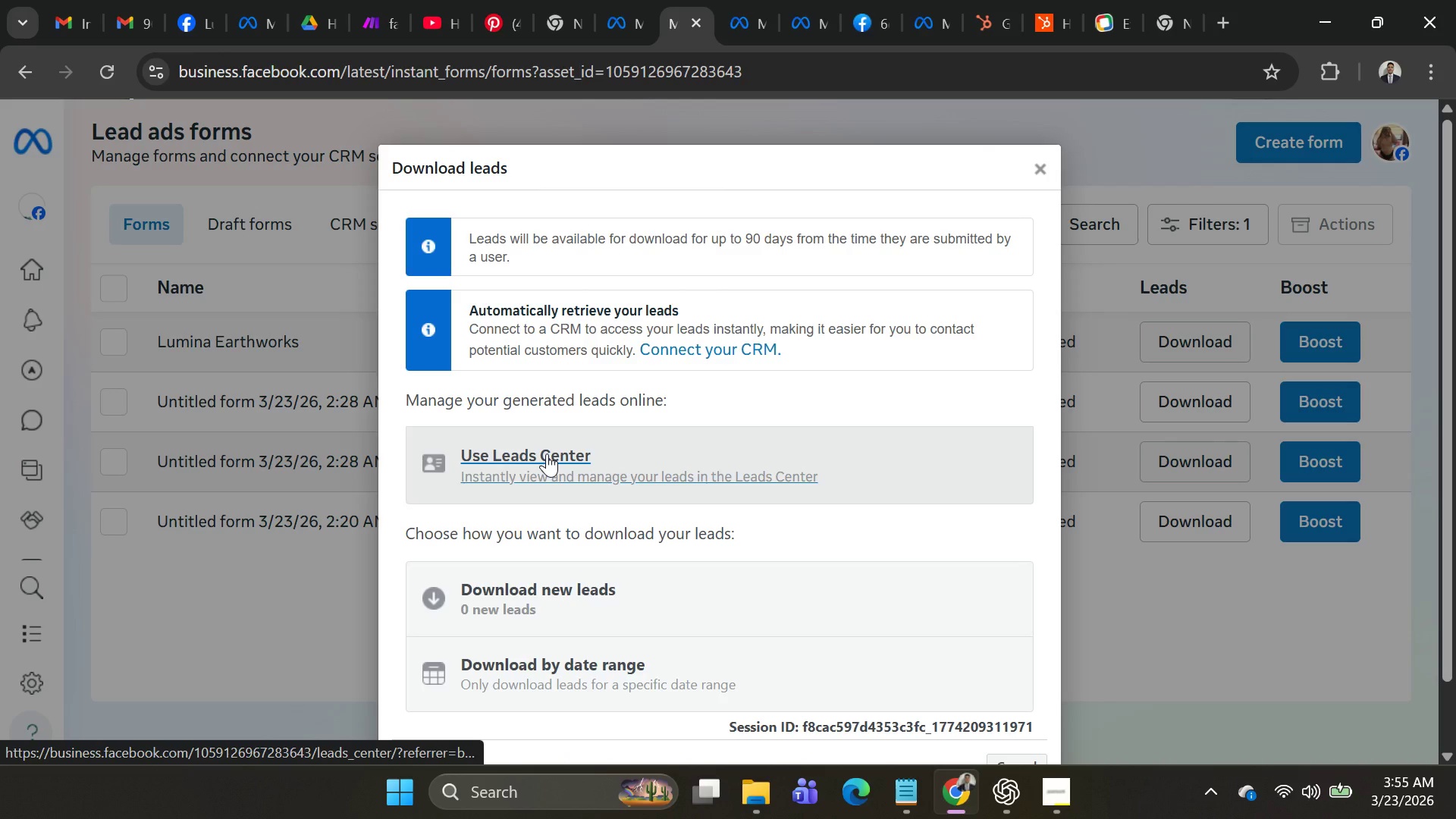 
left_click([522, 466])
 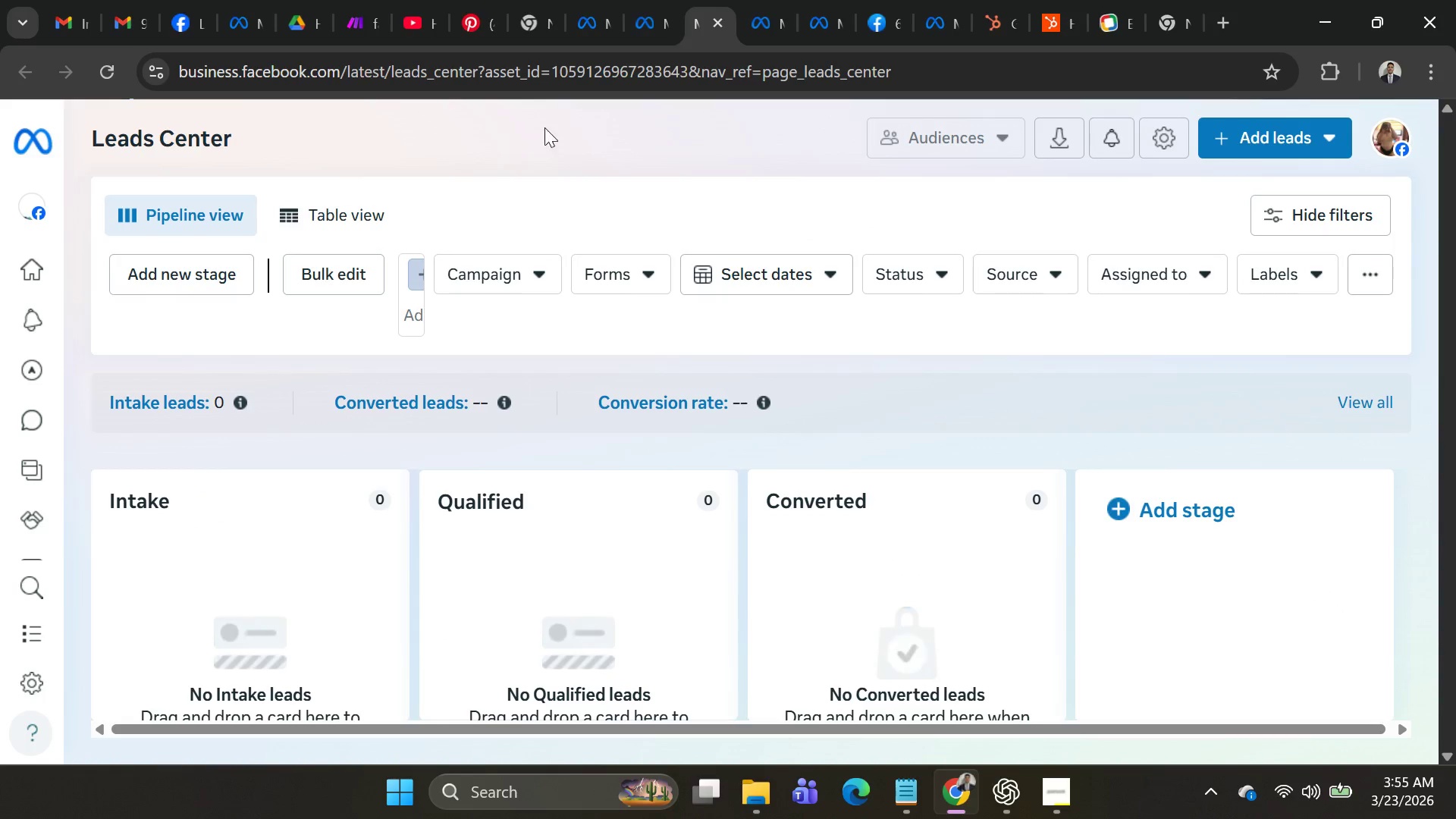 
wait(9.83)
 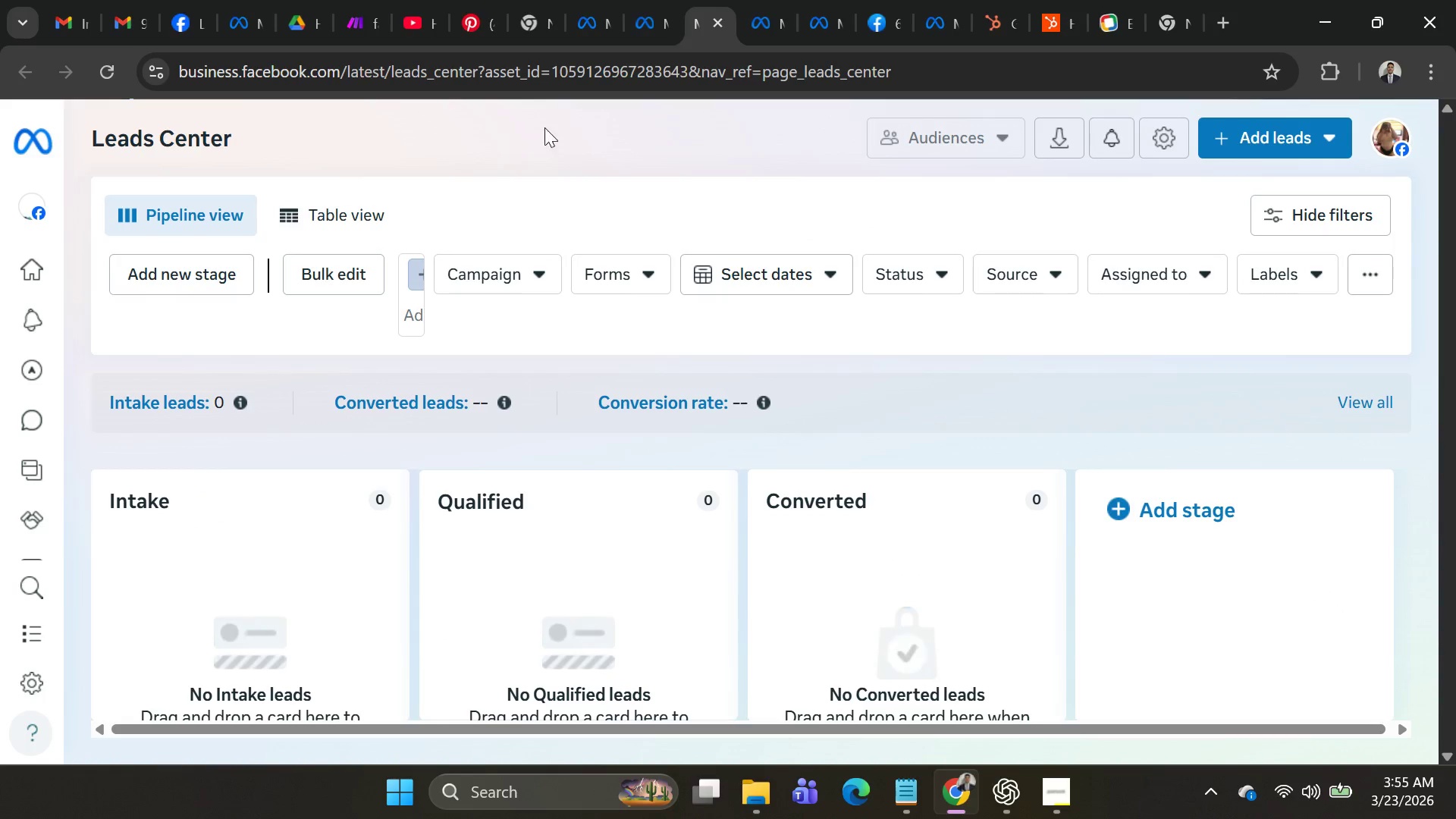 
left_click([639, 403])
 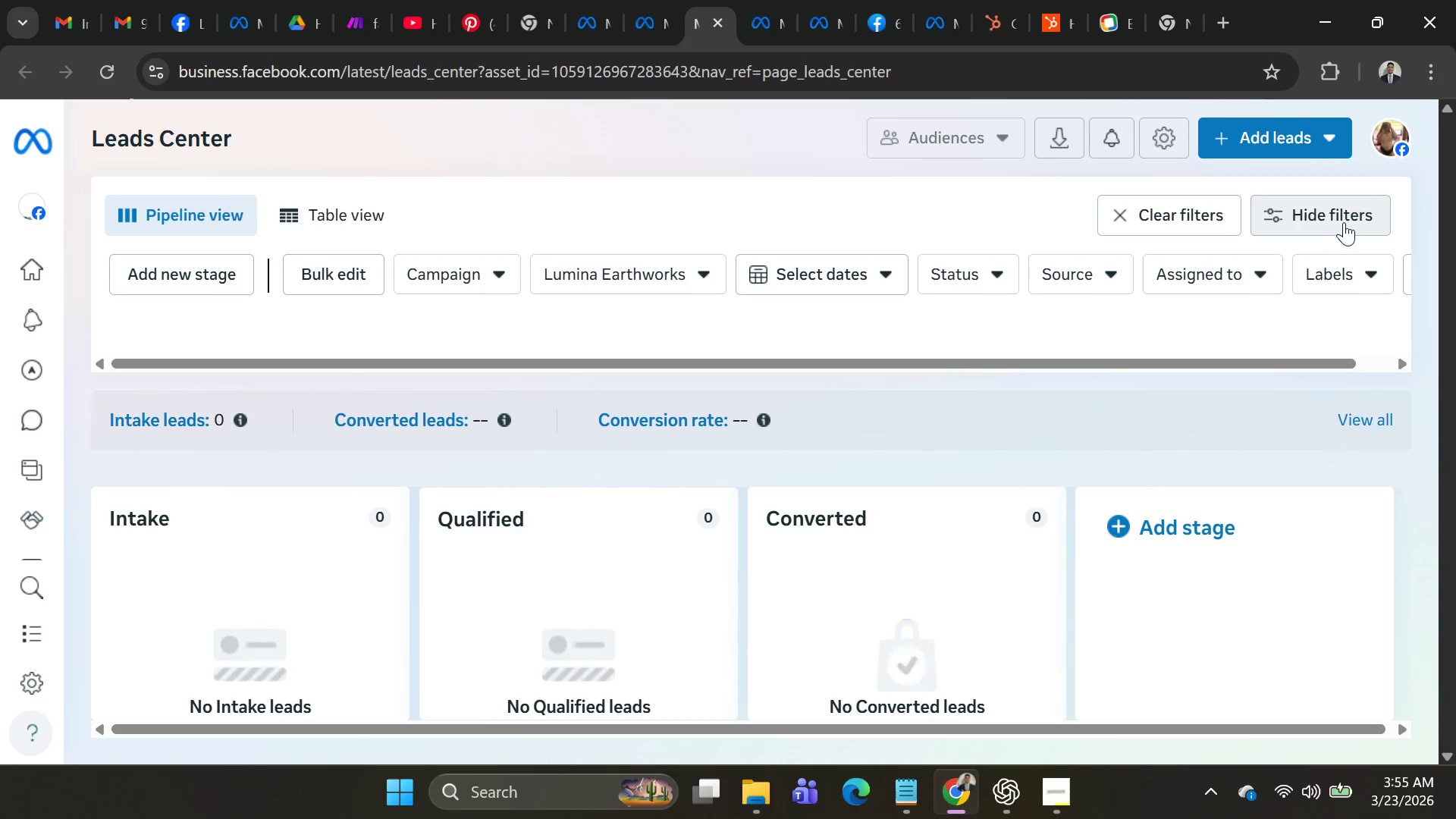 
left_click_drag(start_coordinate=[1202, 370], to_coordinate=[1040, 373])
 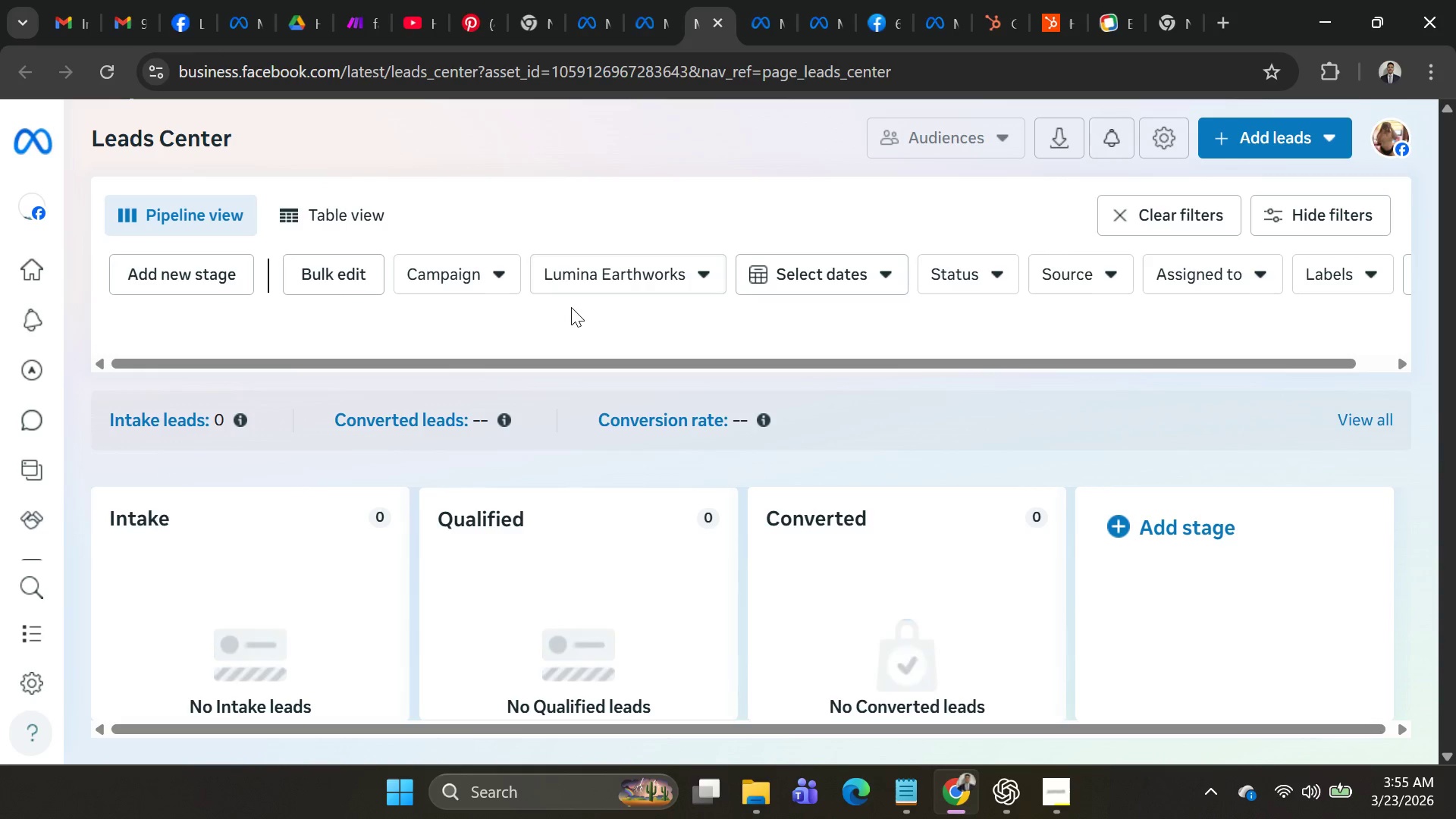 
left_click([616, 262])
 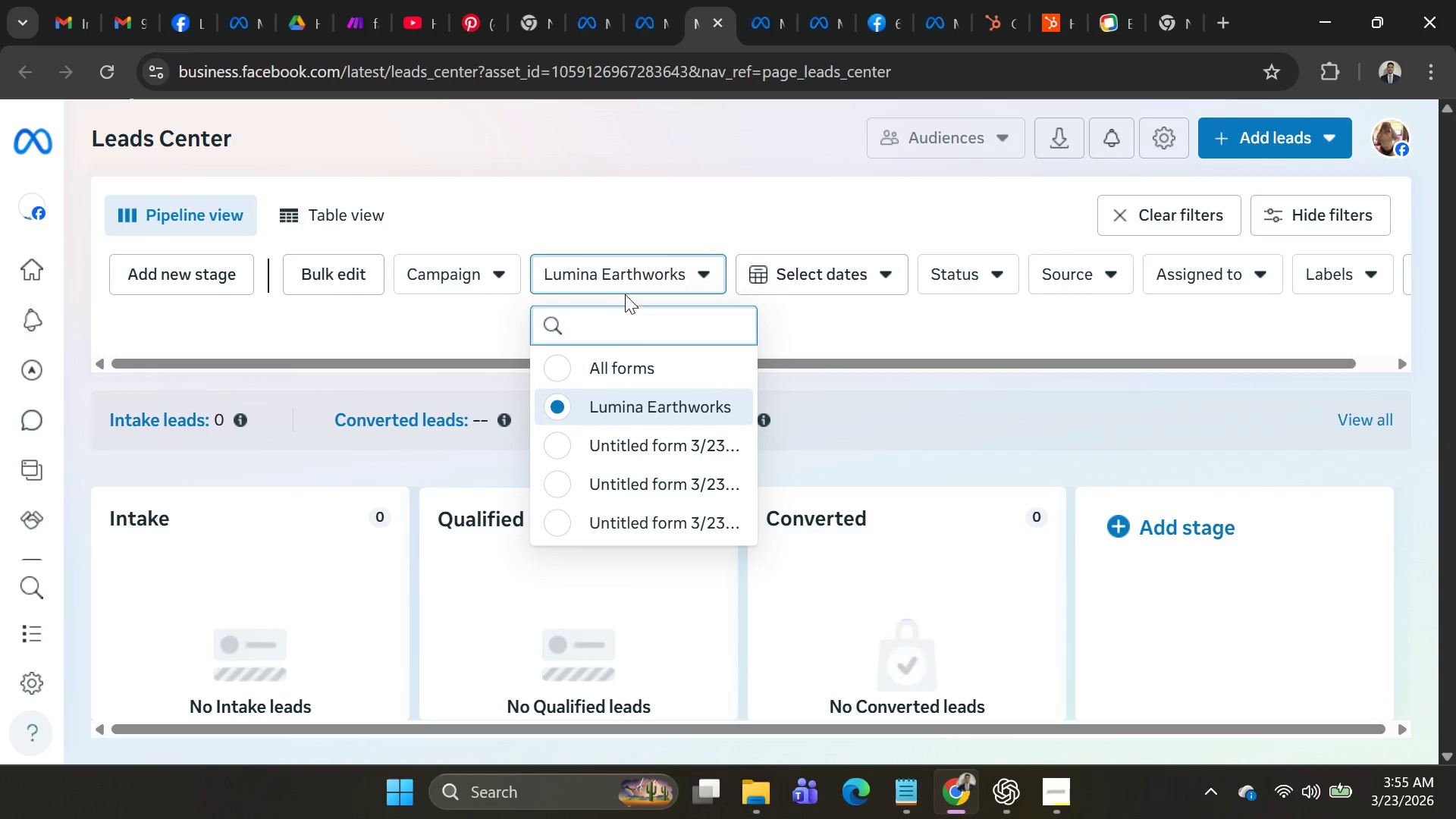 
left_click([625, 278])
 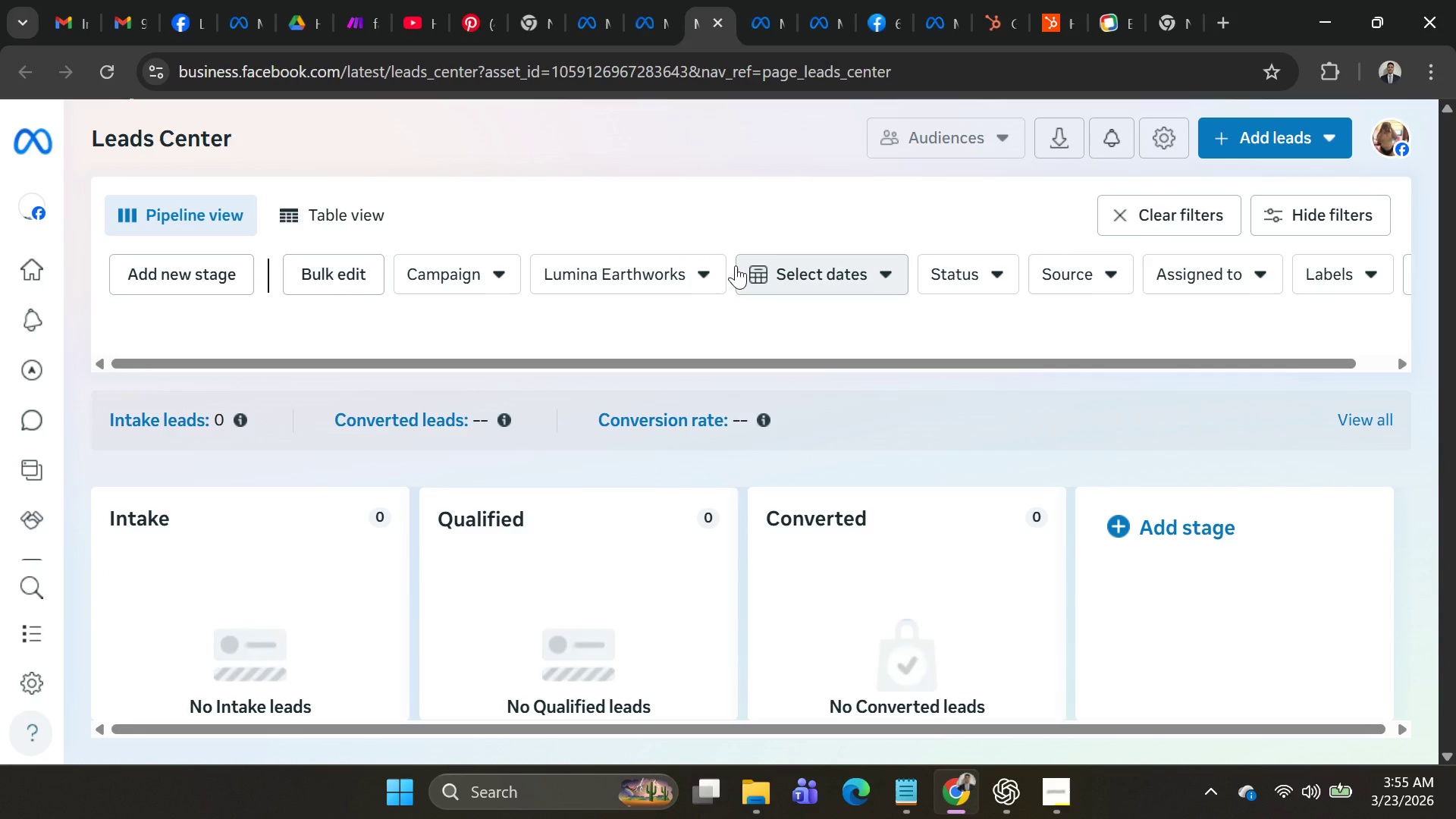 
scroll: coordinate [718, 431], scroll_direction: down, amount: 5.0
 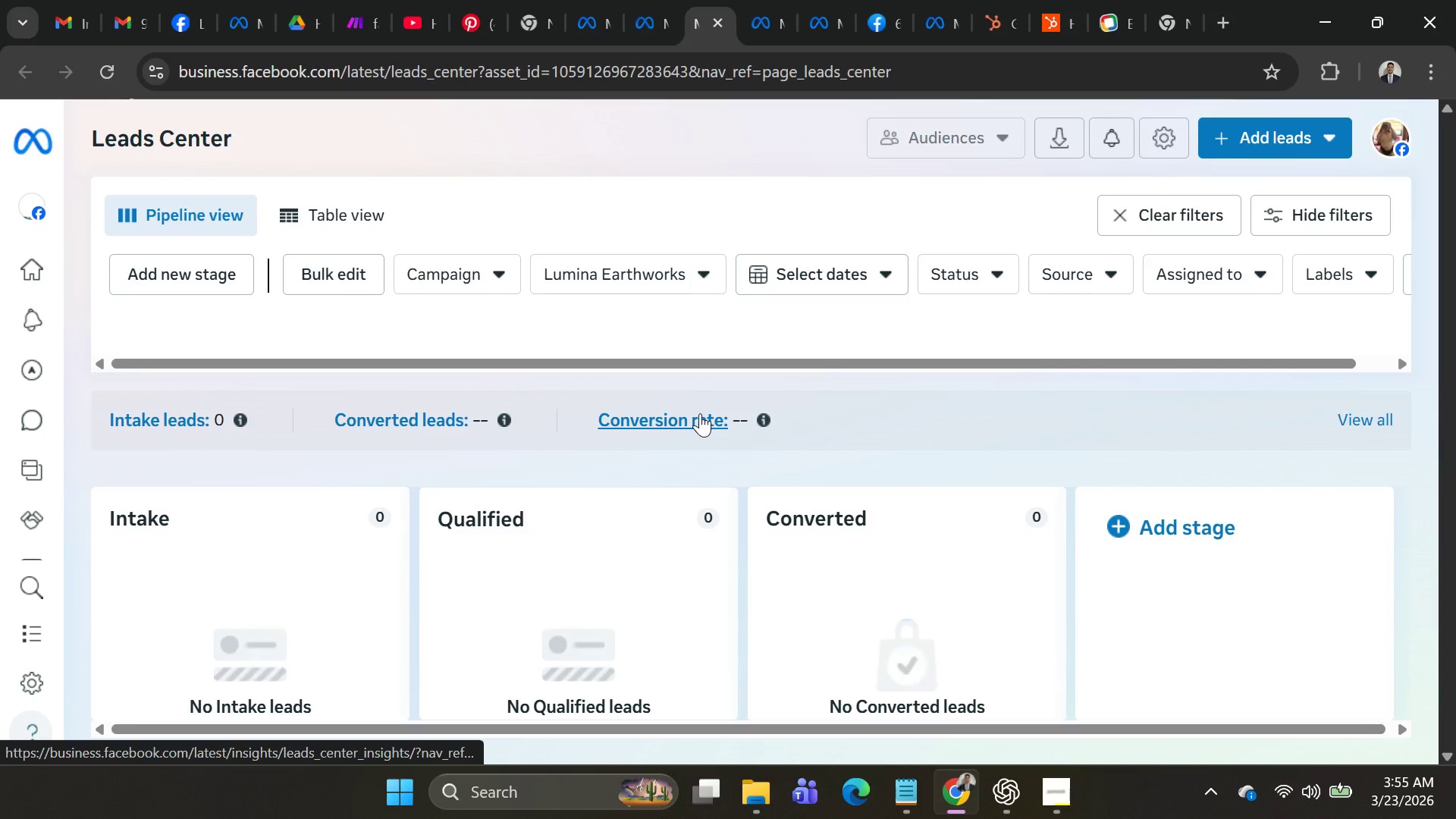 
scroll: coordinate [700, 413], scroll_direction: up, amount: 3.0
 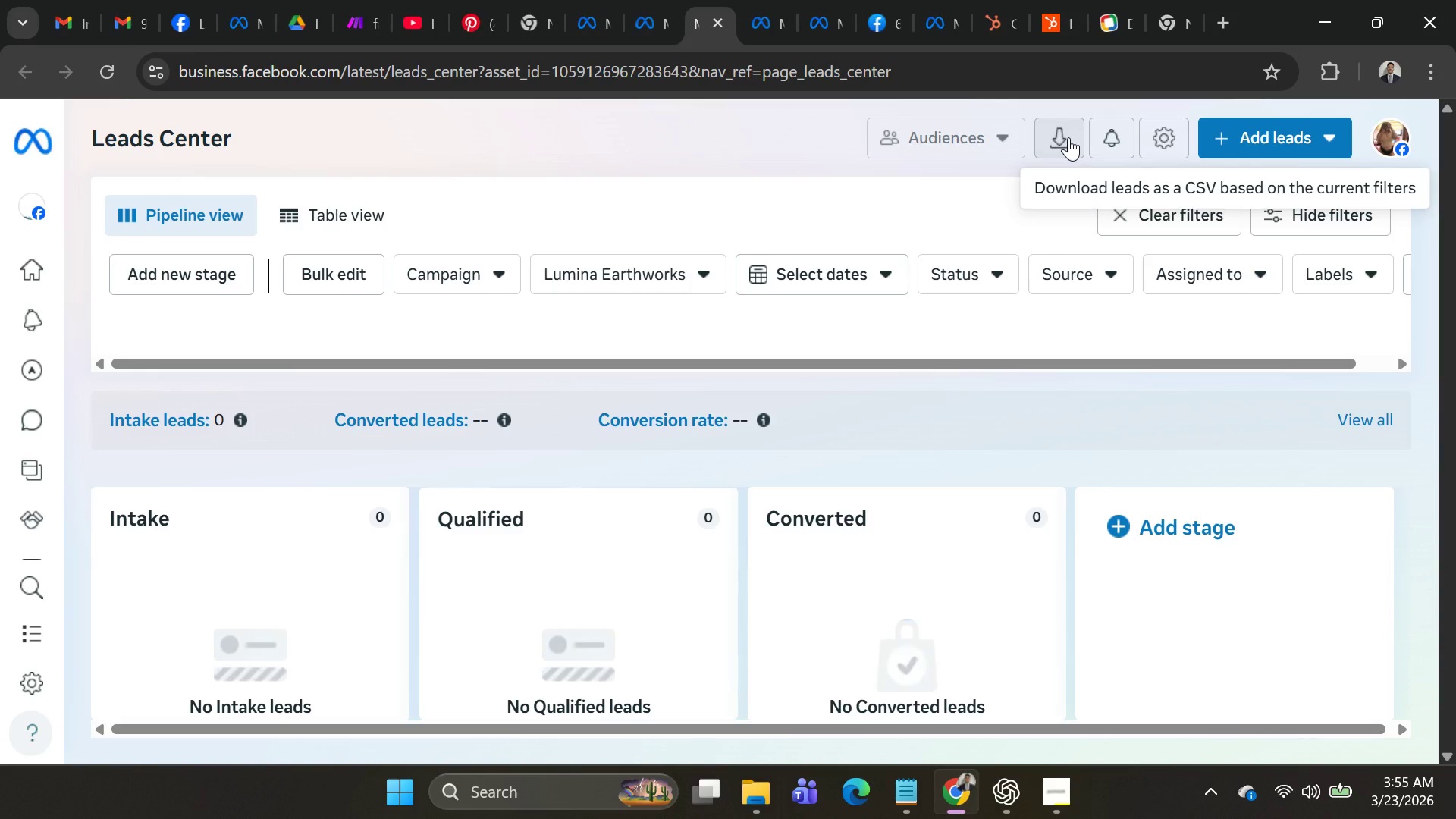 
left_click([1068, 137])
 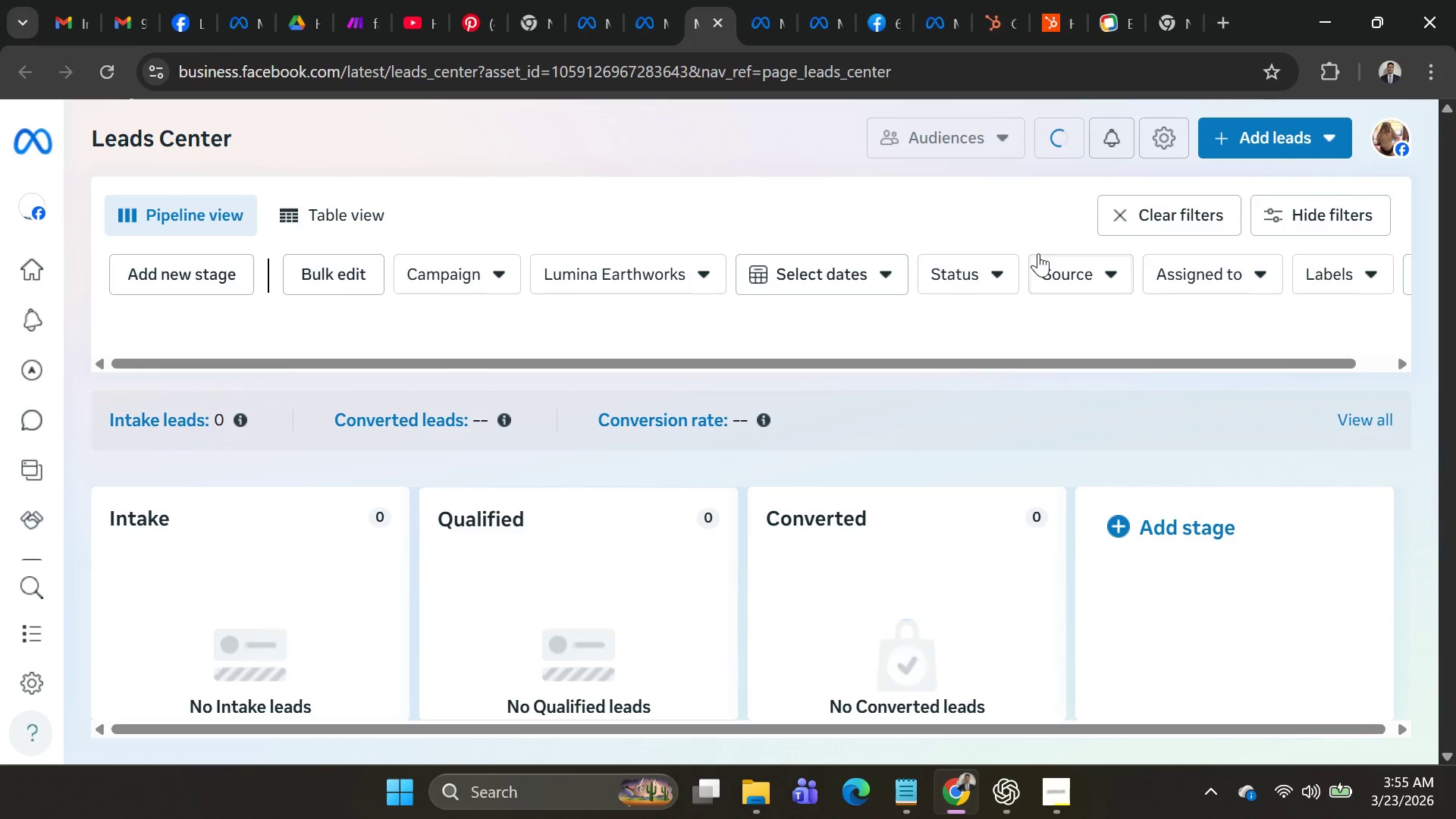 
left_click([1160, 143])
 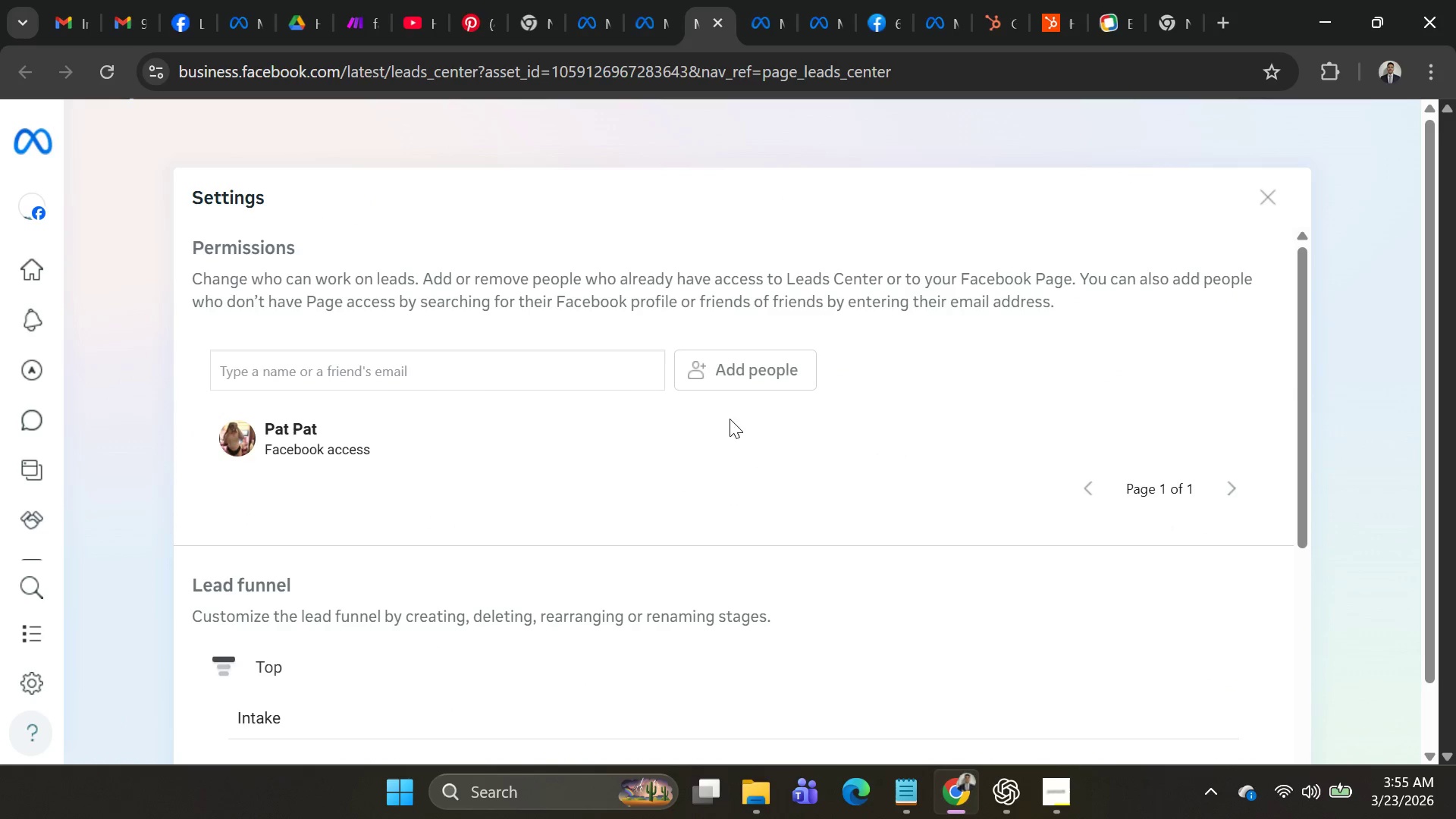 
scroll: coordinate [545, 449], scroll_direction: down, amount: 7.0
 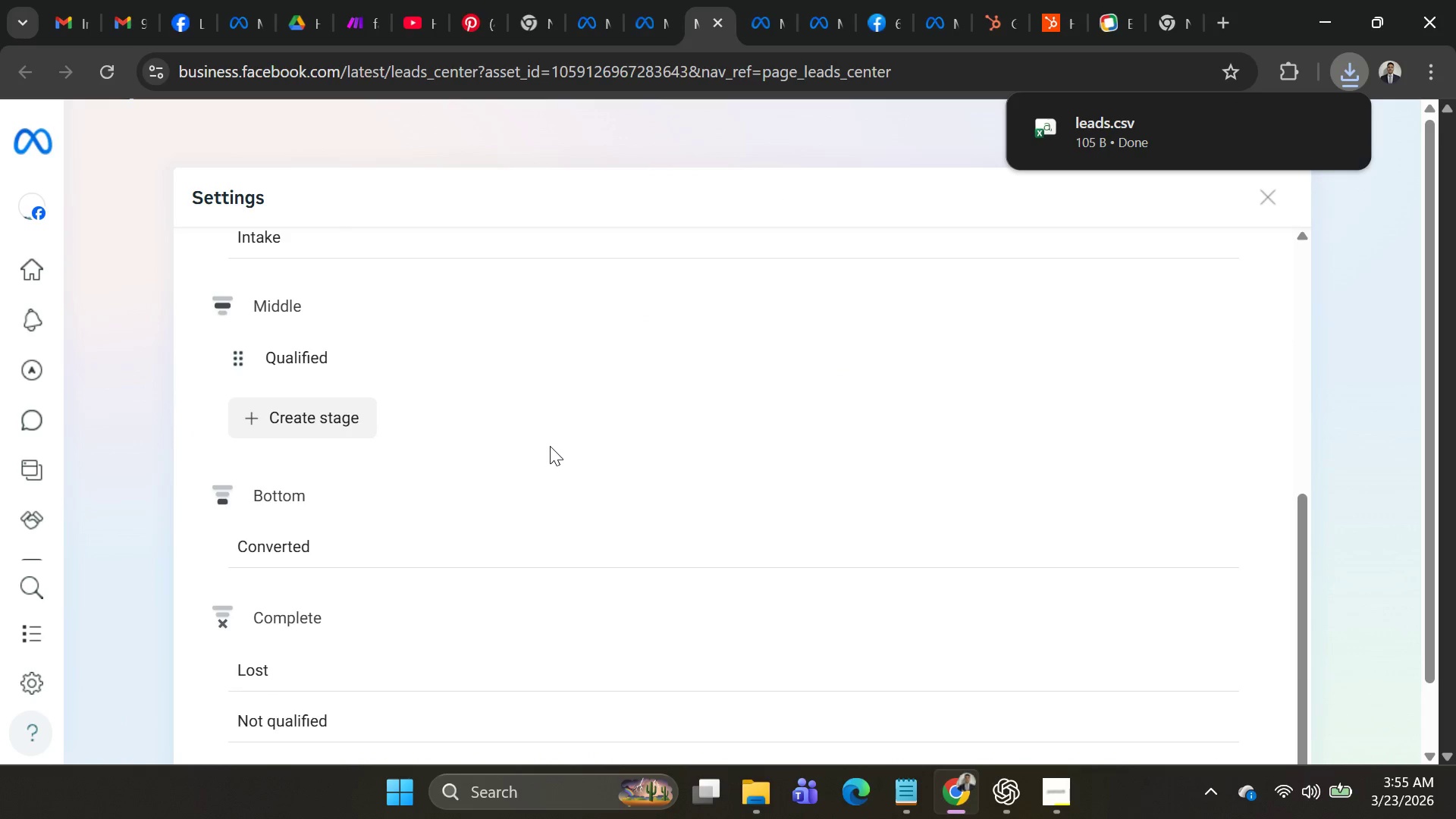 
scroll: coordinate [725, 379], scroll_direction: up, amount: 6.0
 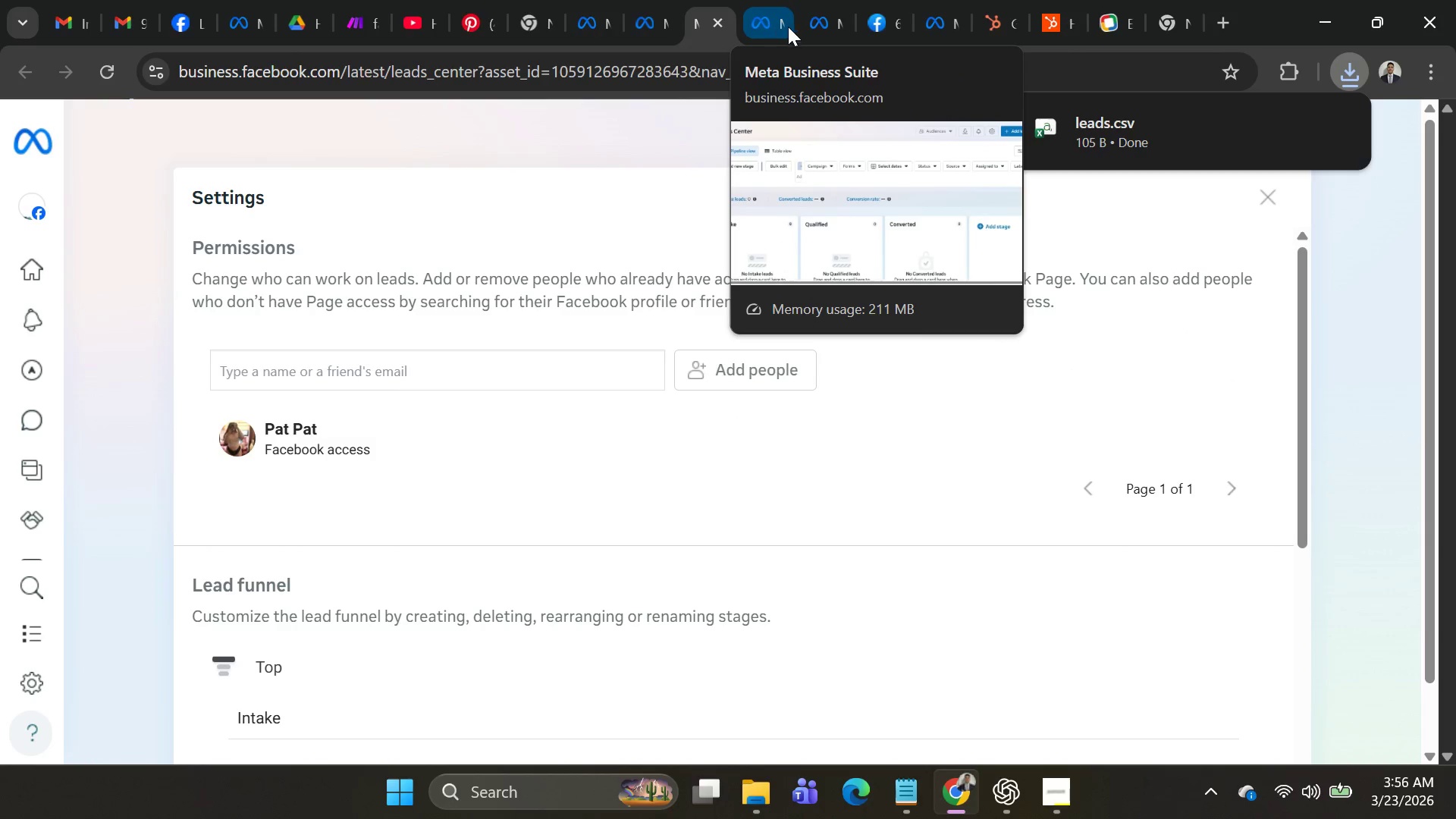 
left_click([874, 17])
 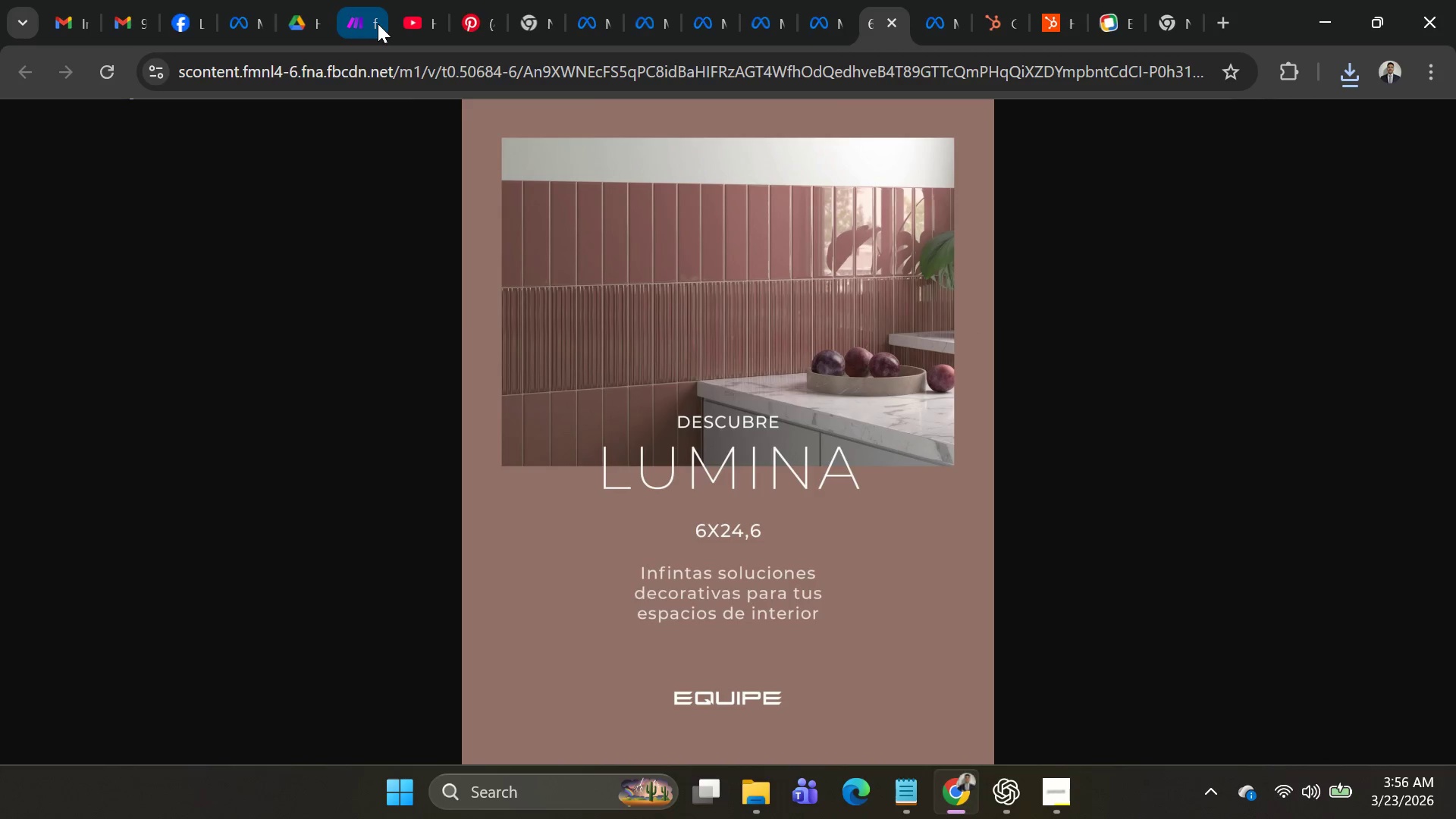 
left_click([375, 23])
 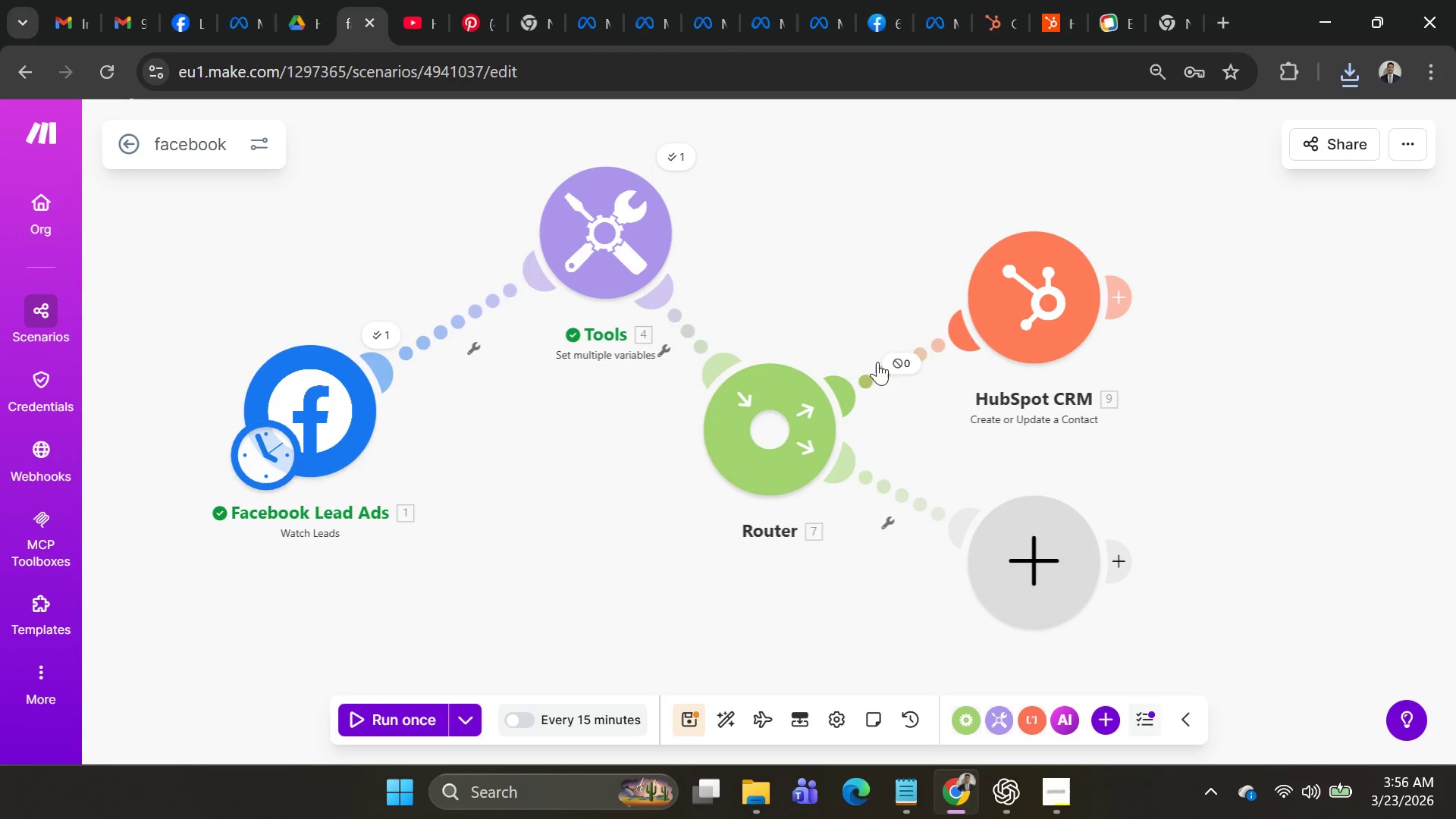 
double_click([915, 360])
 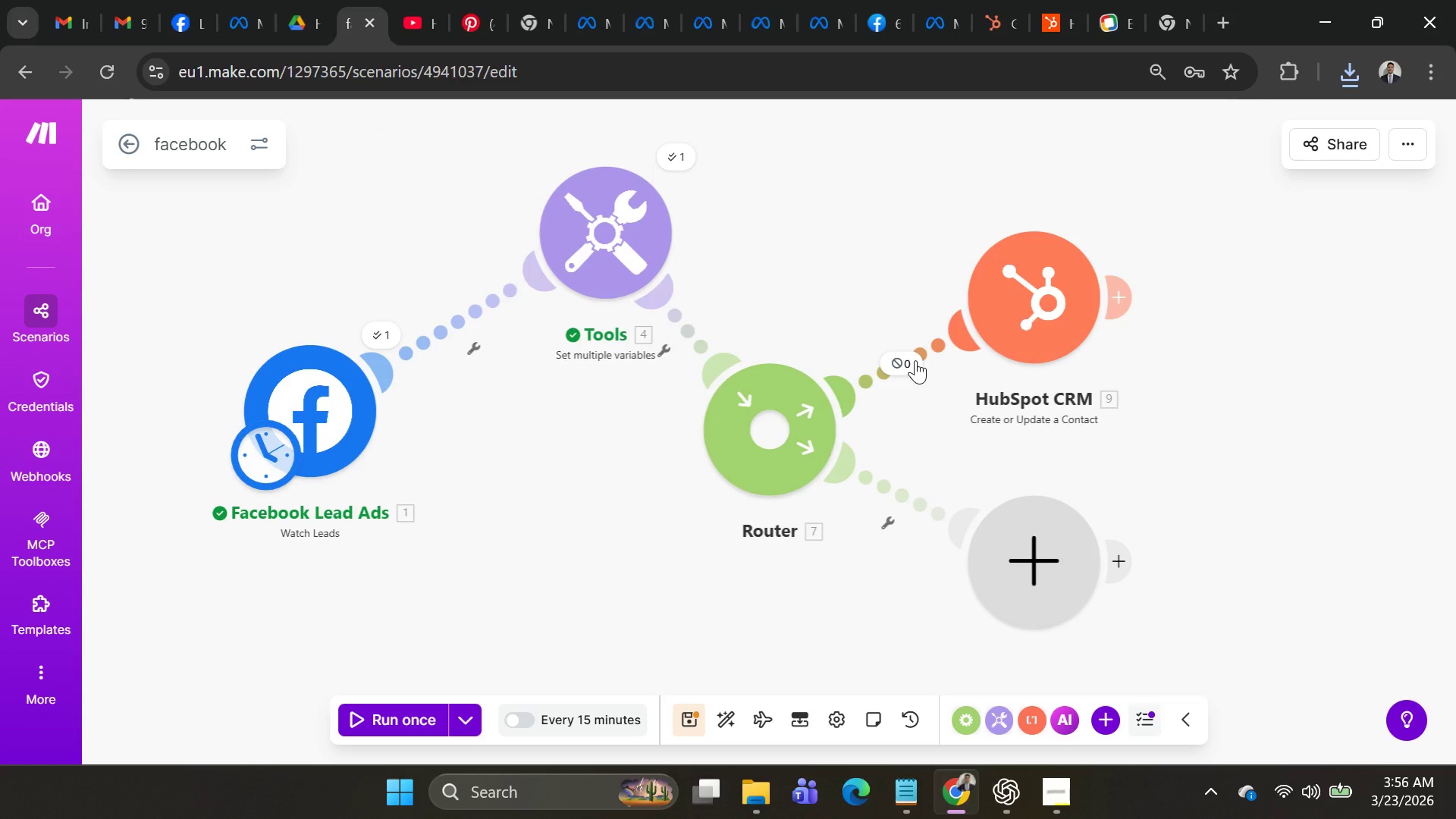 
left_click([915, 360])
 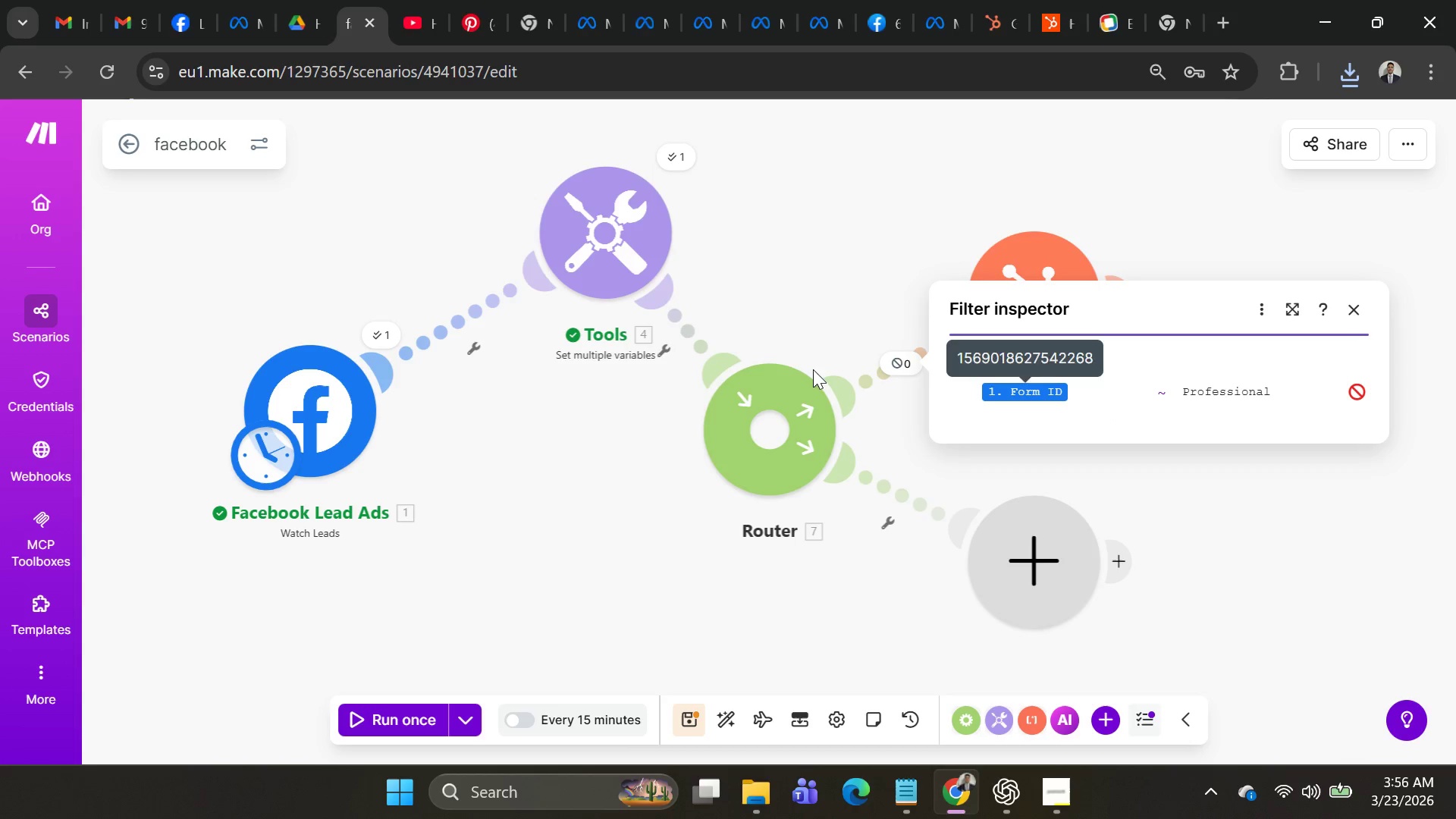 
left_click([811, 314])
 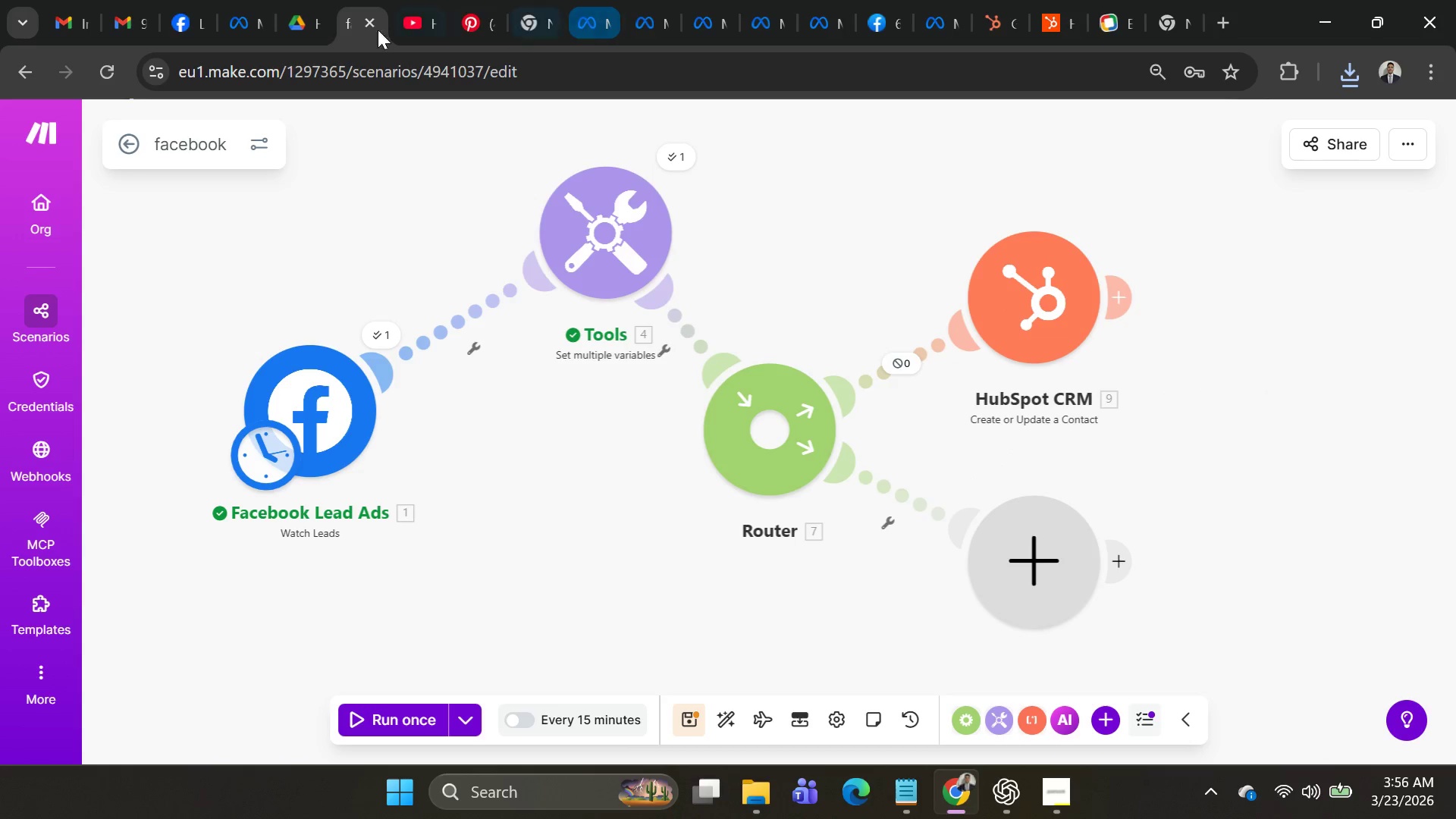 
left_click([303, 30])
 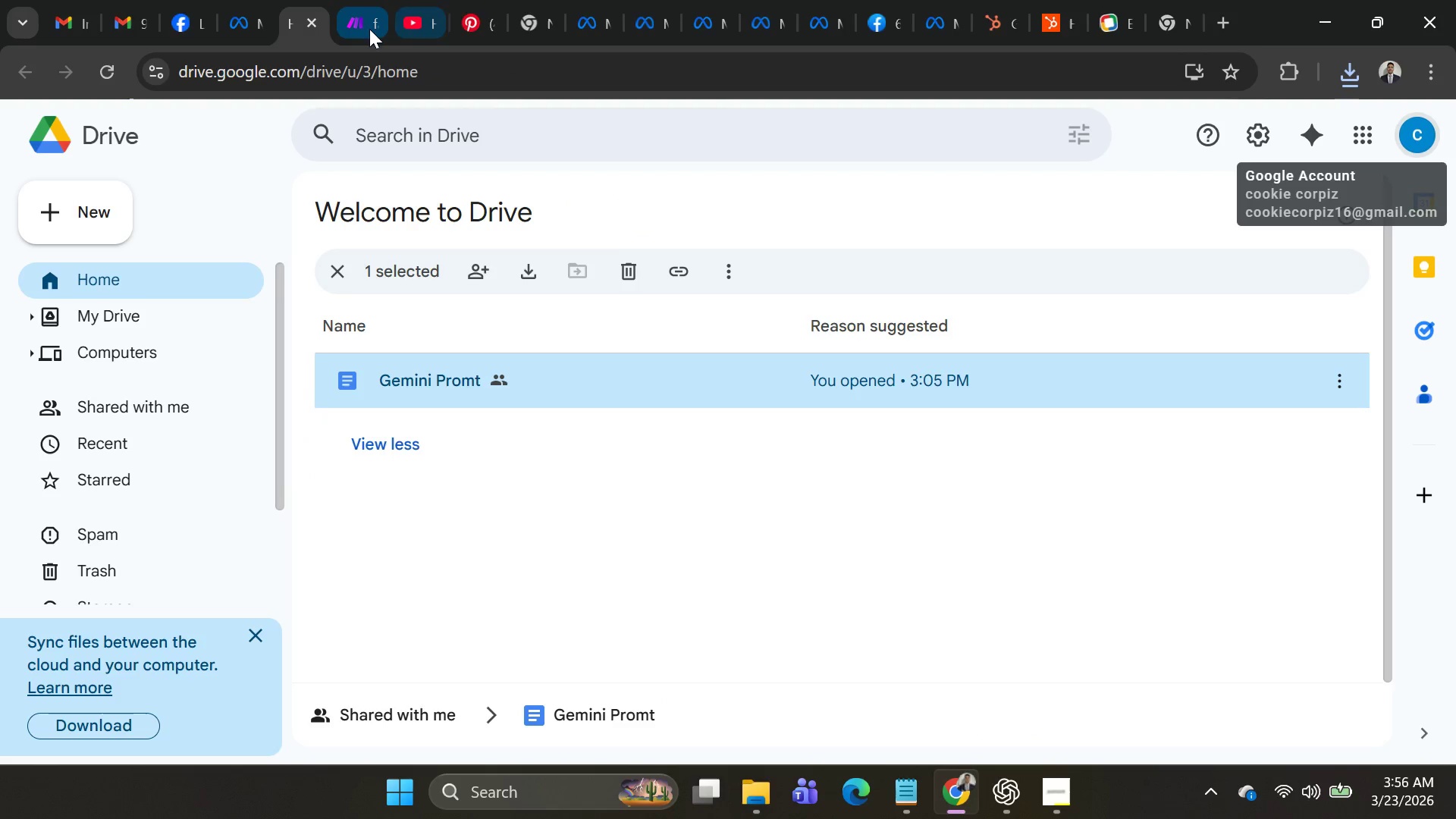 
left_click([366, 30])
 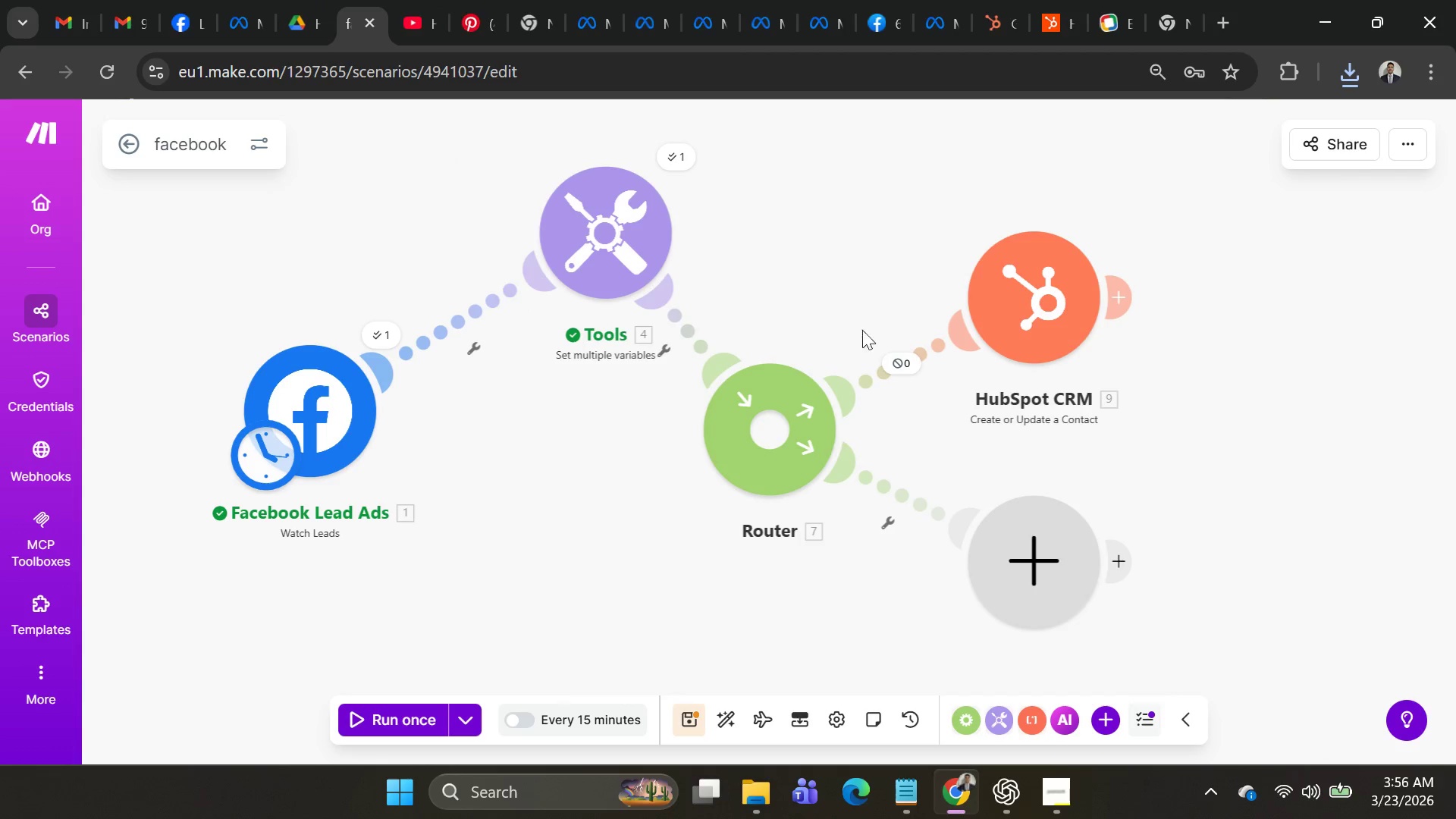 
right_click([893, 357])
 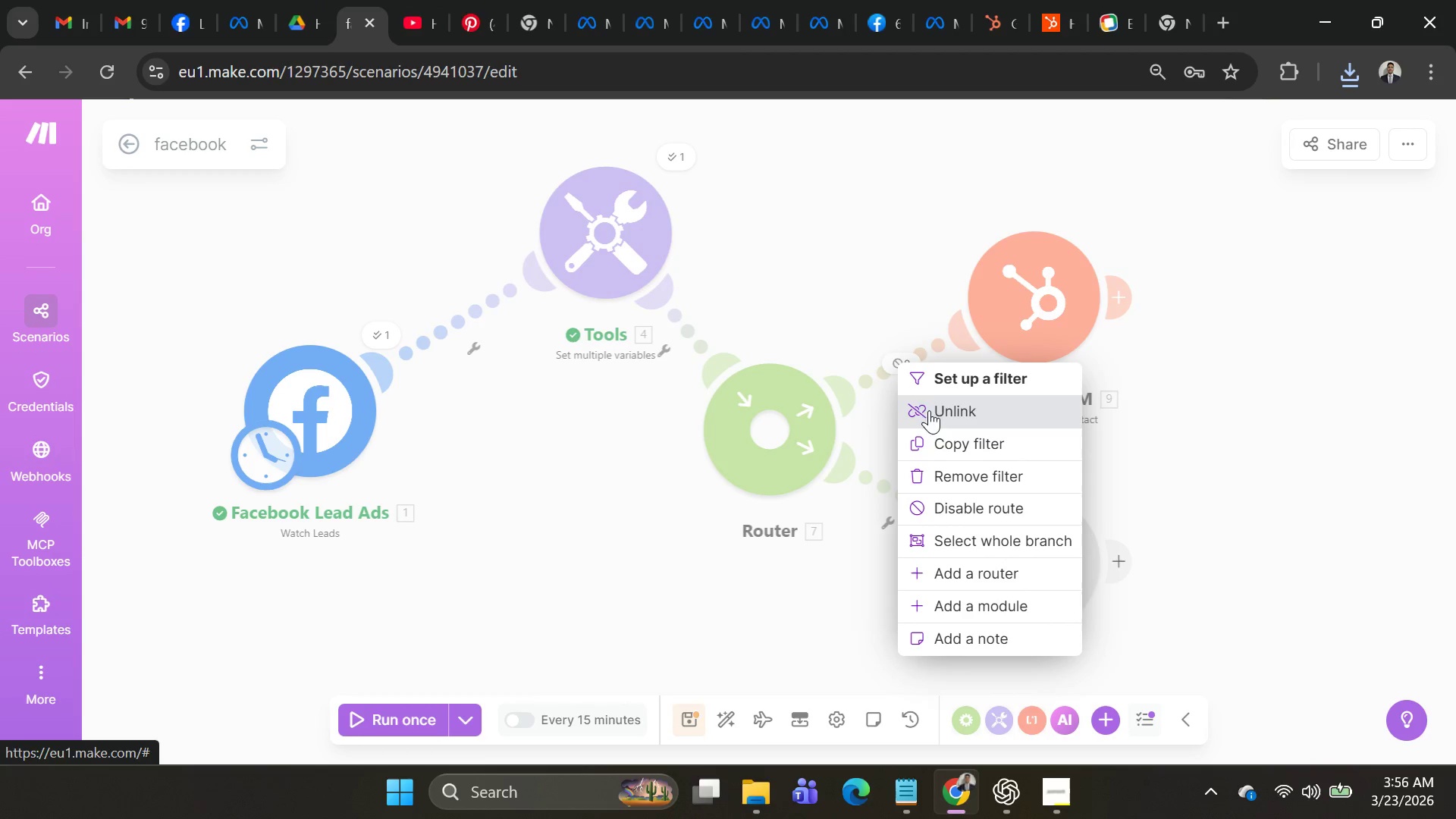 
left_click([849, 241])
 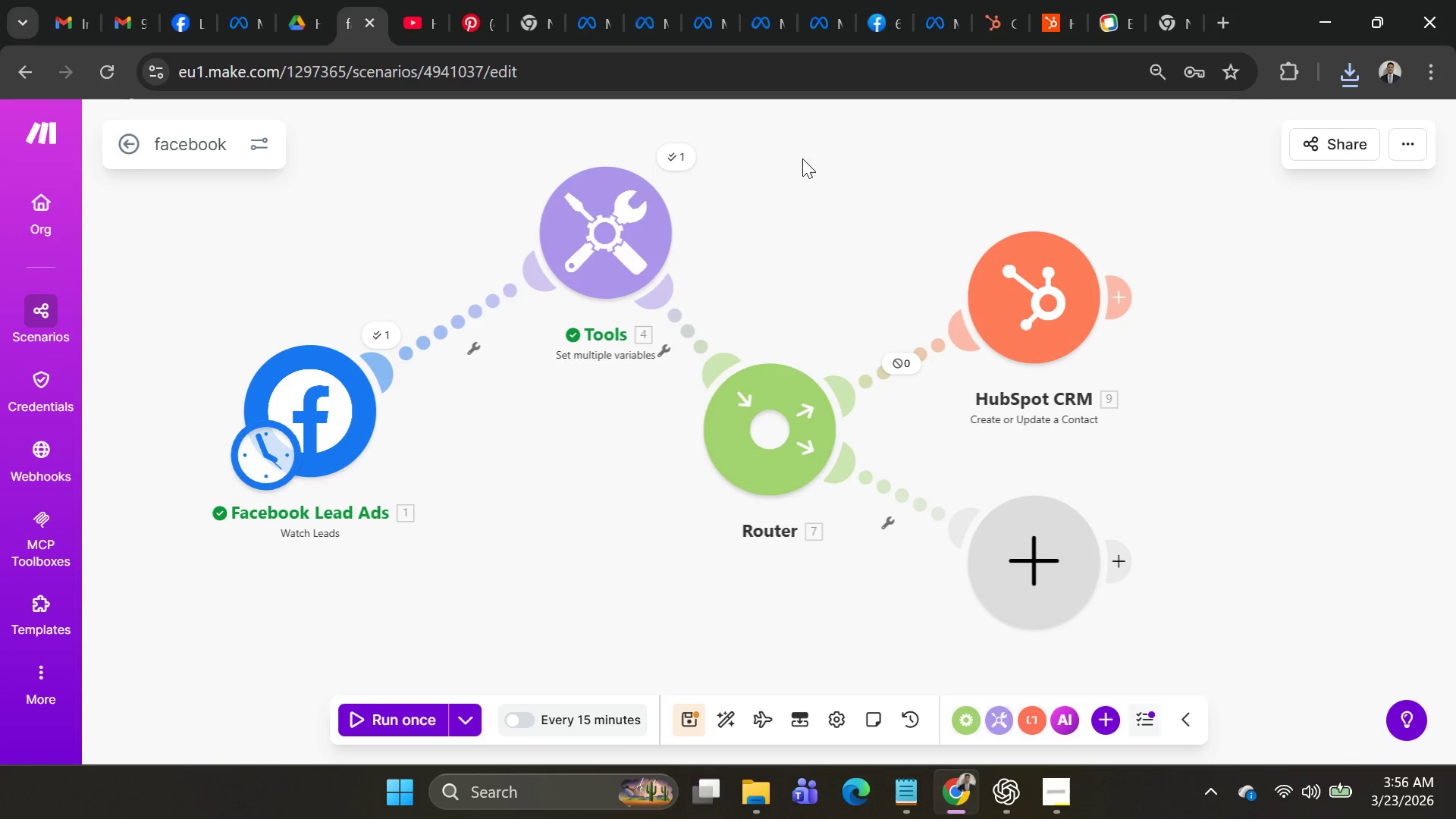 
wait(8.44)
 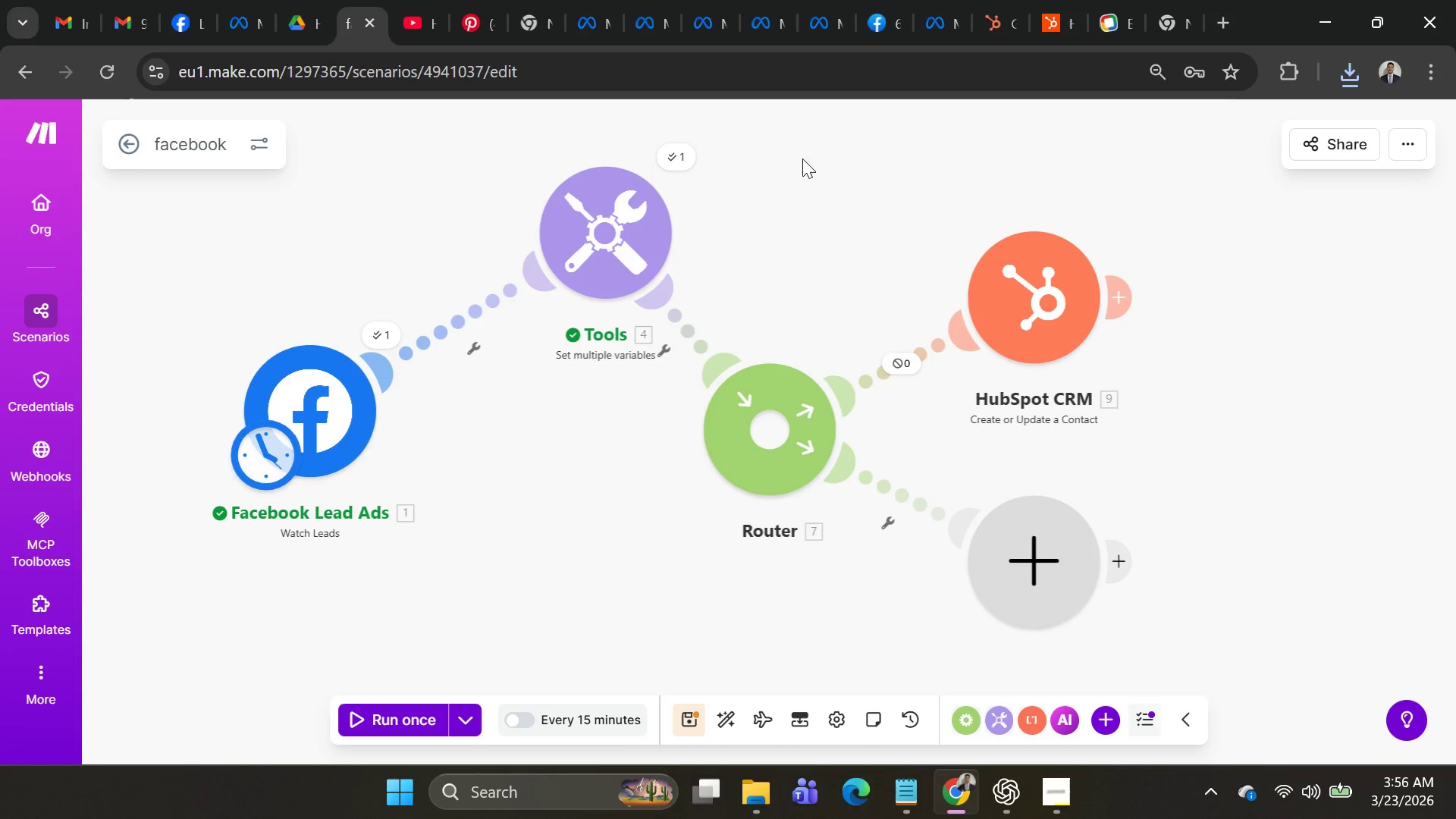 
left_click([458, 729])
 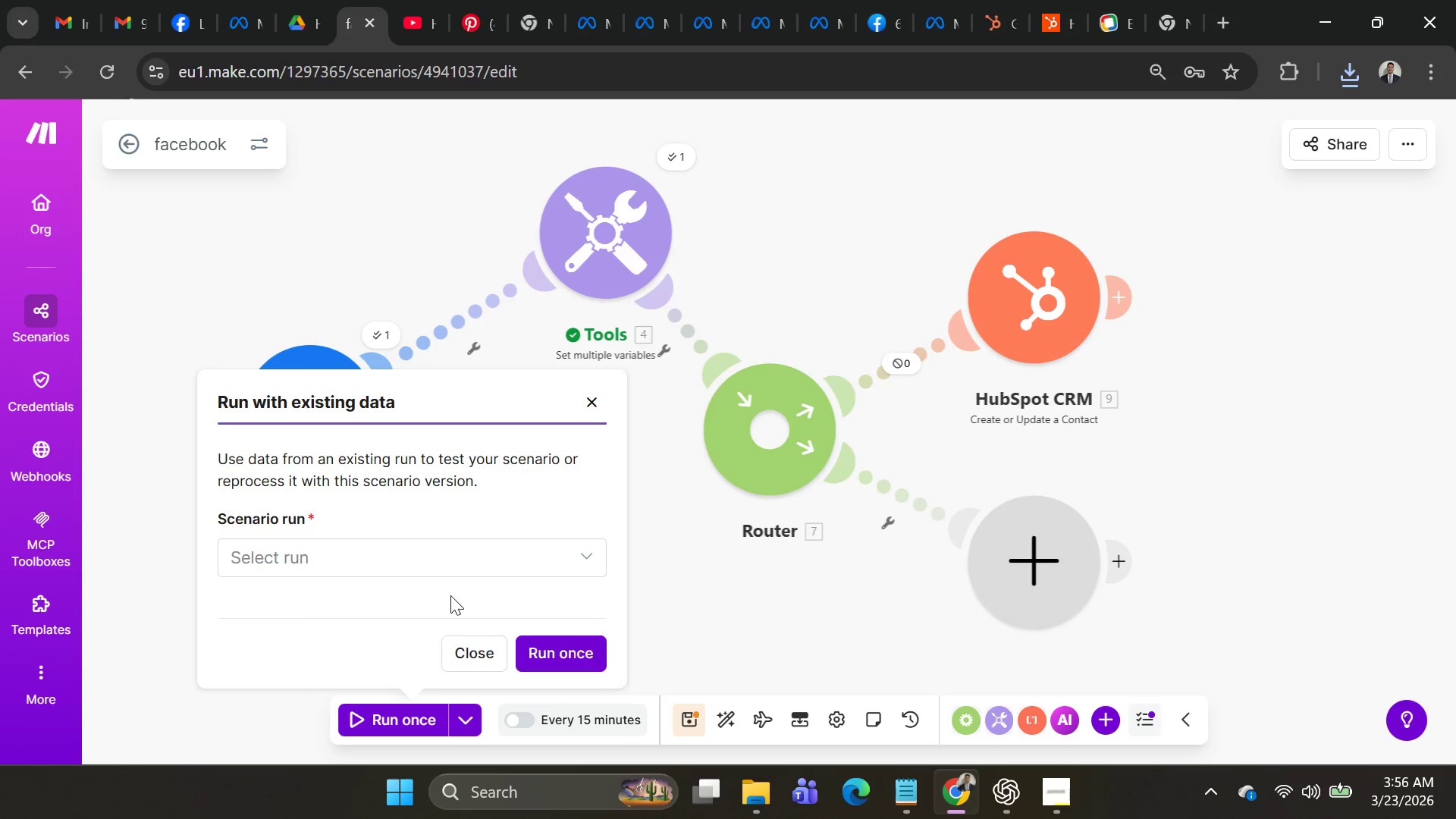 
left_click([436, 556])
 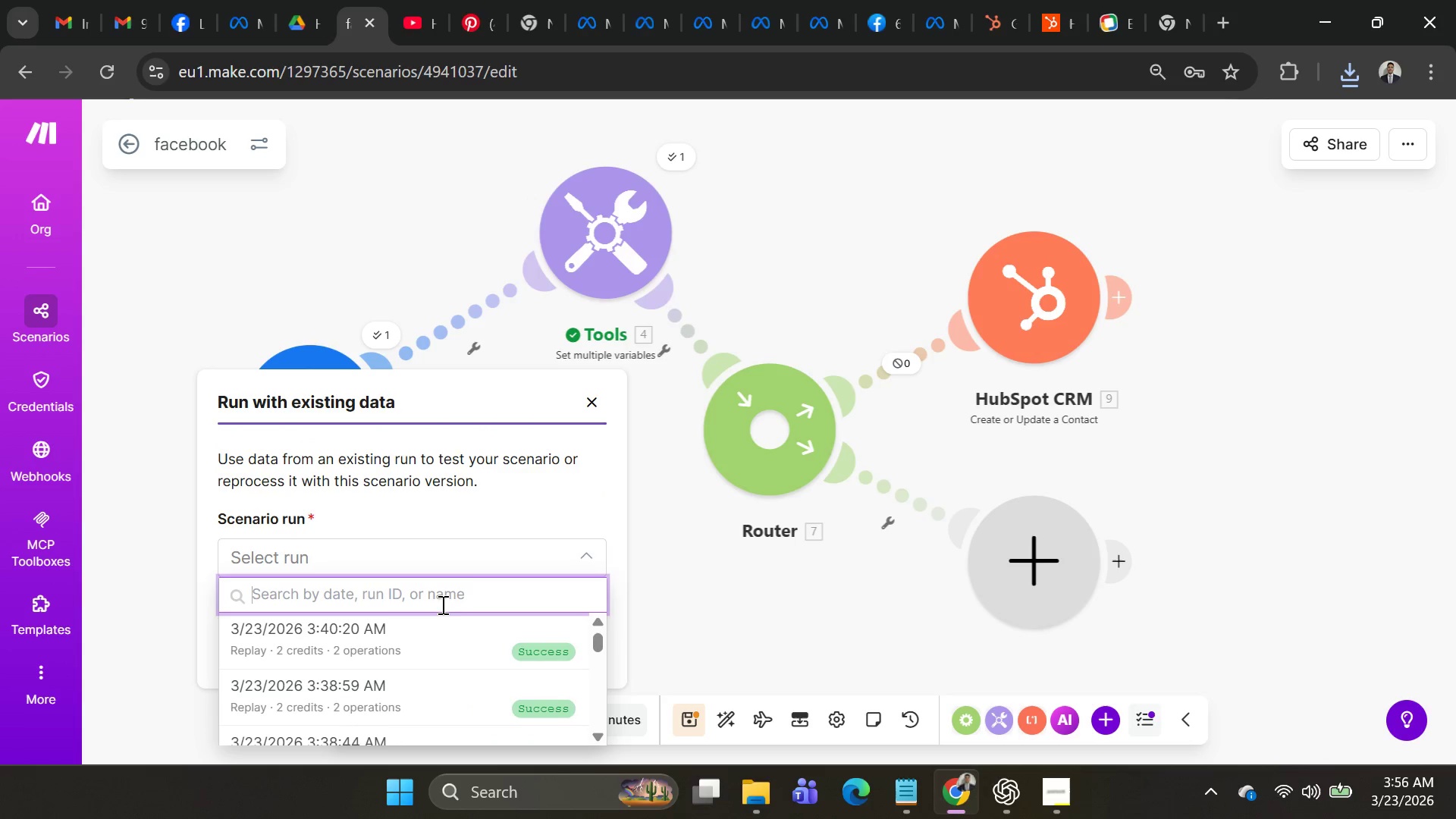 
left_click([448, 723])
 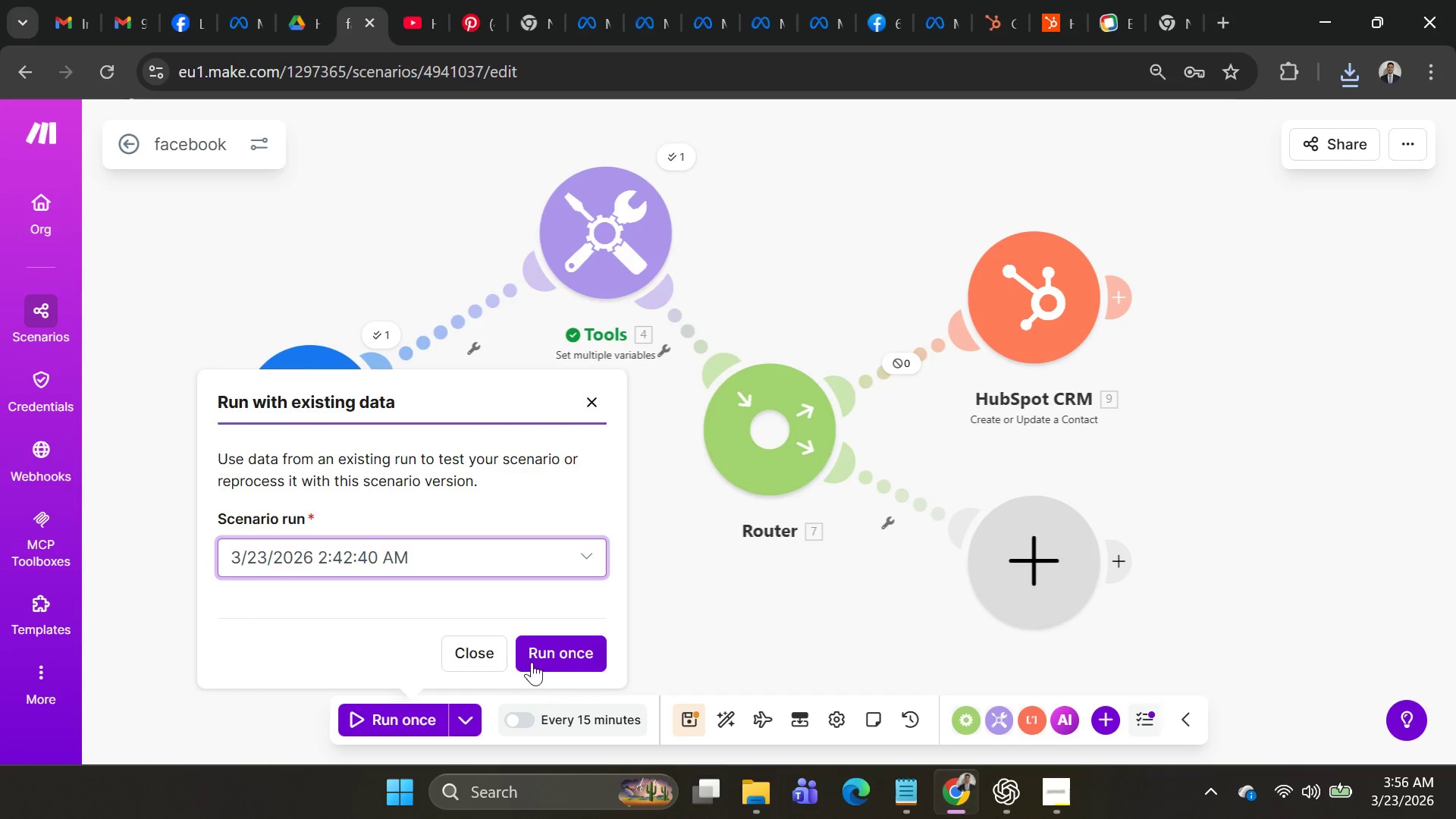 
scroll: coordinate [507, 664], scroll_direction: down, amount: 17.0
 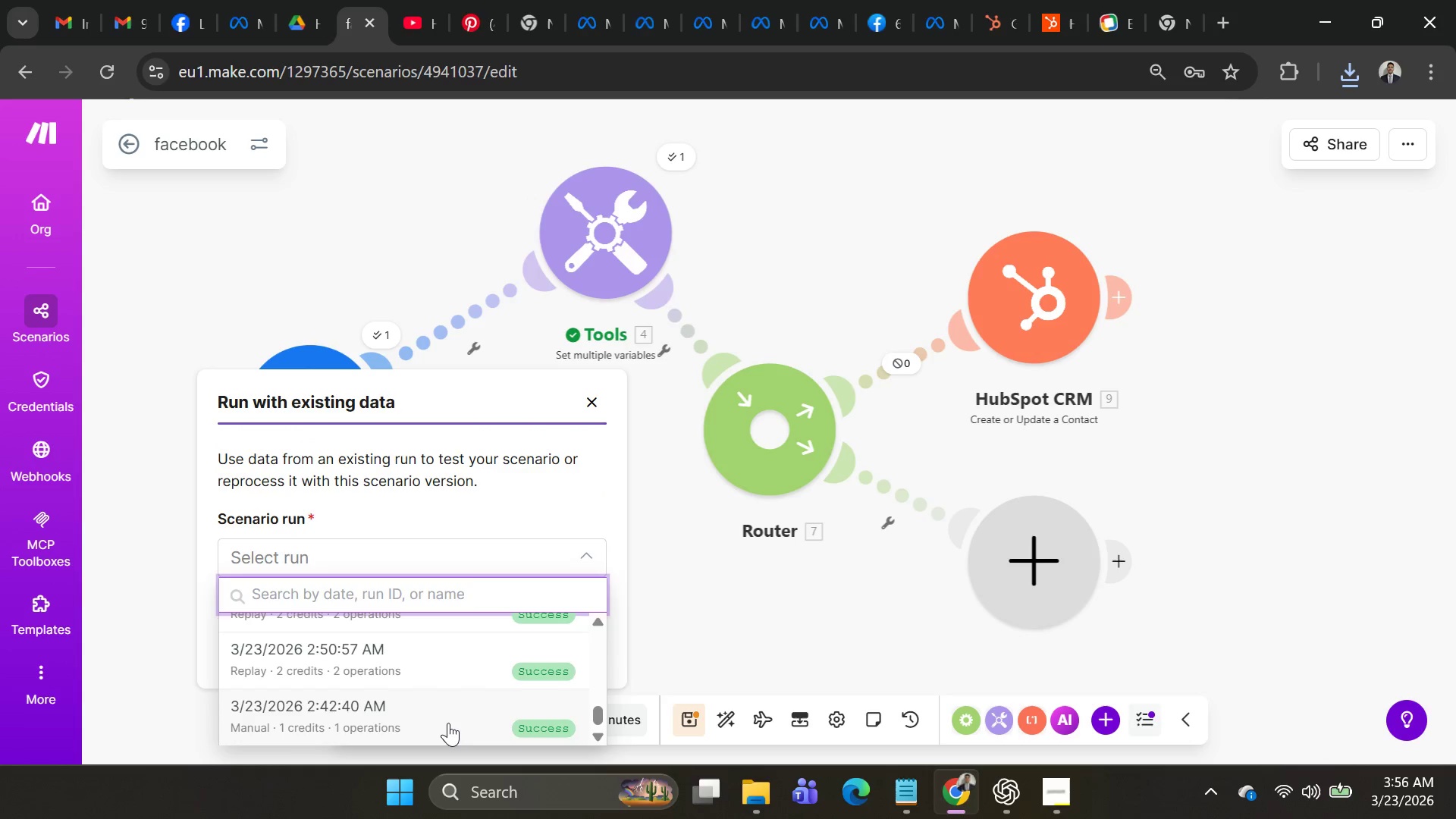 
left_click([536, 655])
 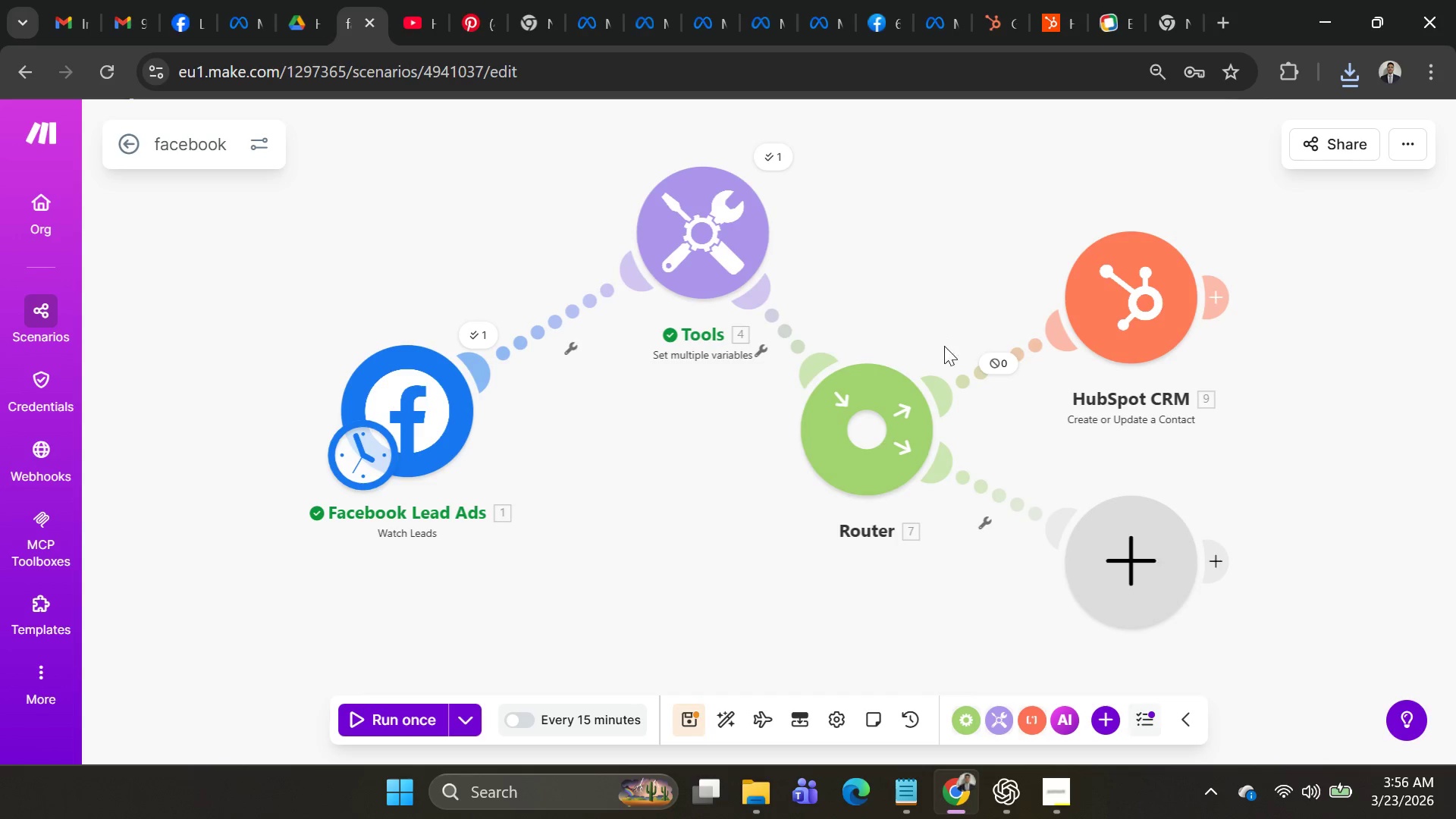 
wait(5.24)
 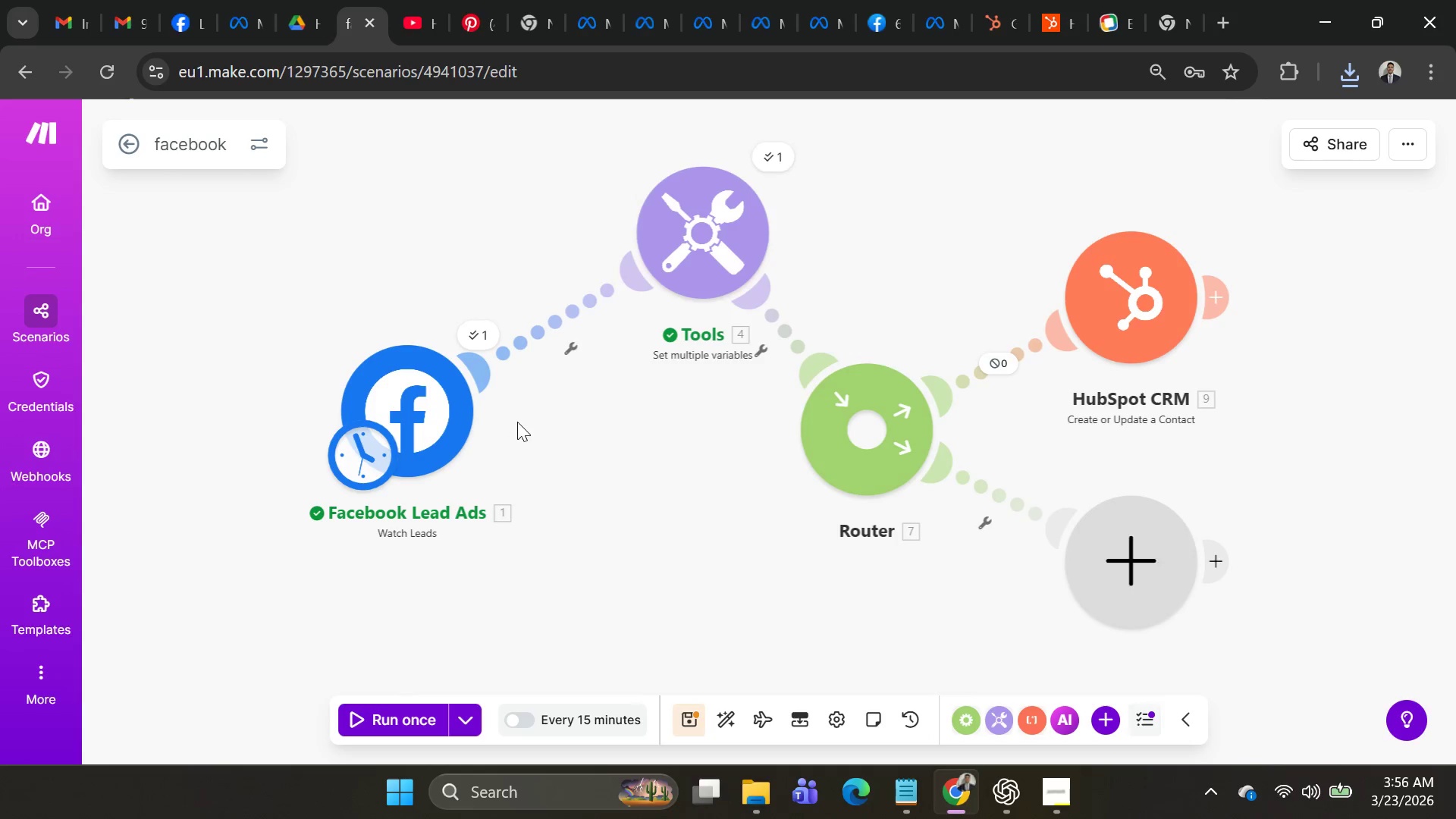 
left_click([994, 363])
 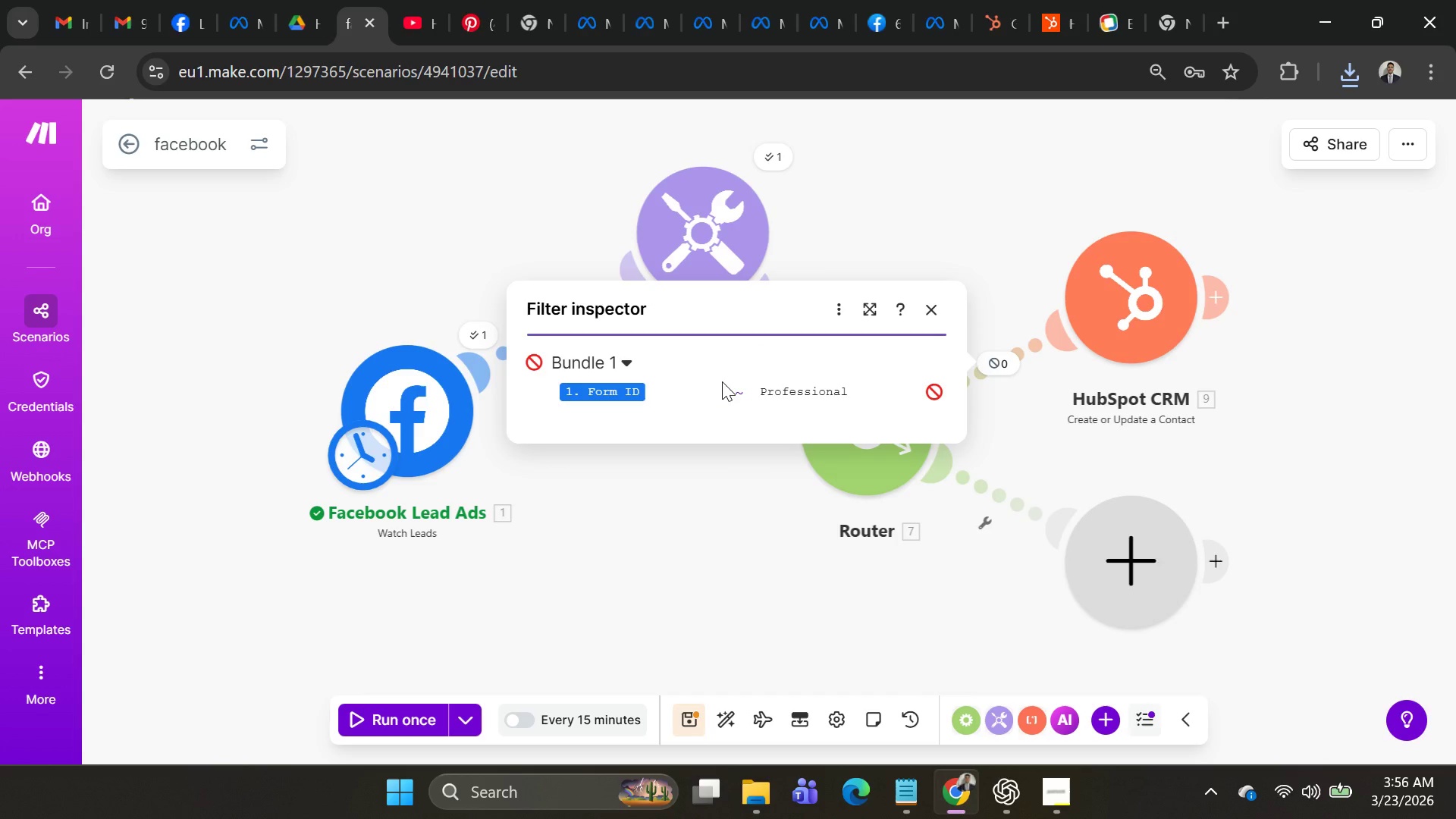 
double_click([758, 394])
 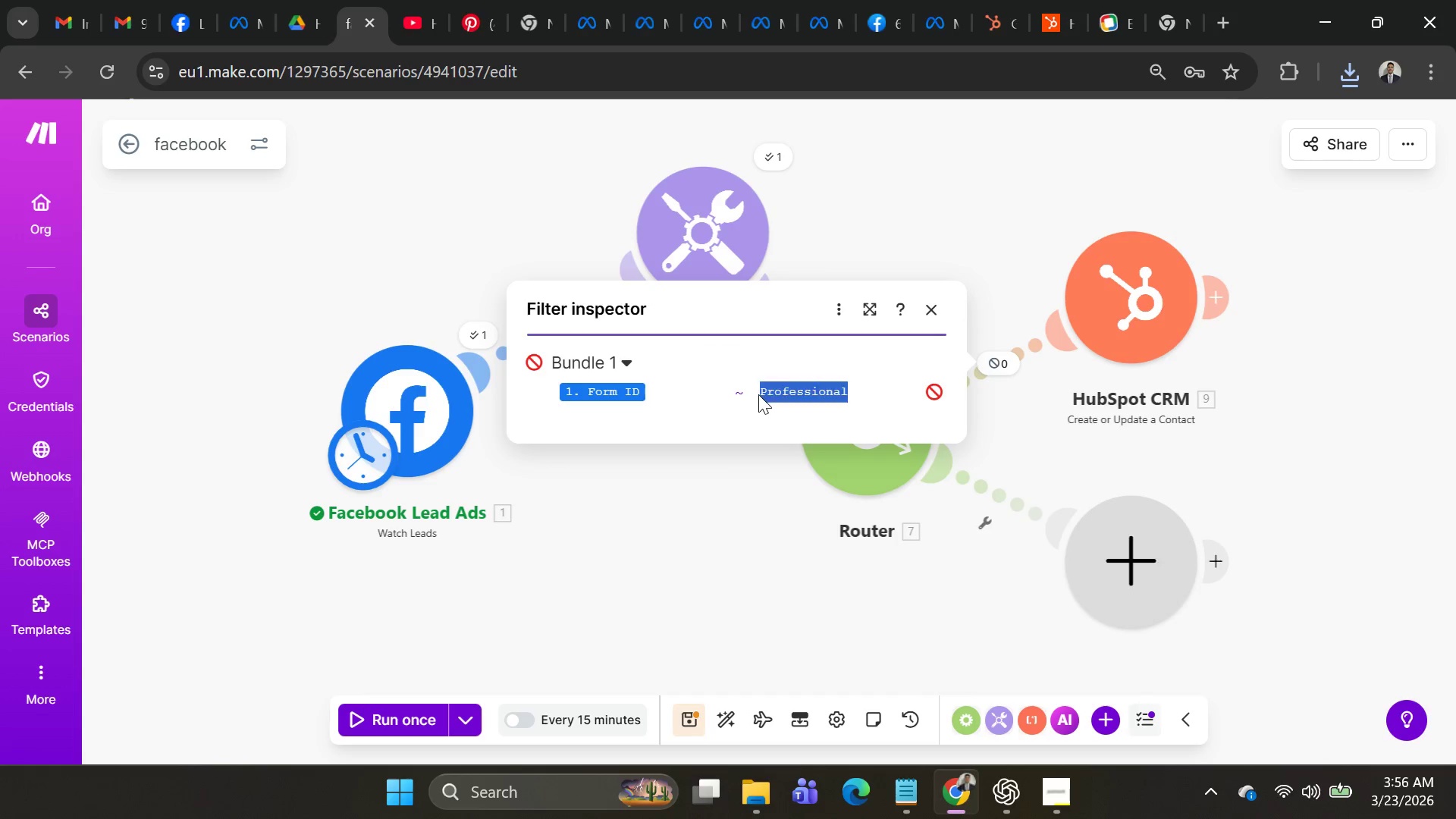 
triple_click([758, 394])
 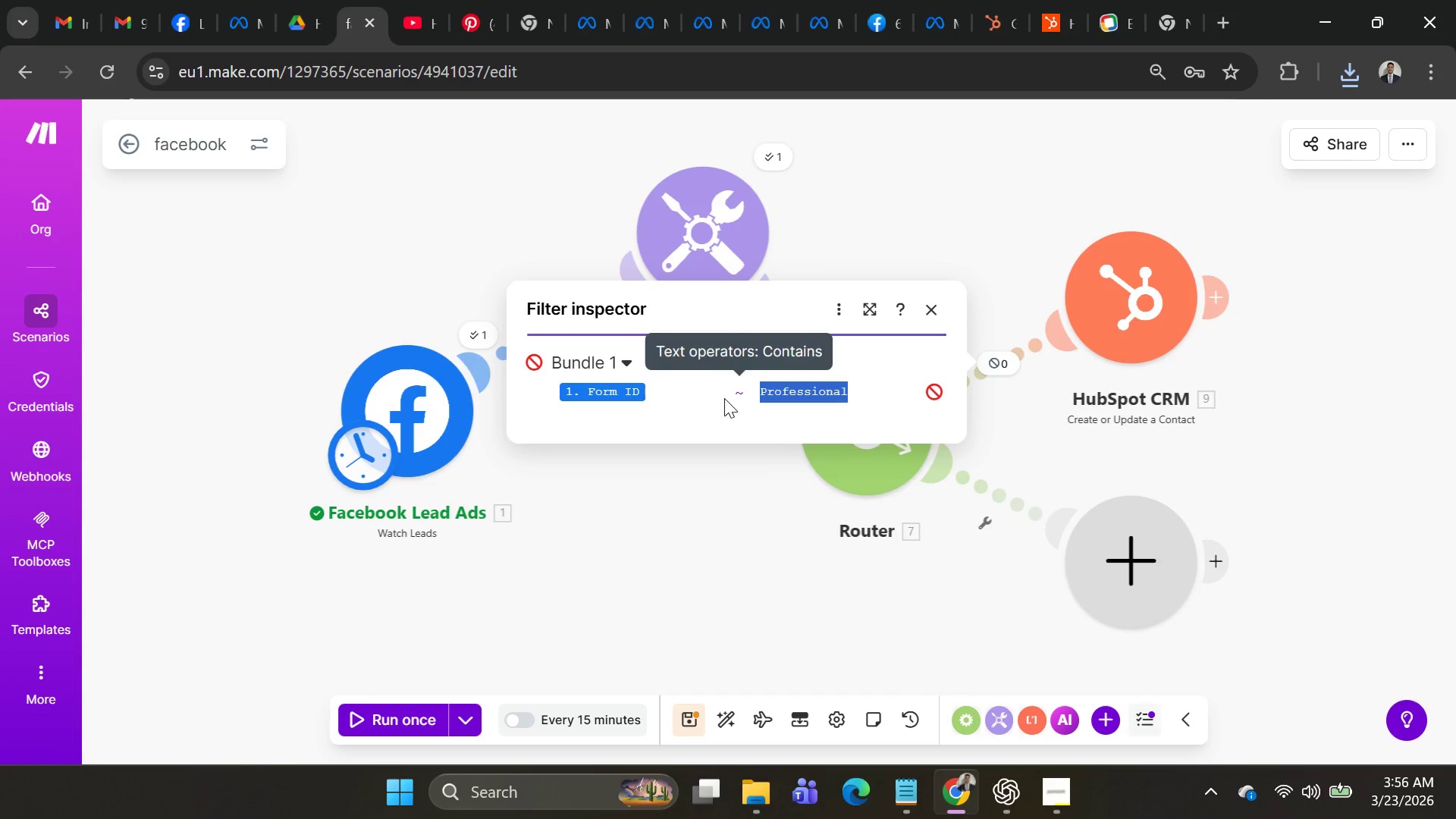 
left_click([714, 397])
 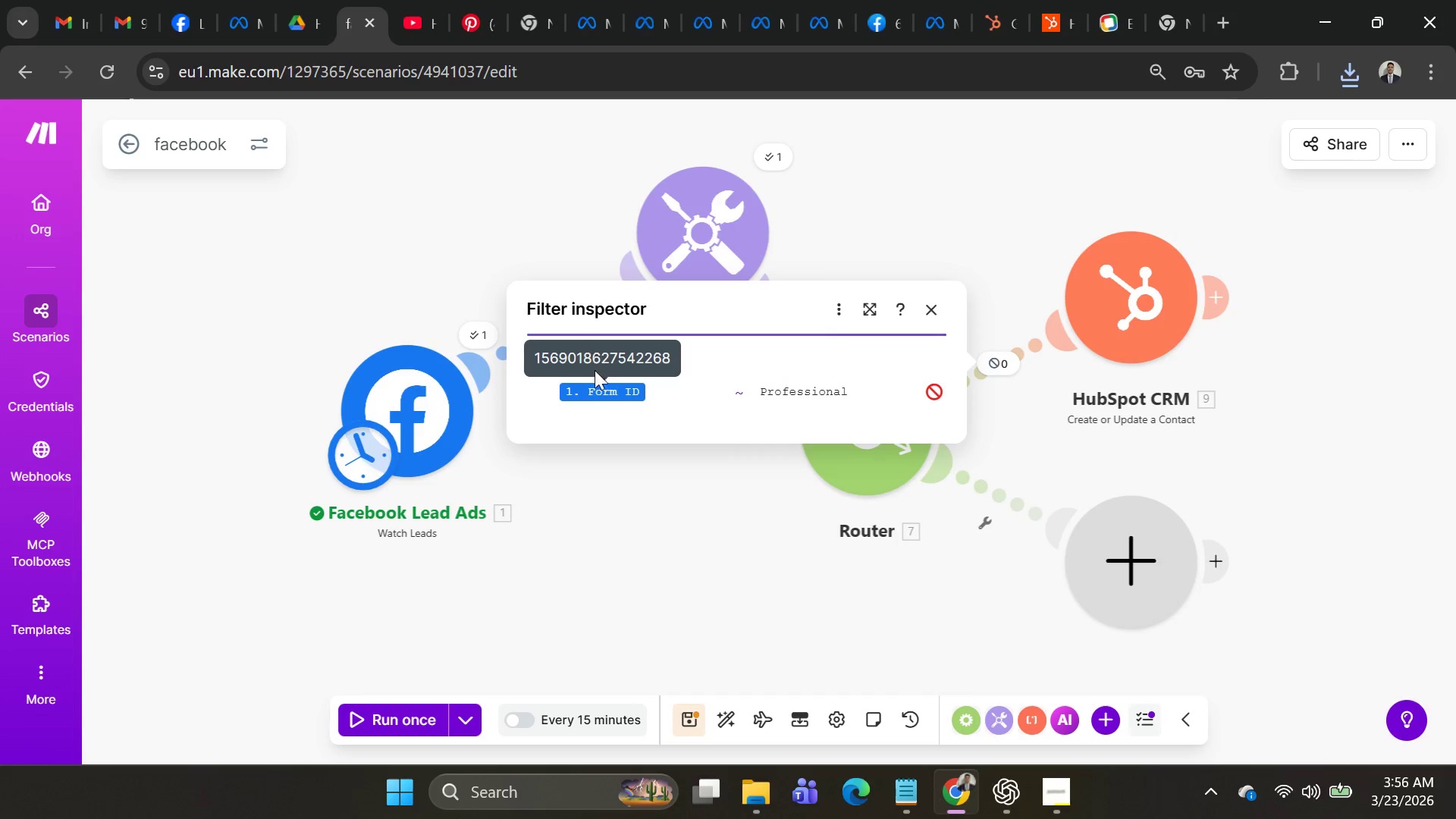 
left_click([591, 384])
 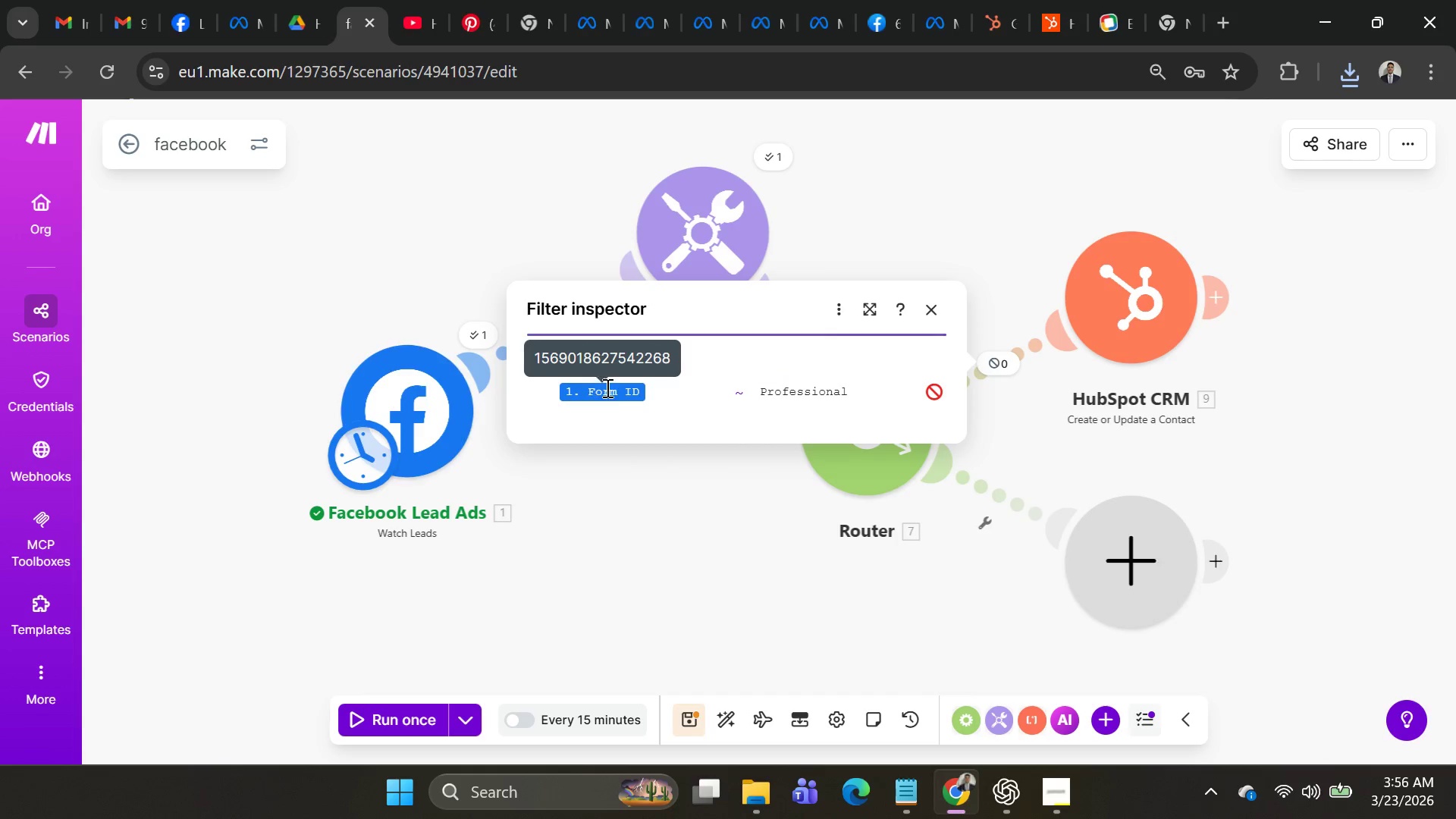 
left_click([615, 391])
 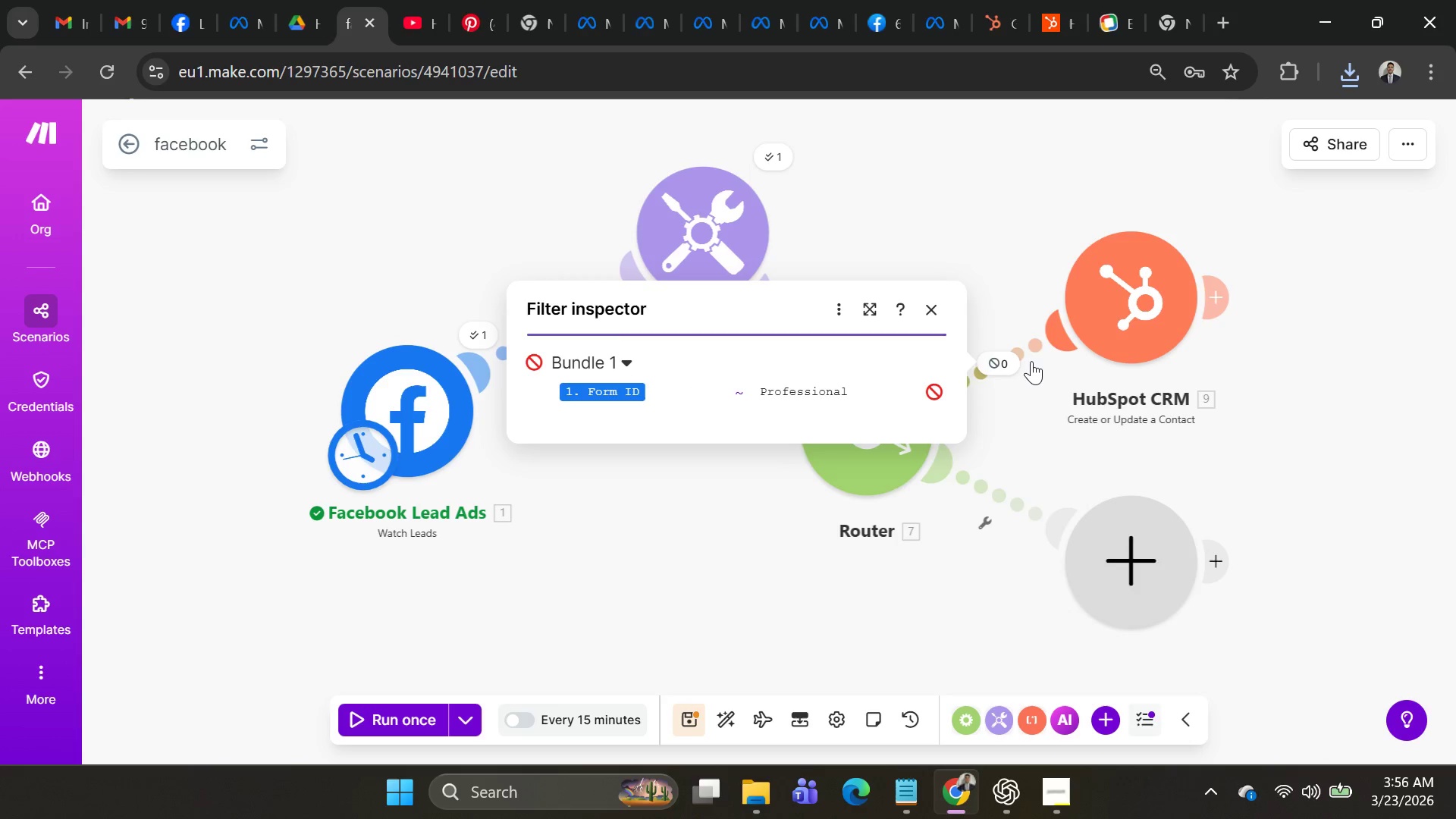 
double_click([1030, 358])
 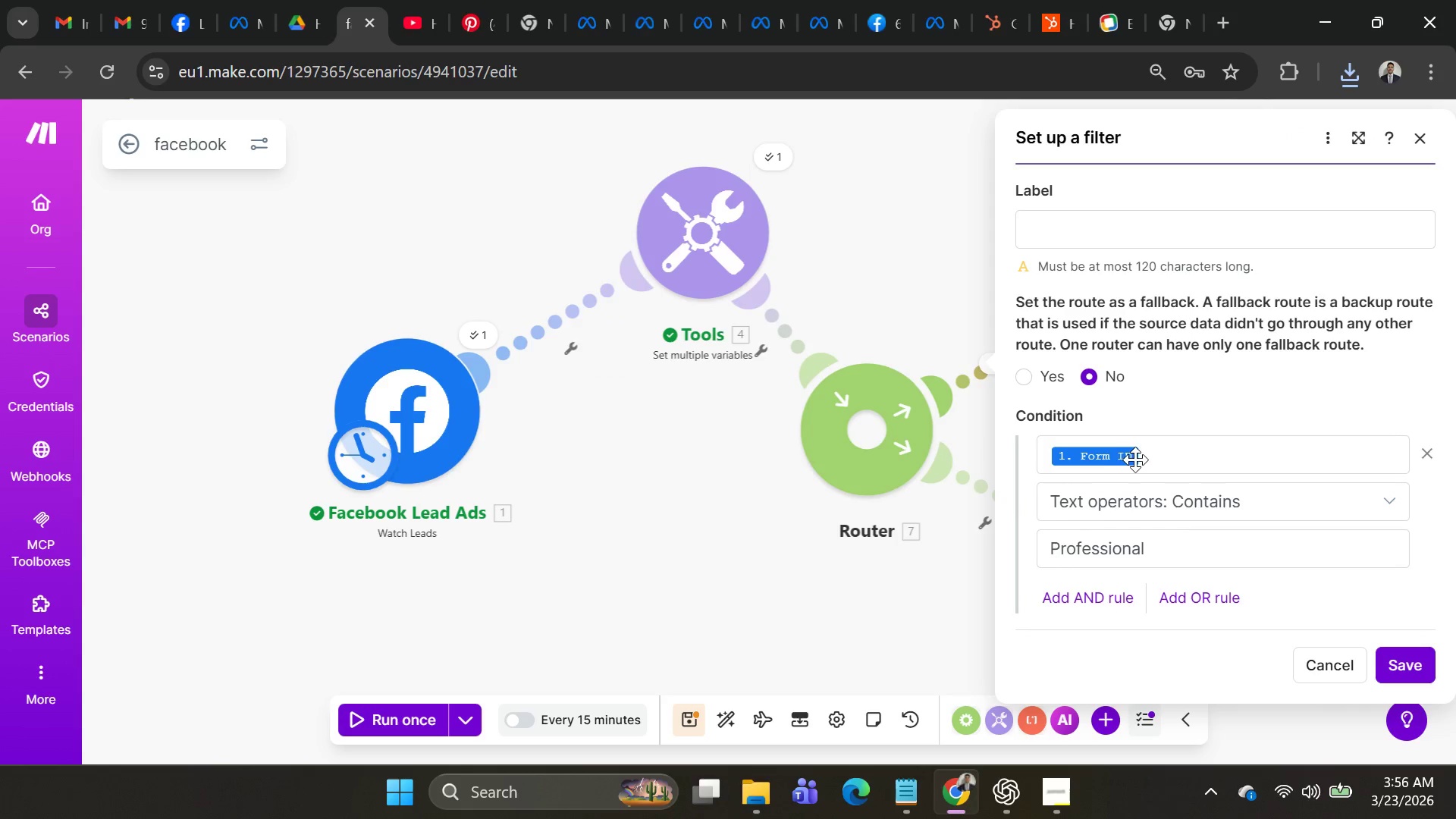 
left_click([1143, 457])
 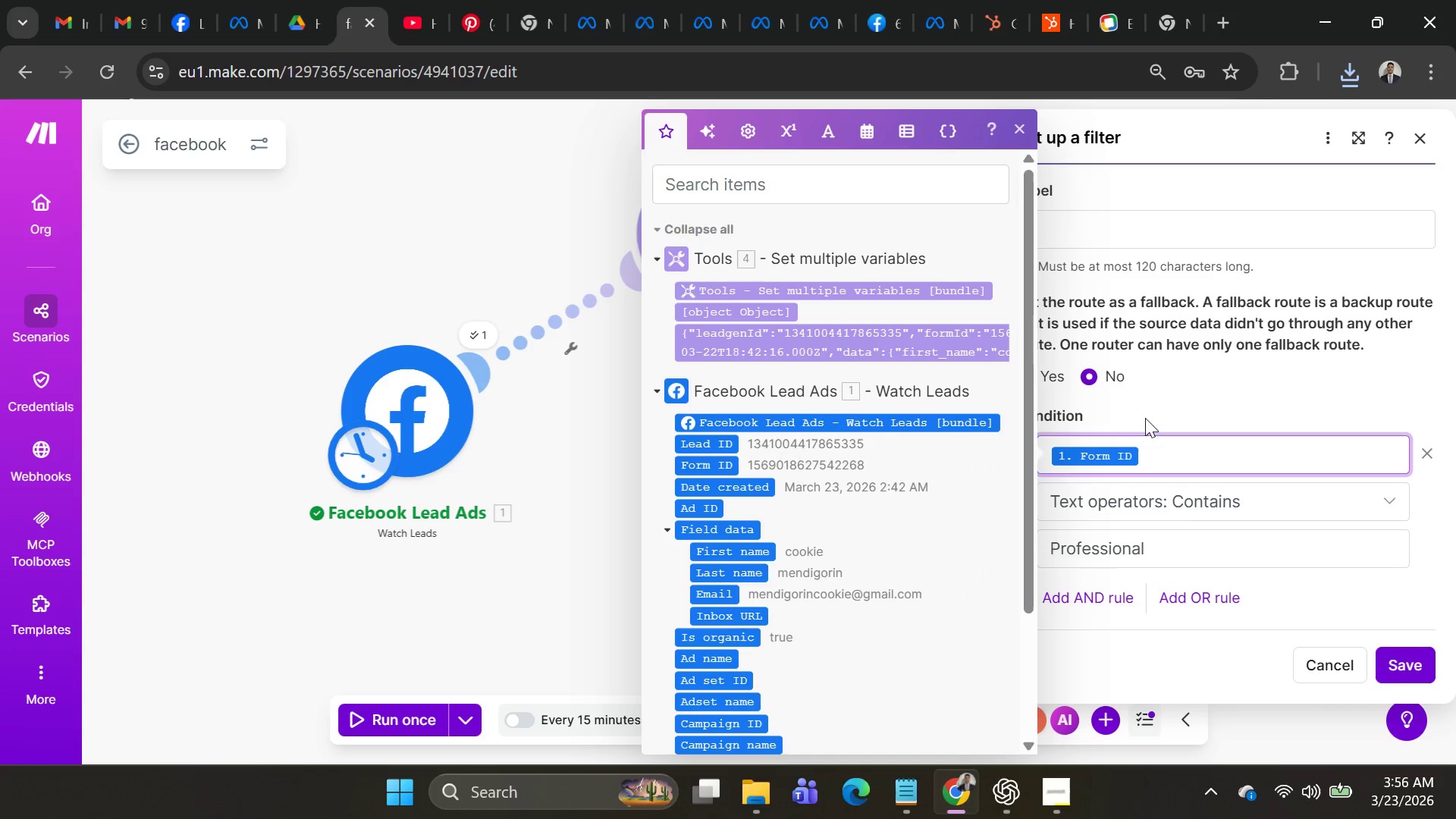 
key(Backspace)
 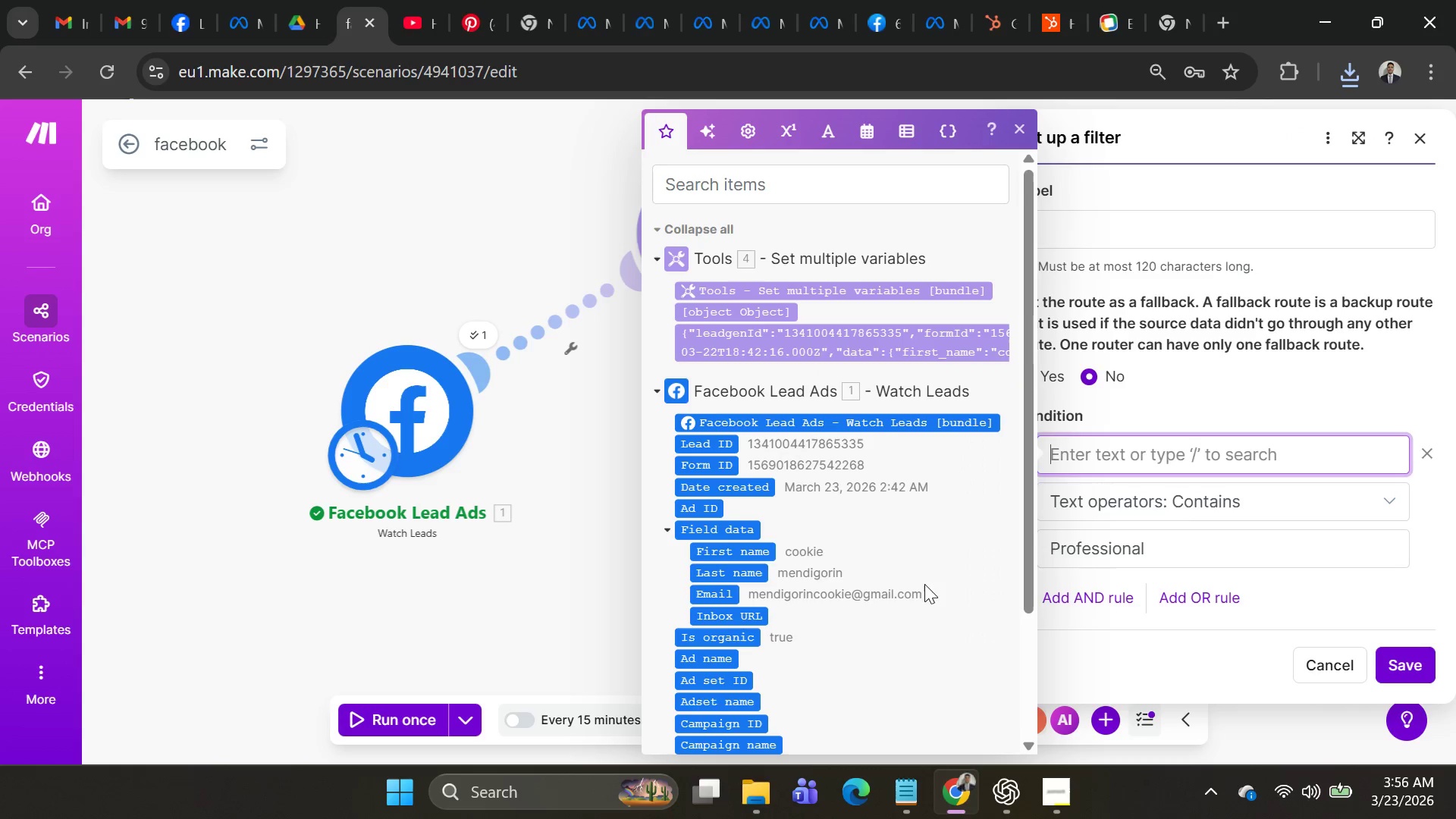 
scroll: coordinate [875, 538], scroll_direction: down, amount: 1.0
 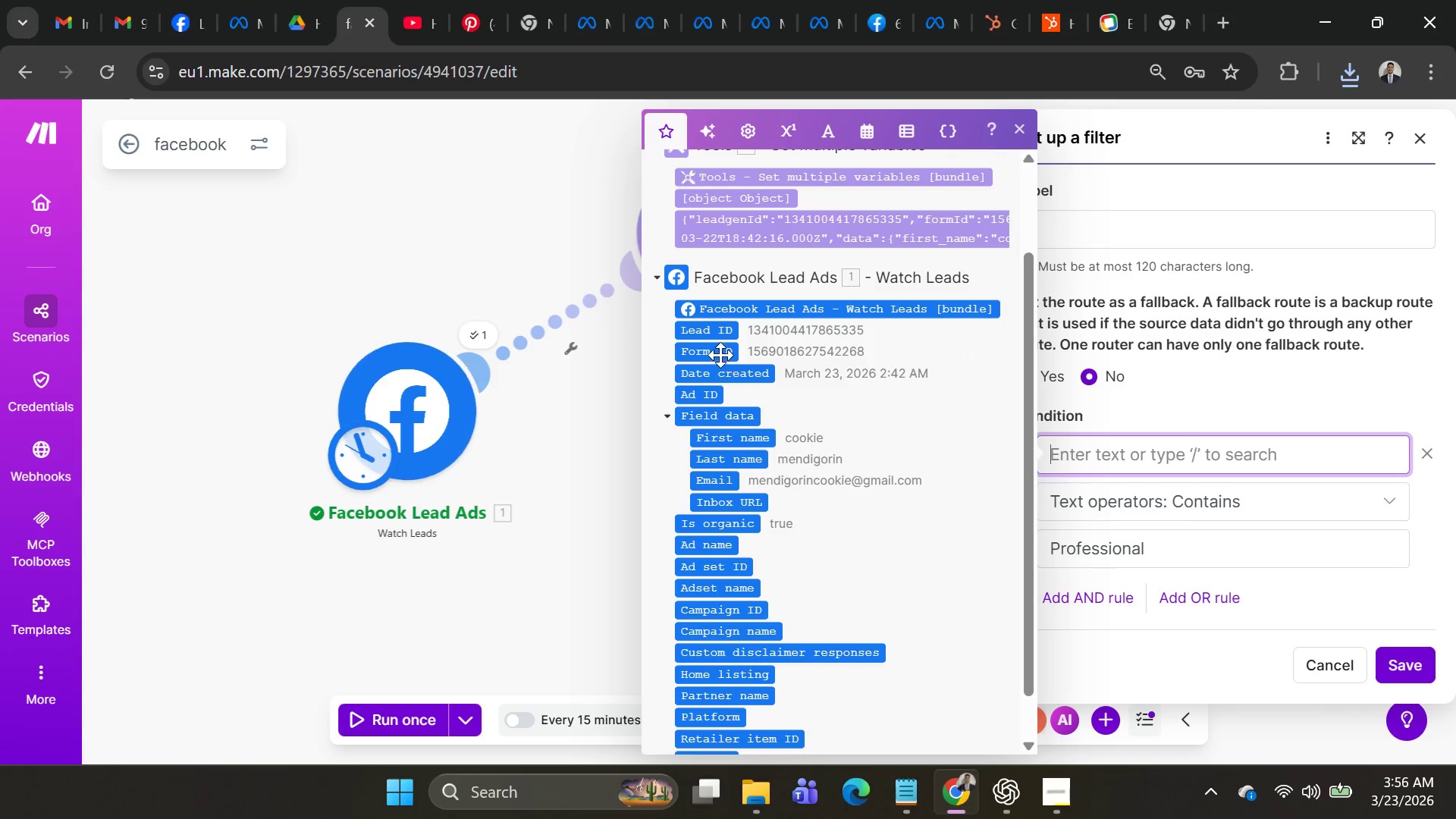 
left_click([720, 355])
 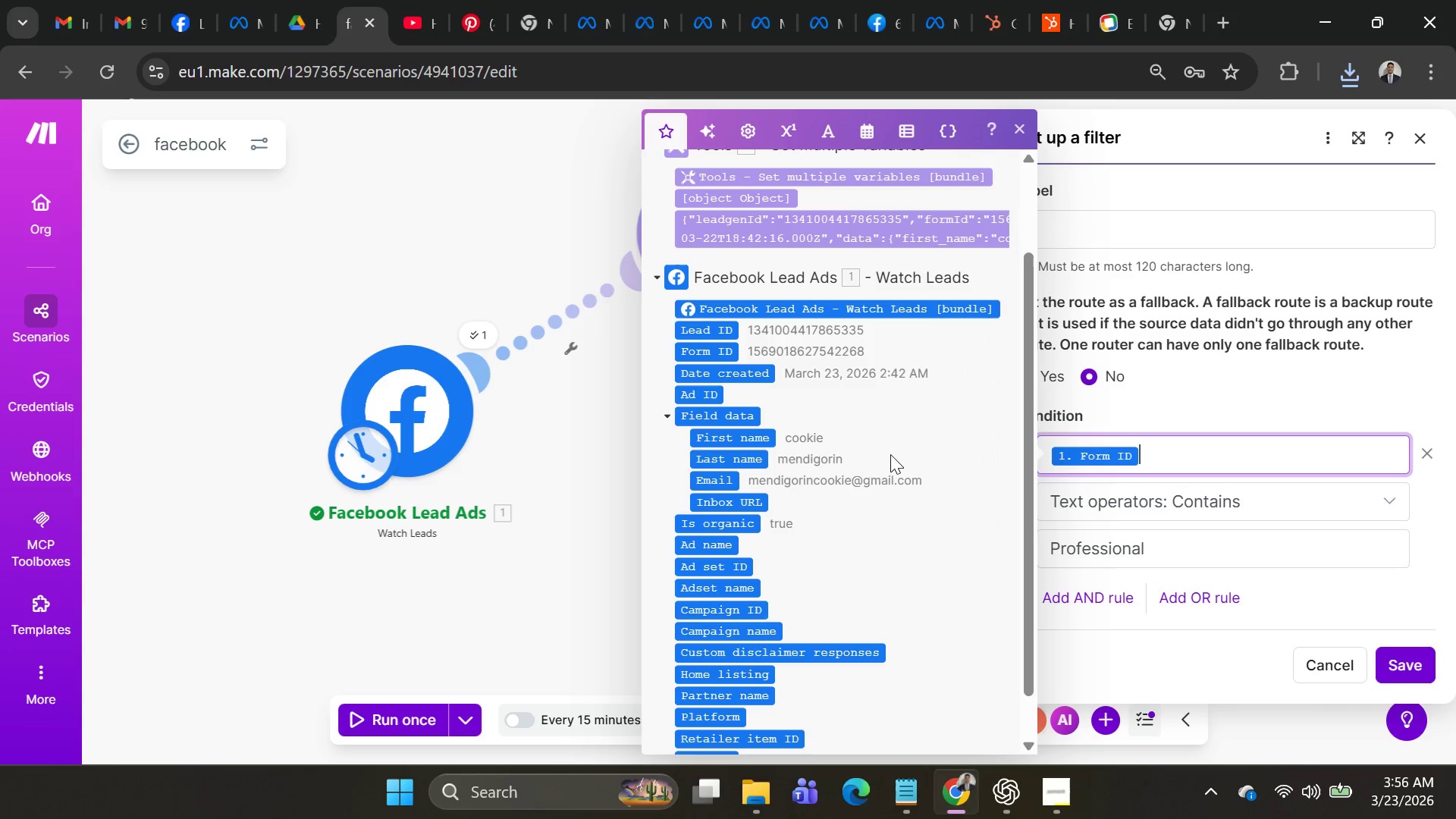 
scroll: coordinate [886, 461], scroll_direction: down, amount: 1.0
 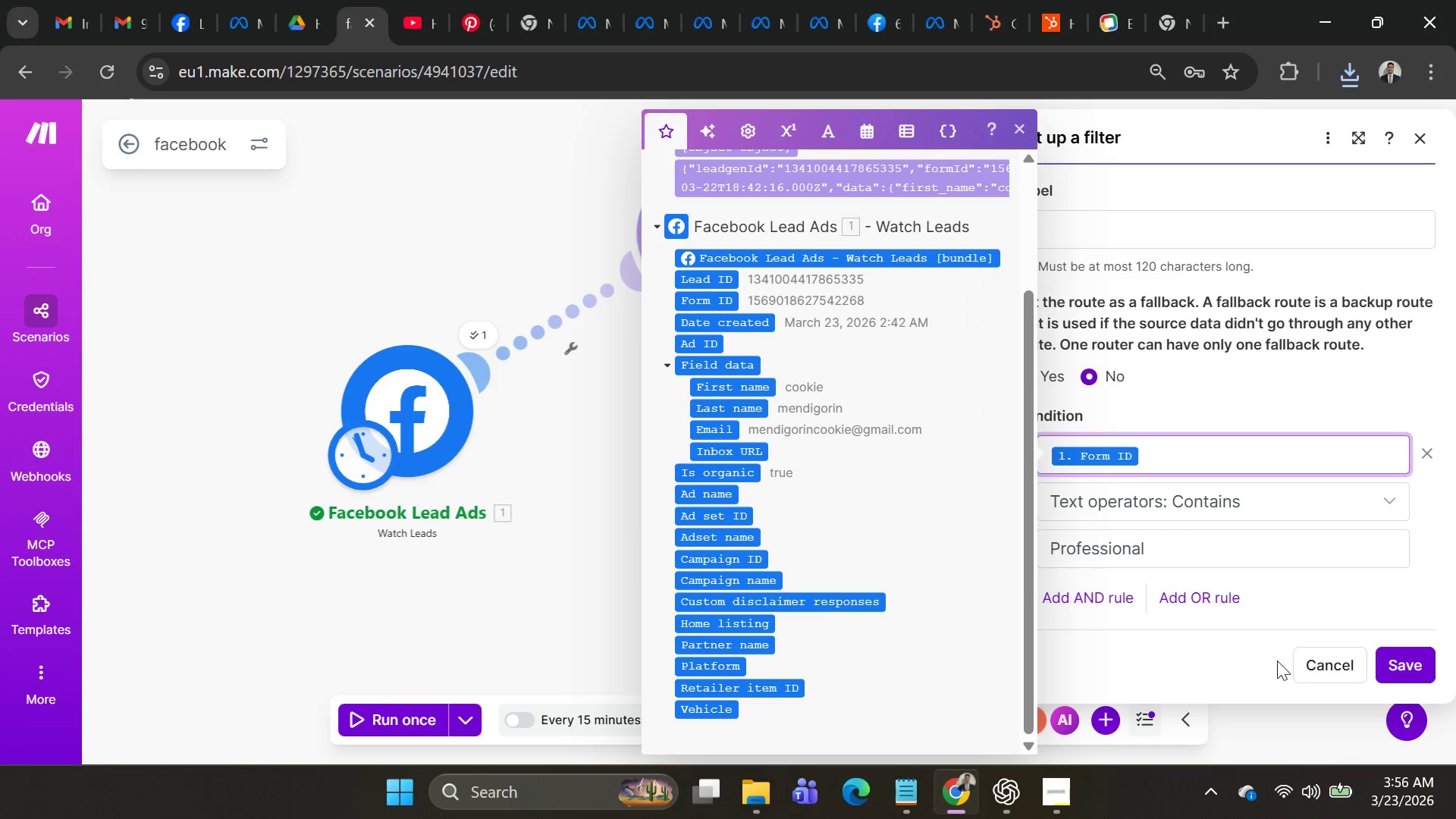 
left_click([1399, 669])
 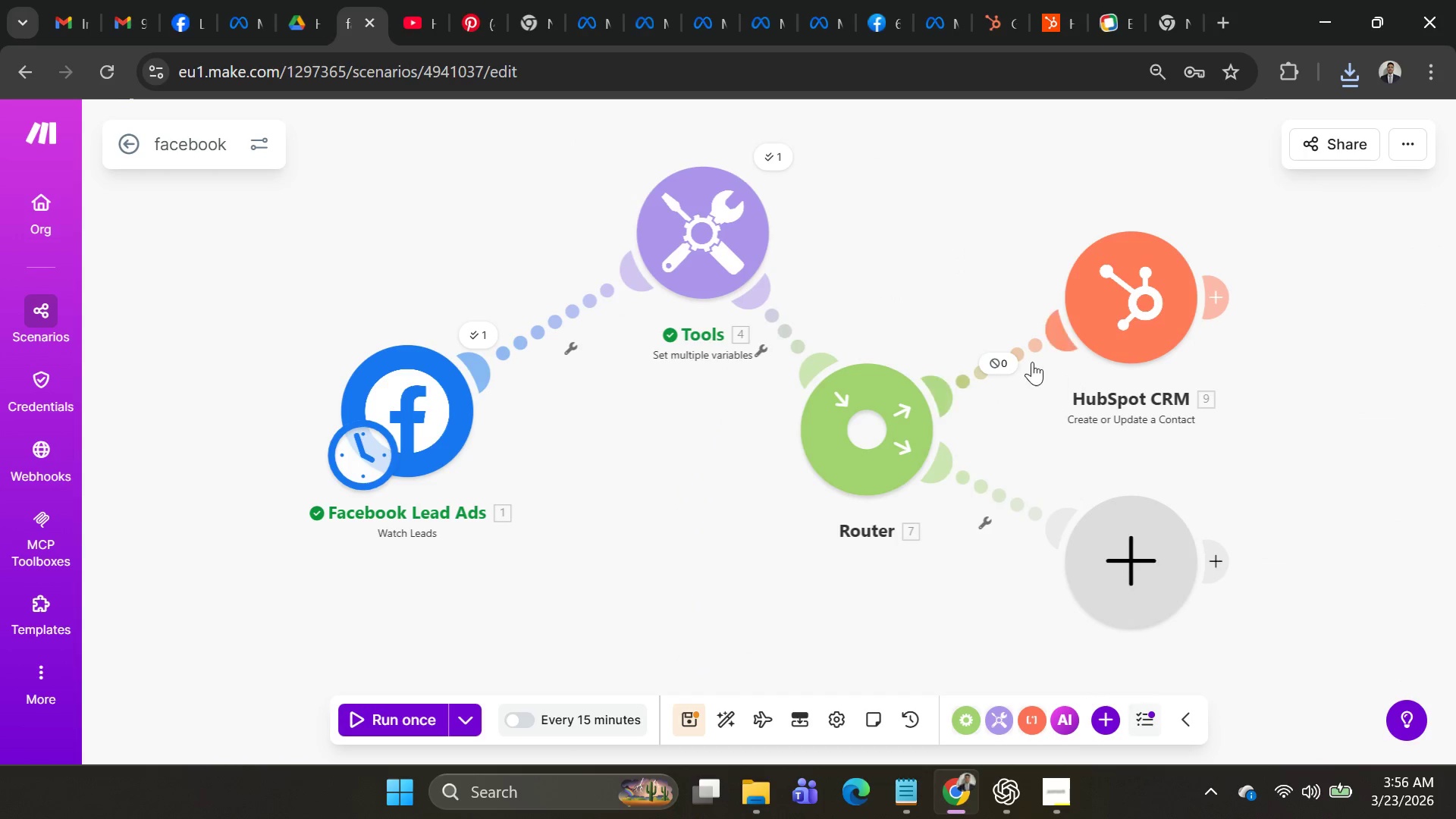 
left_click([1016, 352])
 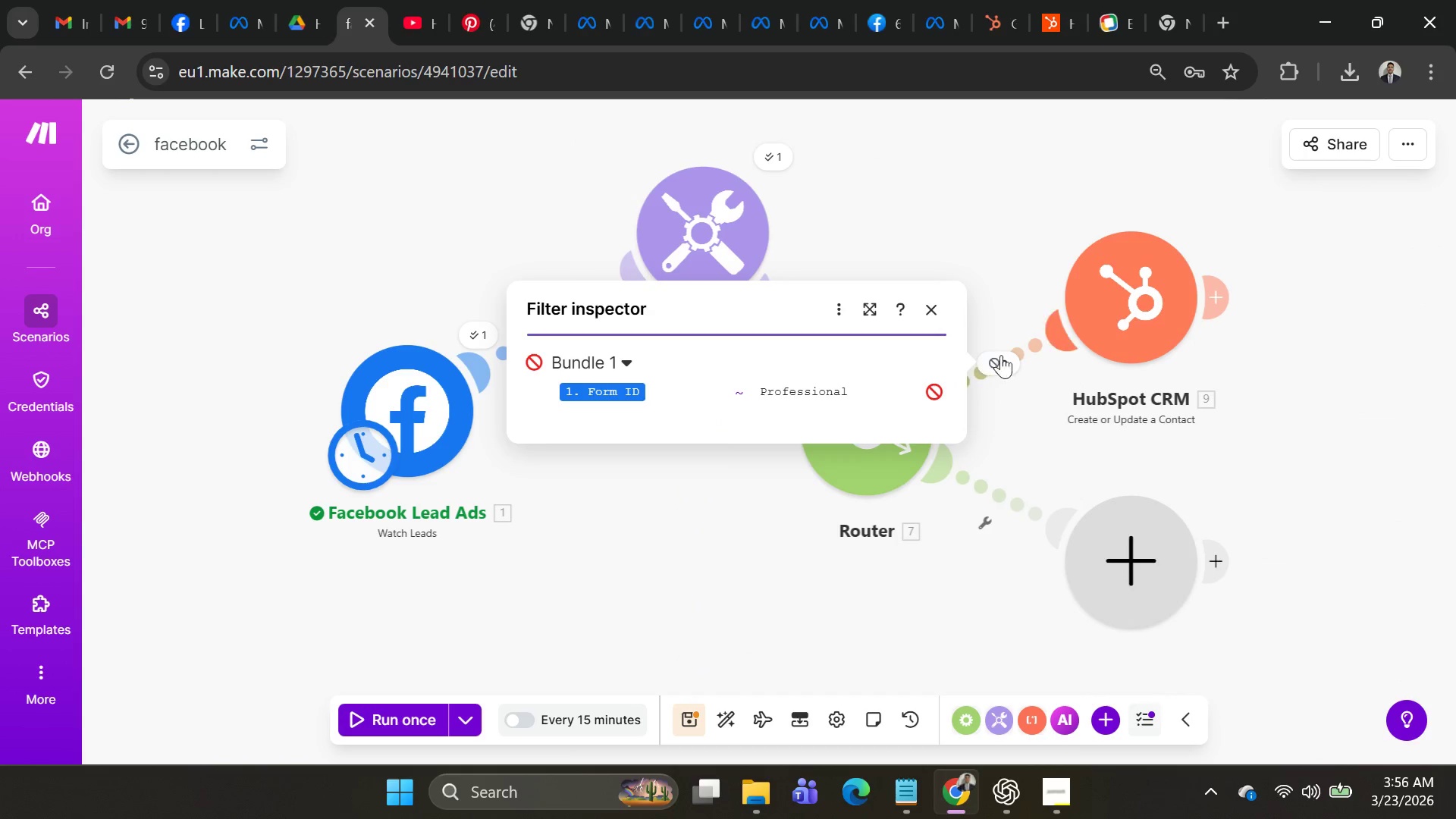 
double_click([1019, 348])
 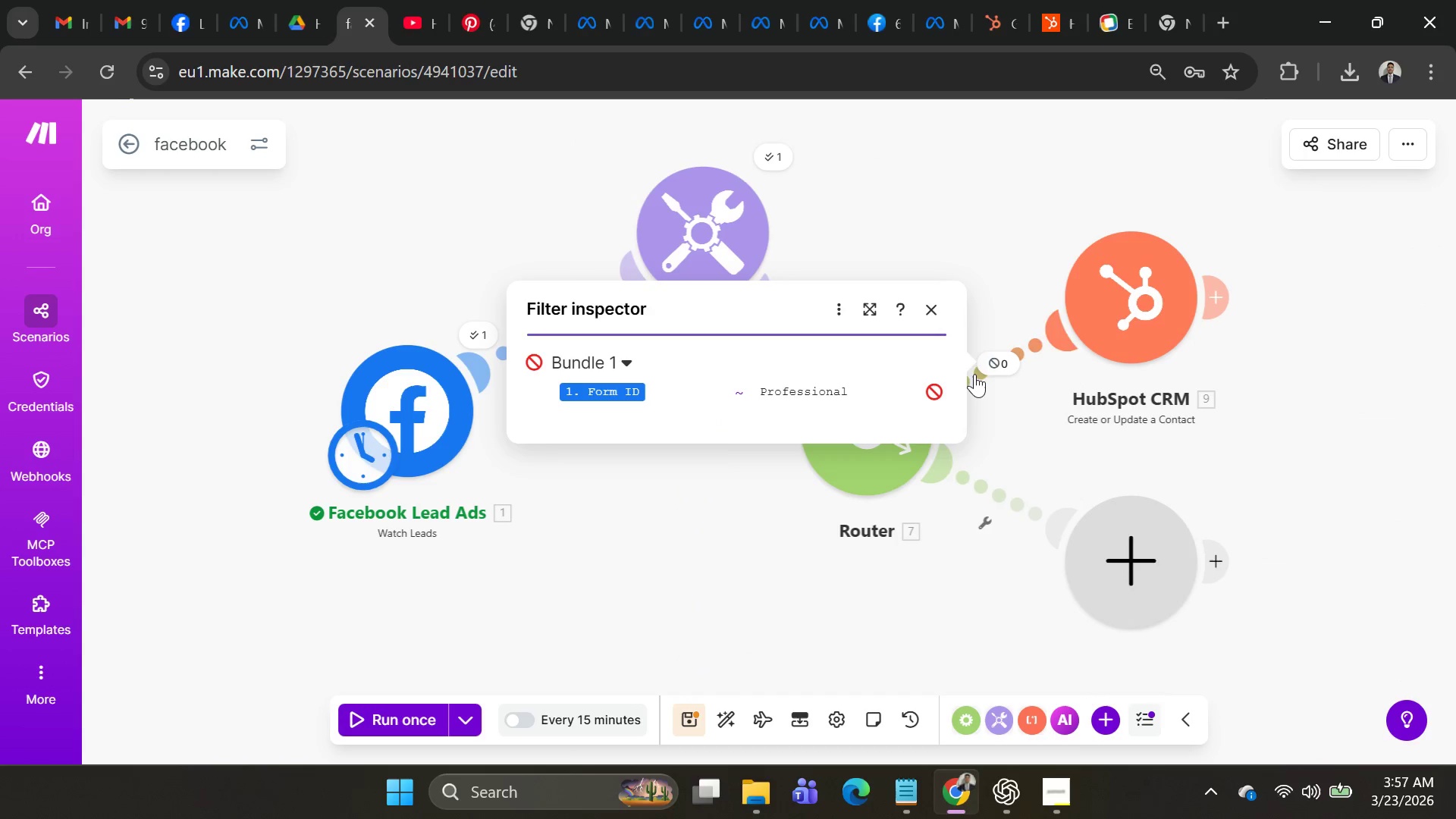 
double_click([974, 374])
 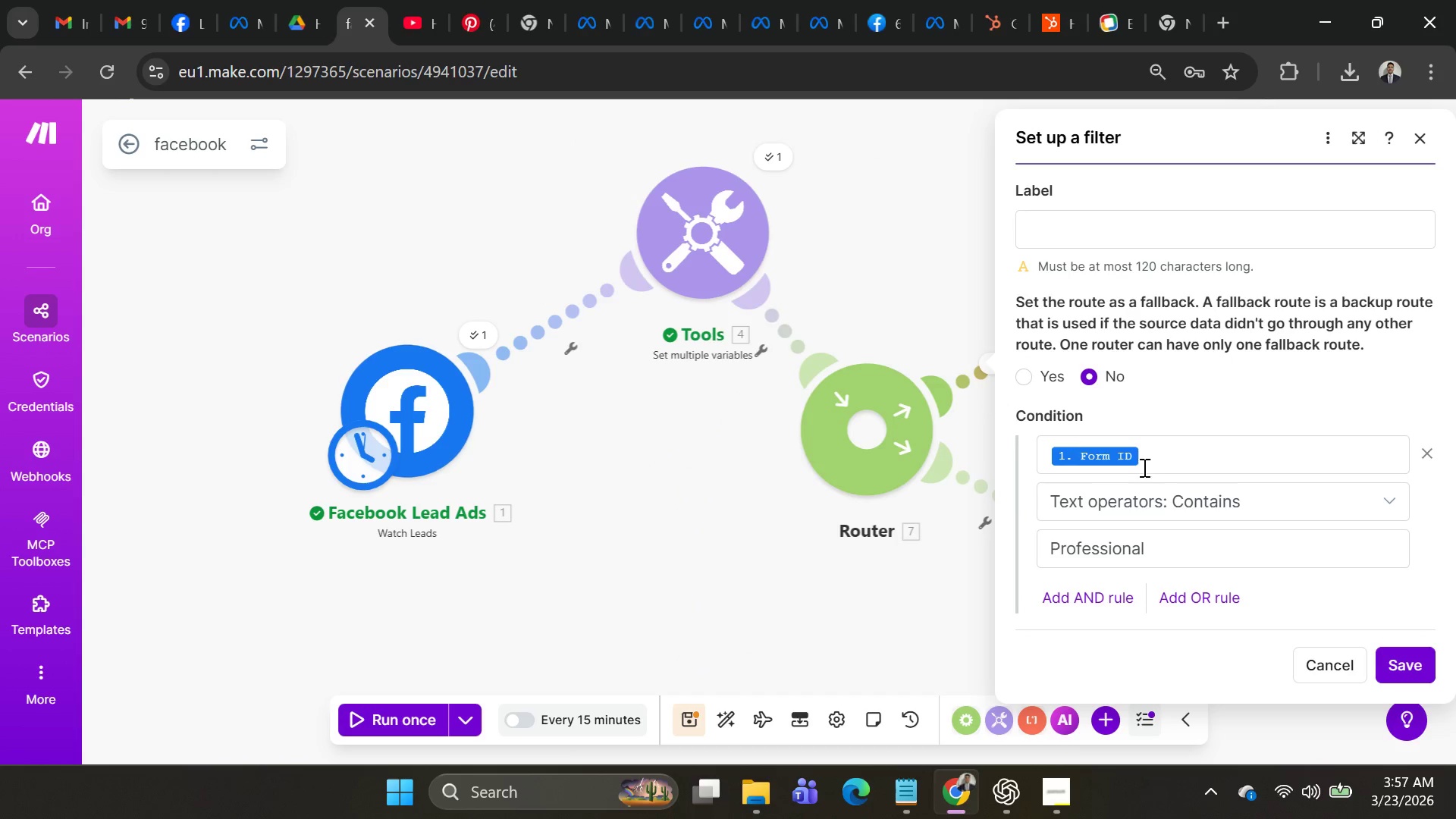 
scroll: coordinate [1180, 486], scroll_direction: down, amount: 1.0
 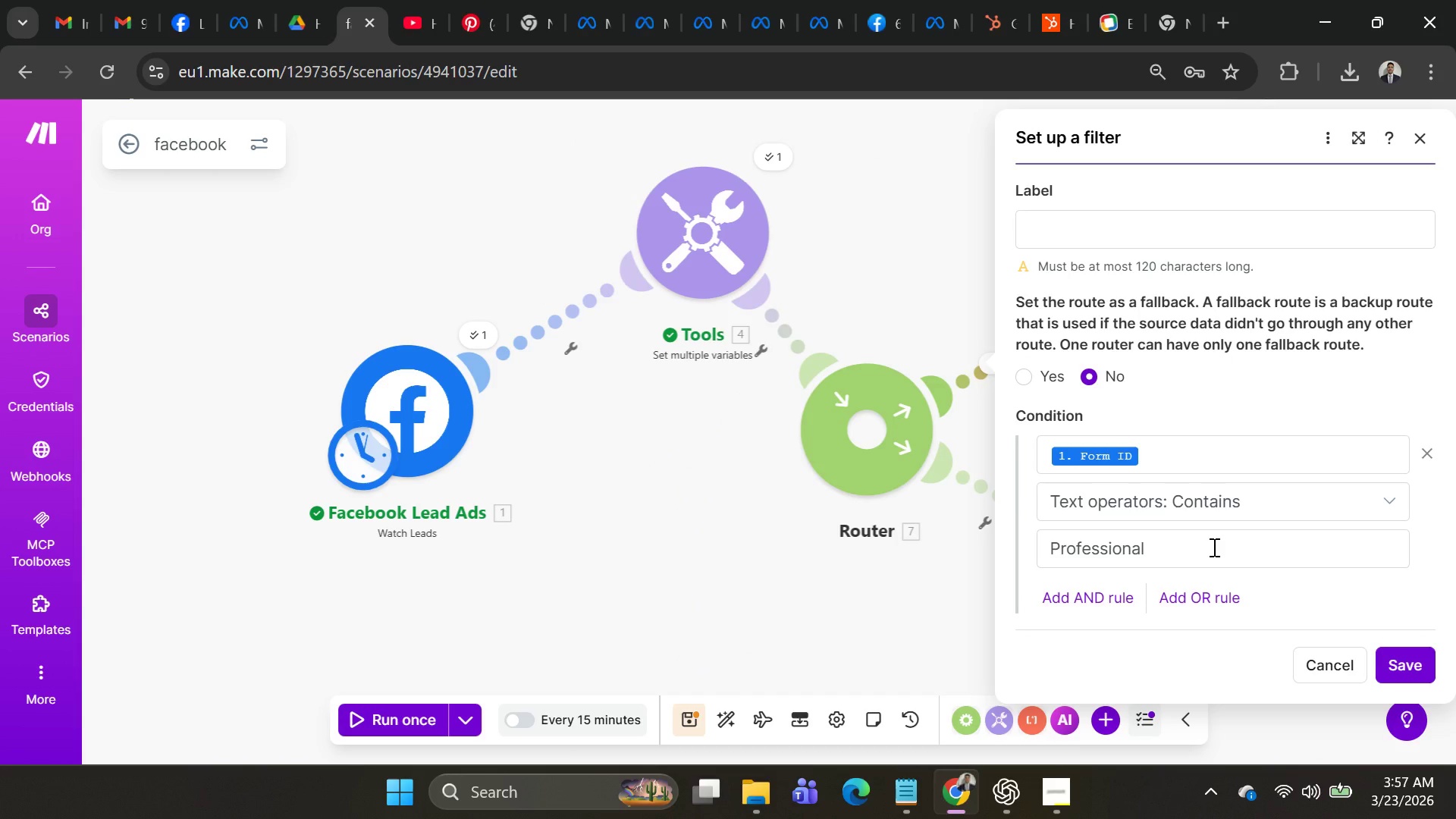 
left_click([1213, 547])
 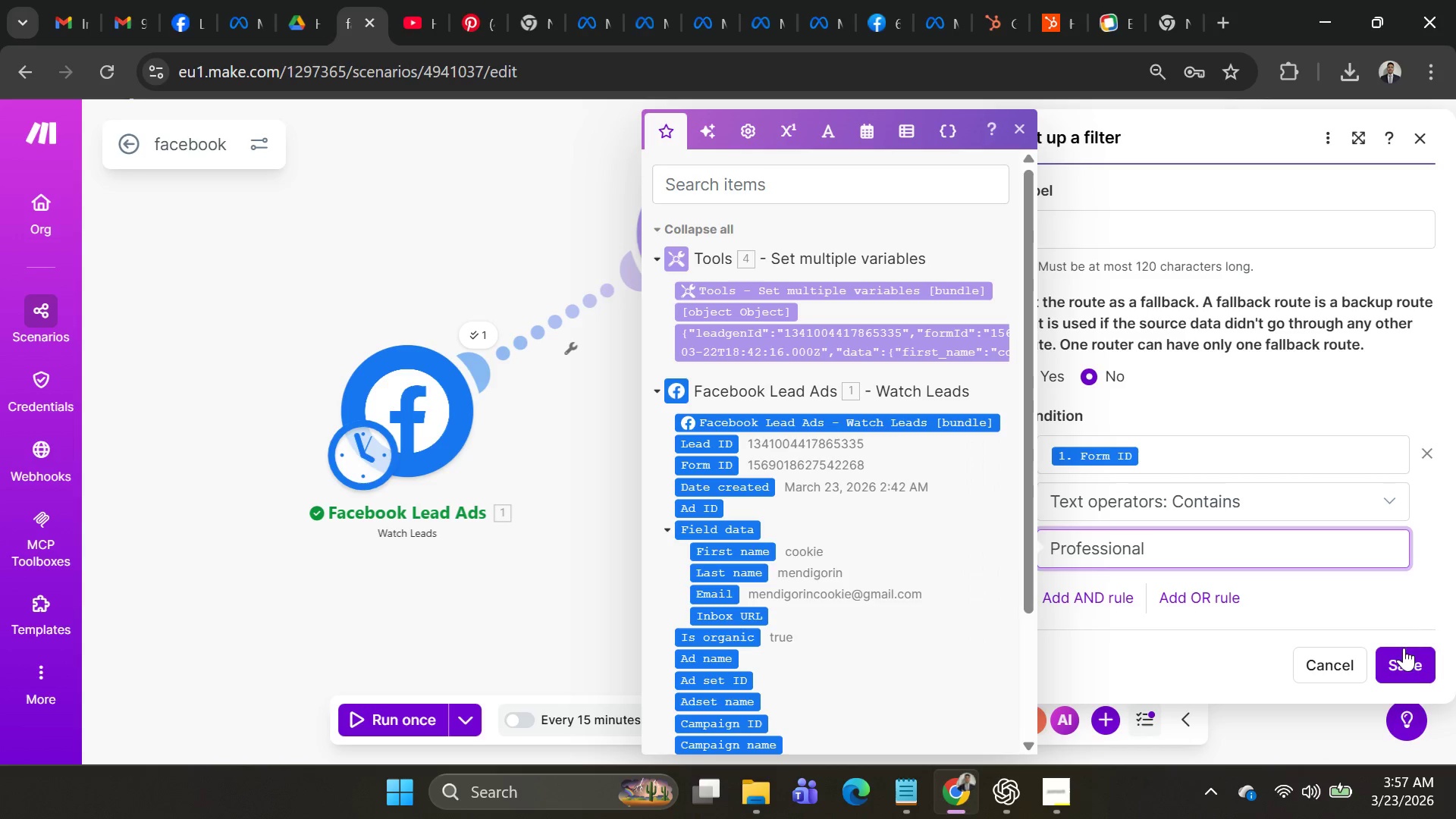 
left_click([1429, 661])
 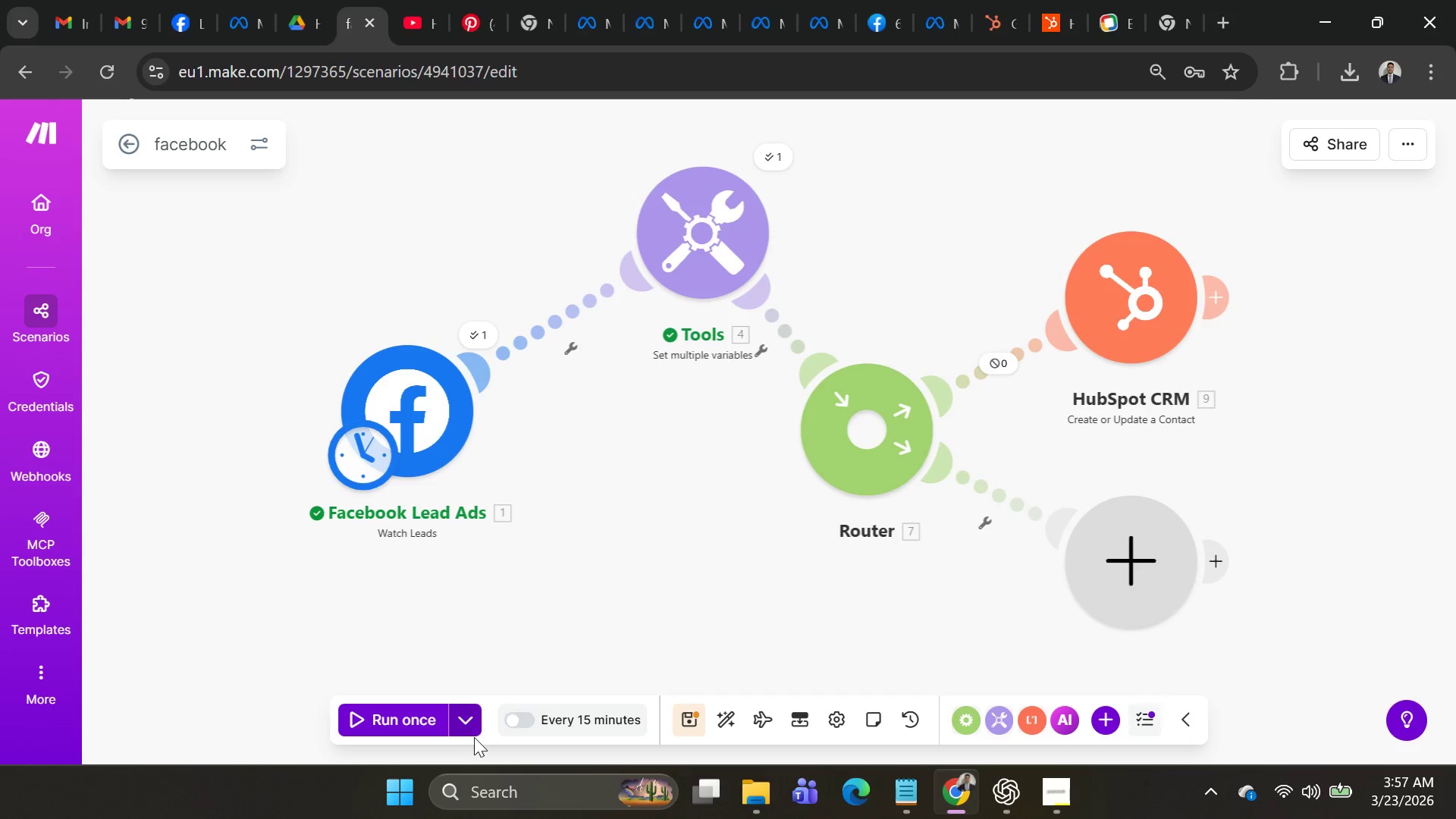 
left_click([465, 734])
 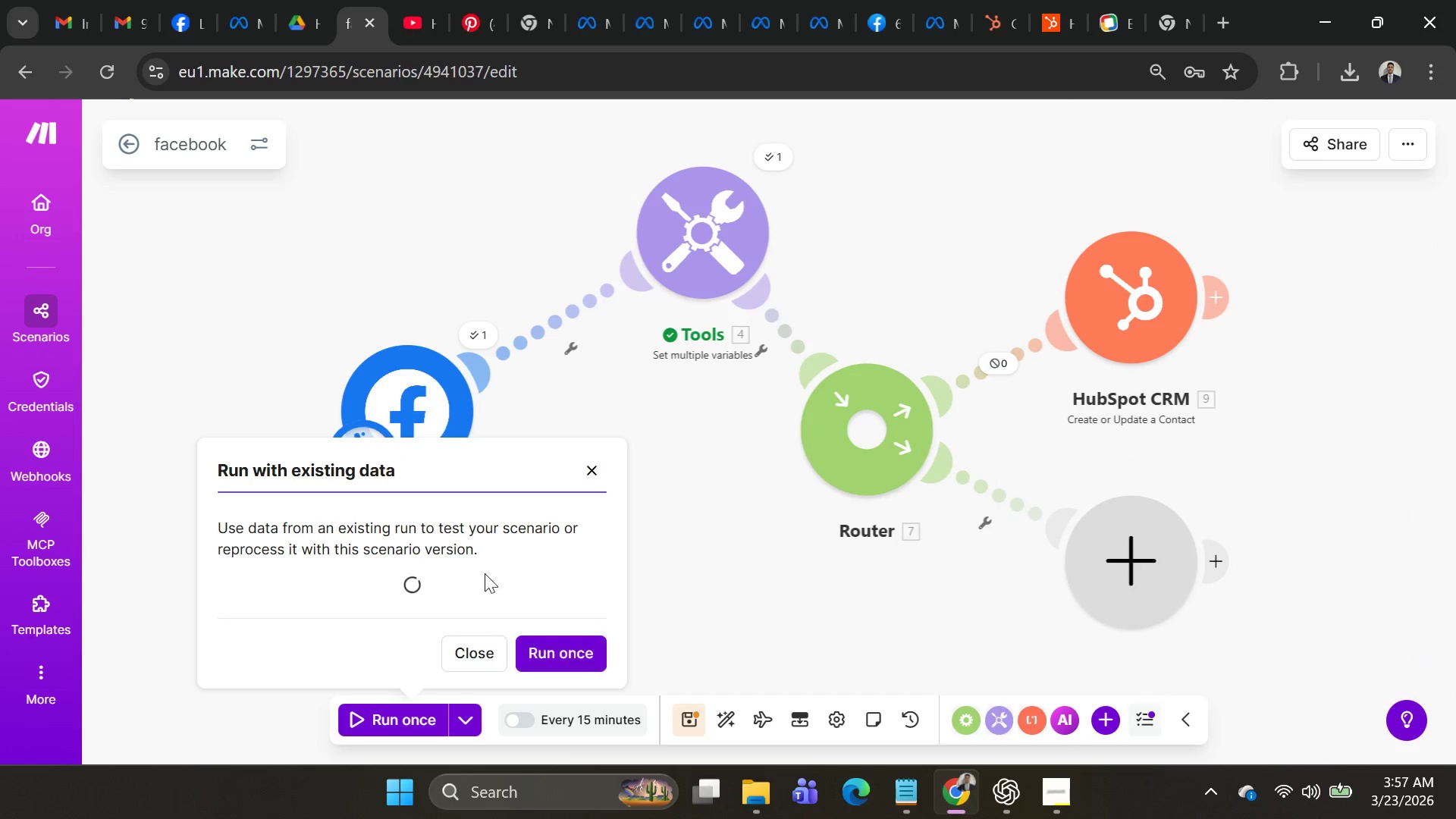 
left_click([468, 551])
 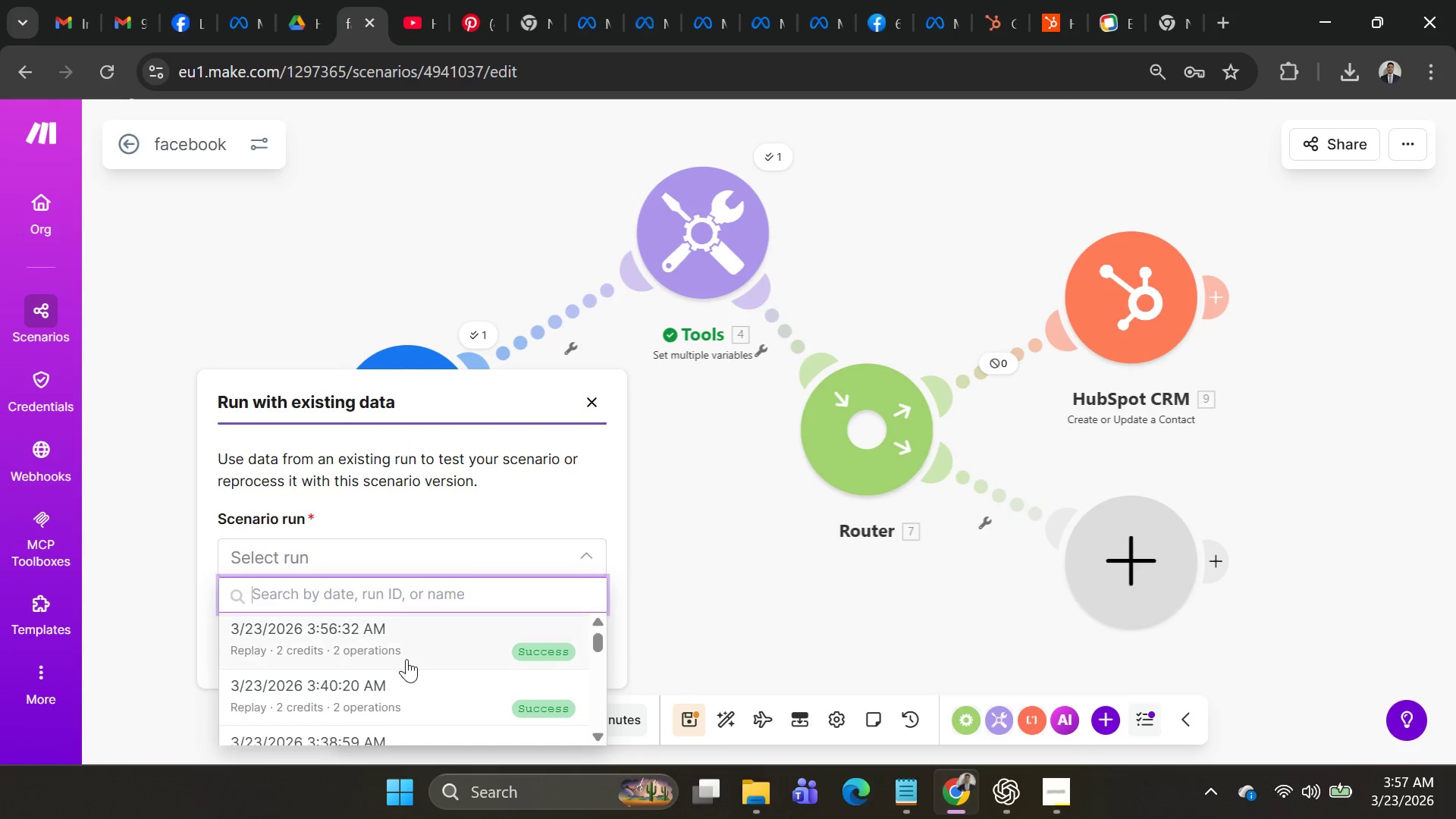 
scroll: coordinate [425, 682], scroll_direction: down, amount: 12.0
 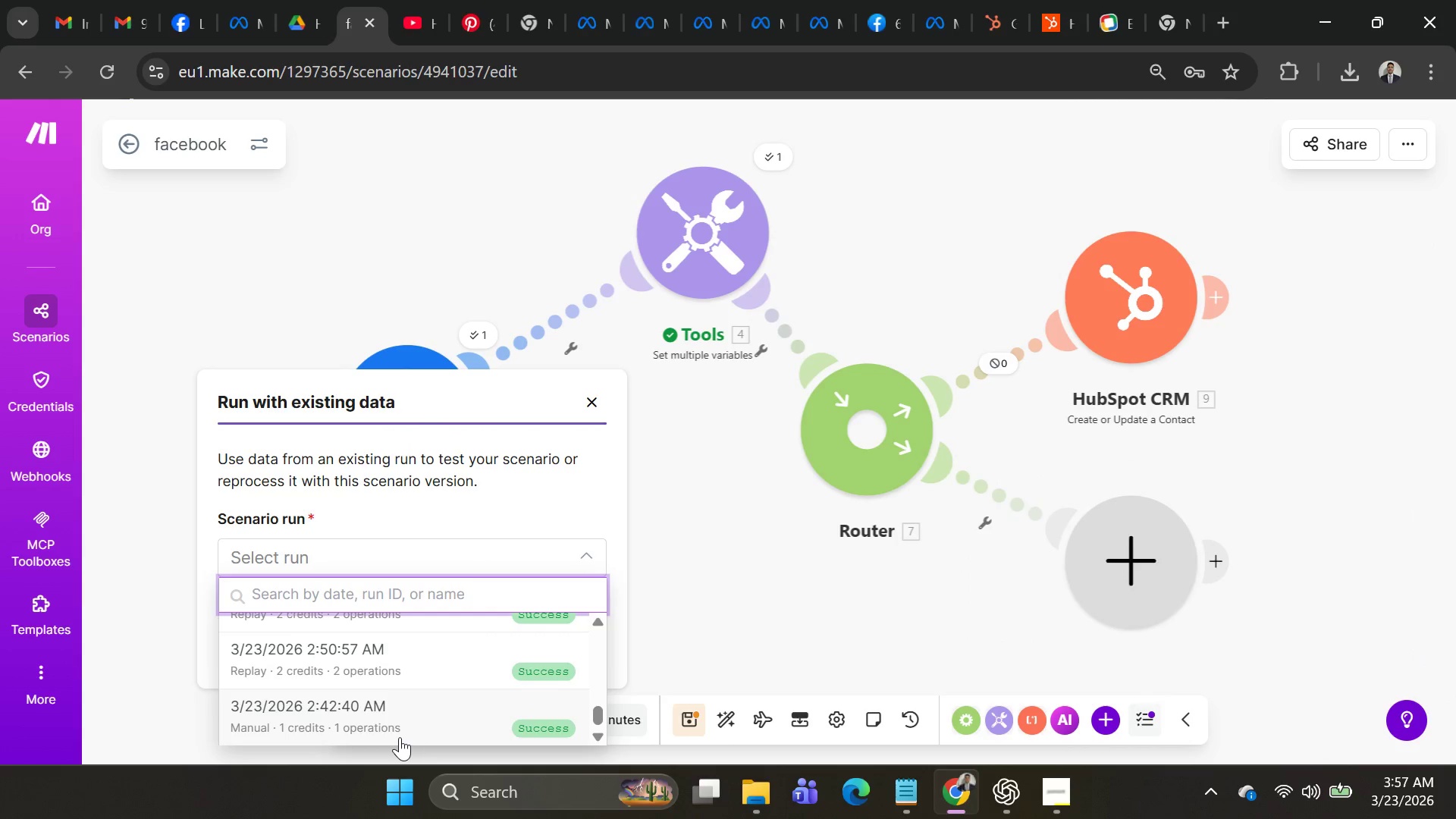 
left_click([400, 721])
 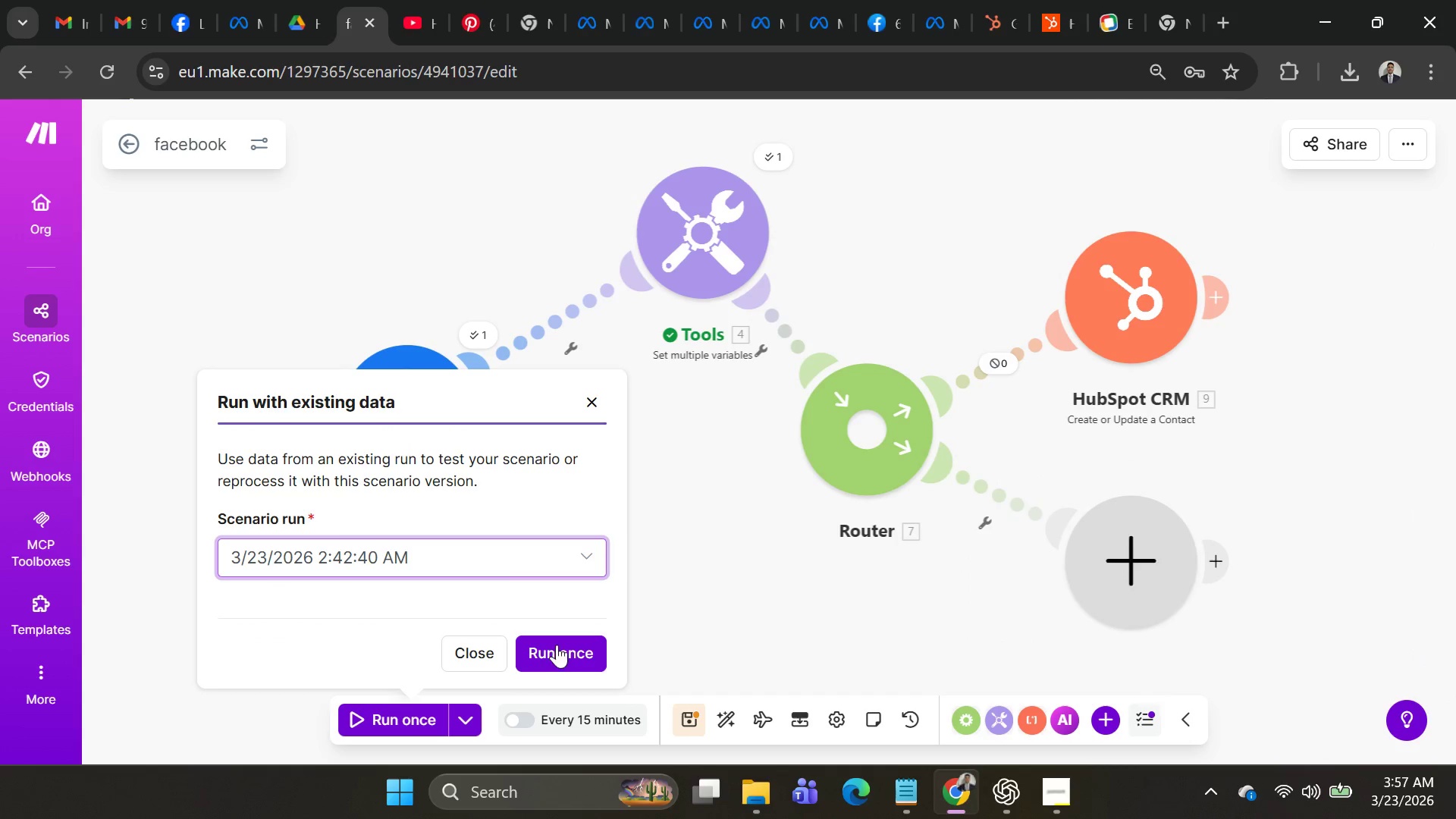 
left_click([565, 666])
 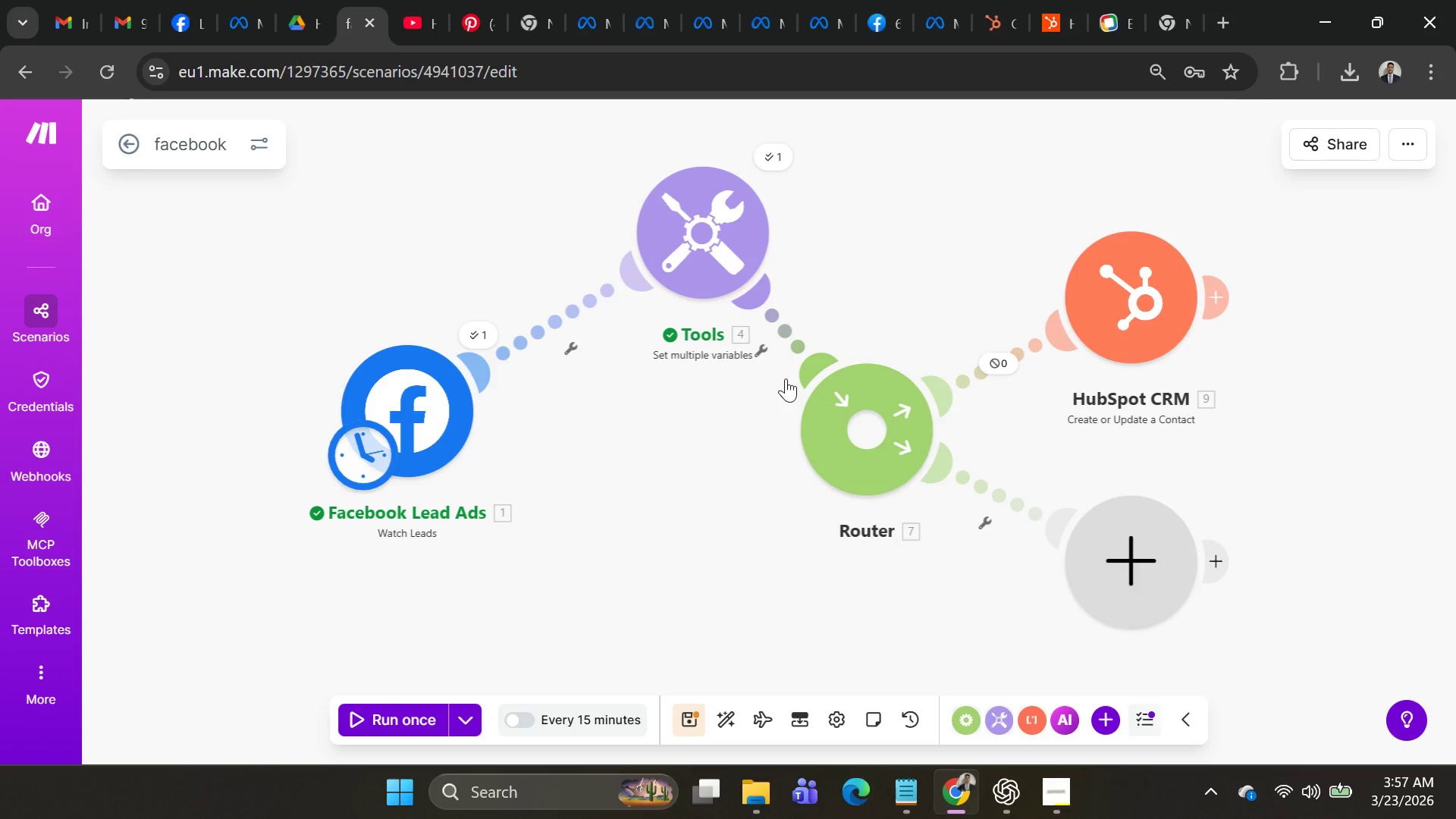 
key(Alt+AltLeft)
 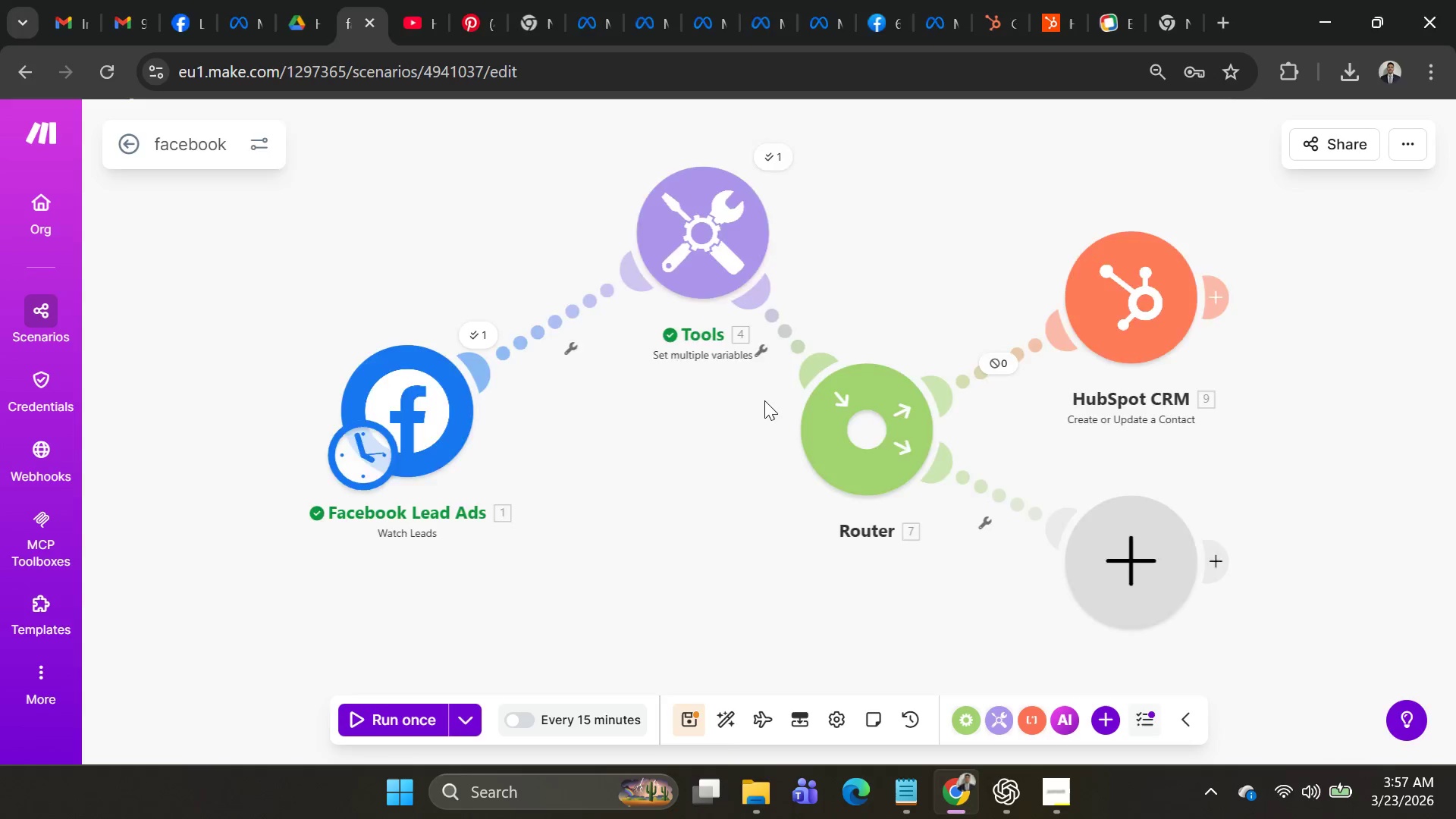 
key(Alt+Tab)
 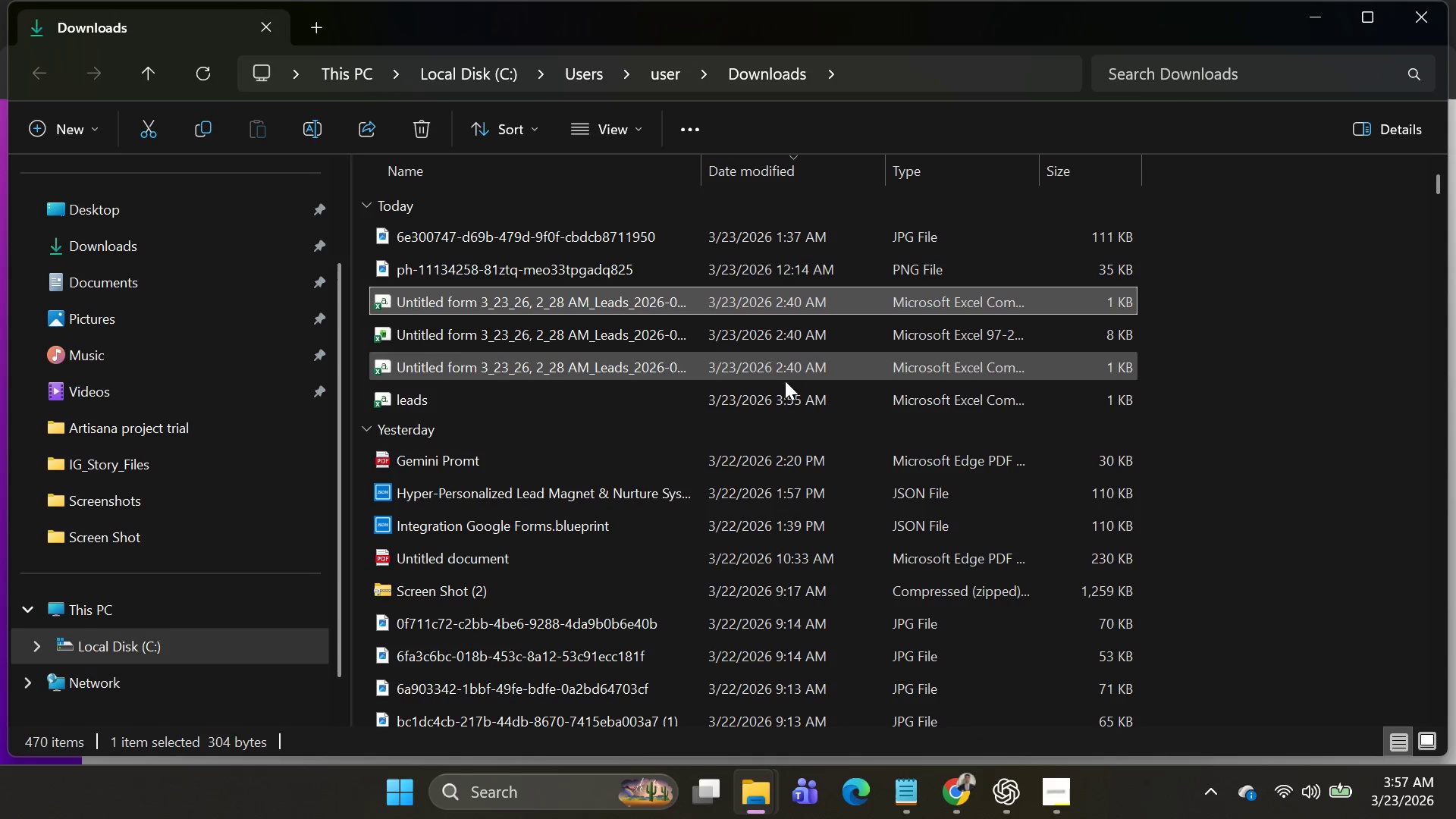 
key(Alt+AltLeft)
 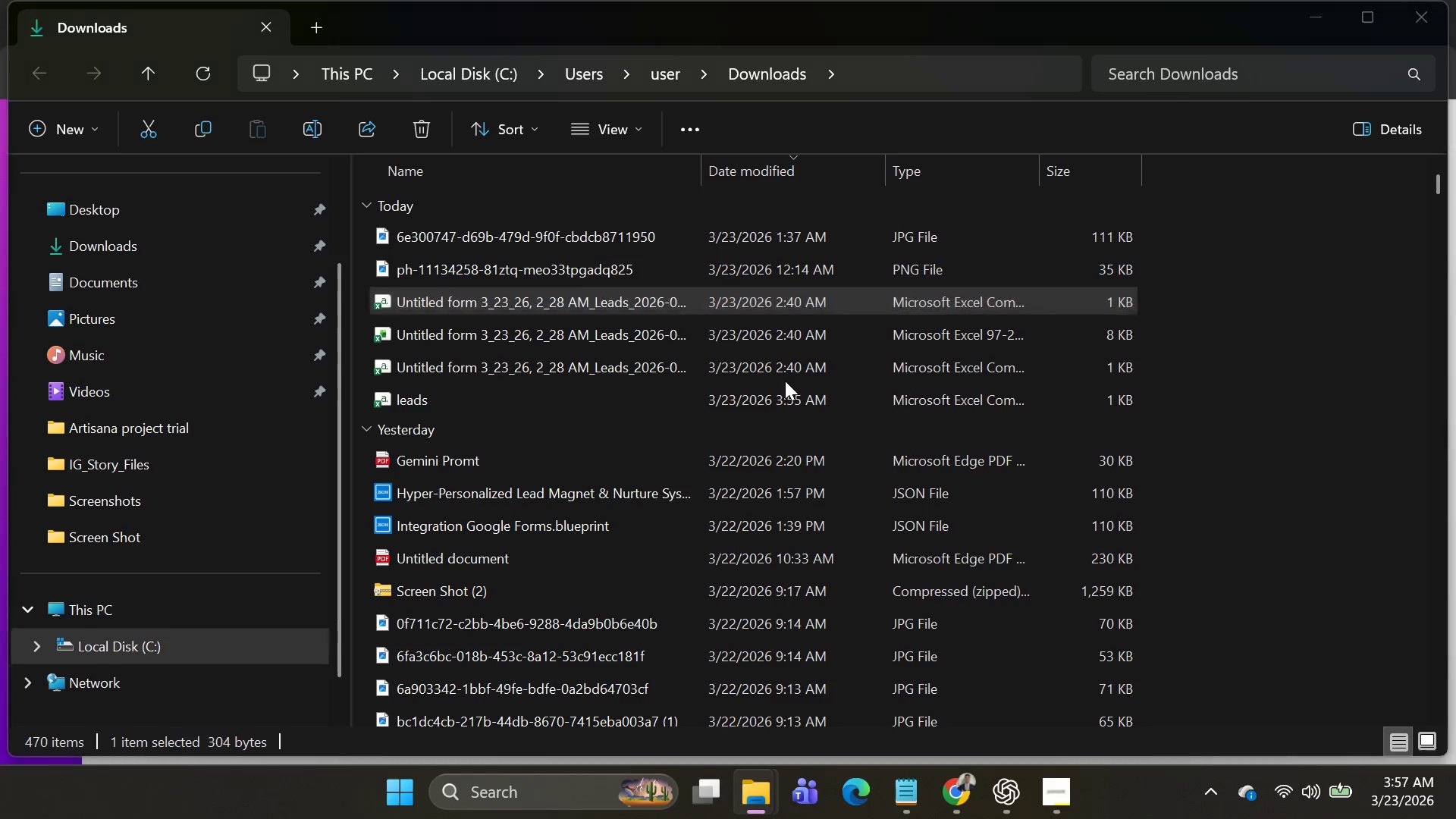 
key(Alt+Tab)
 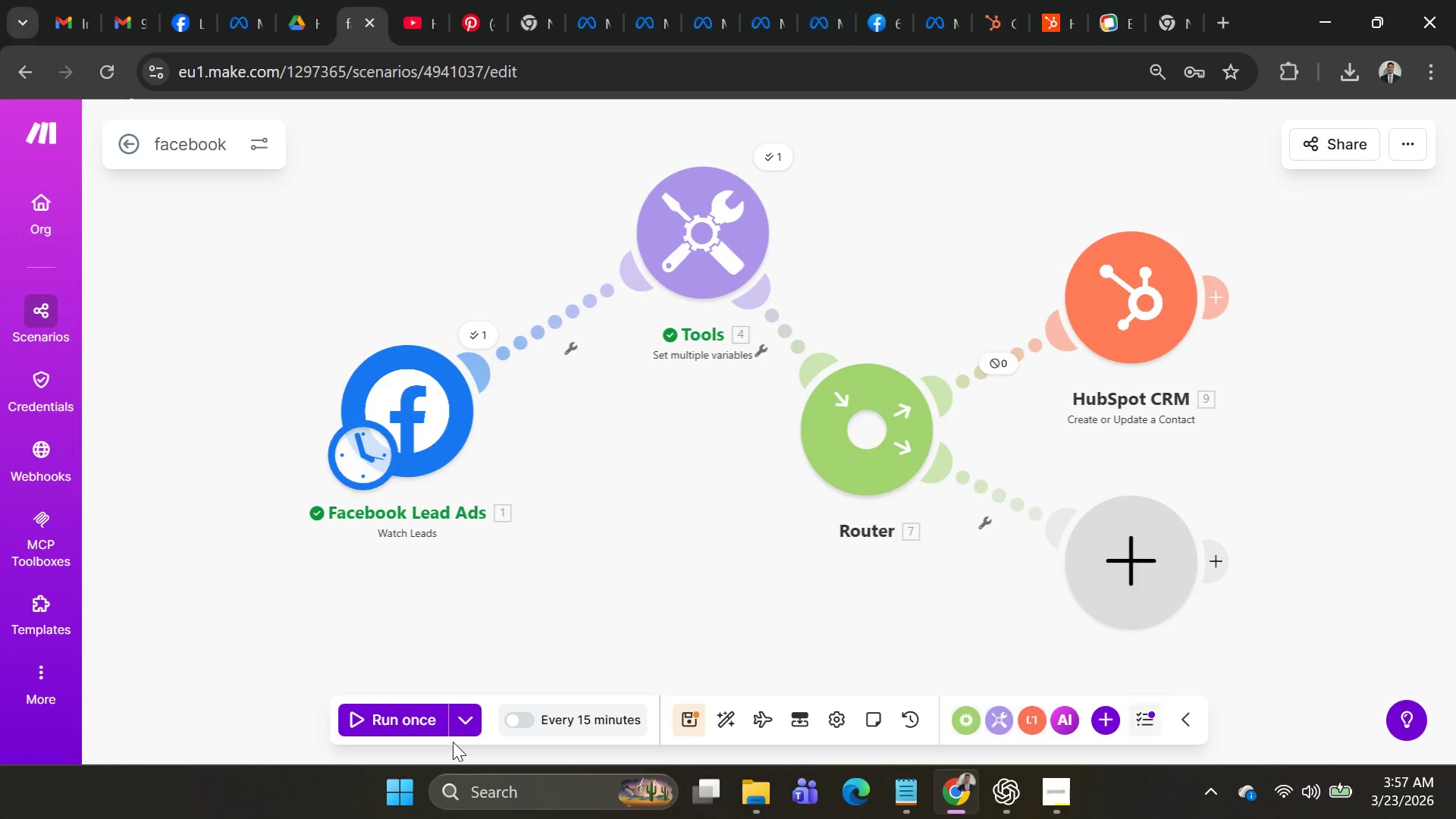 
left_click([452, 418])
 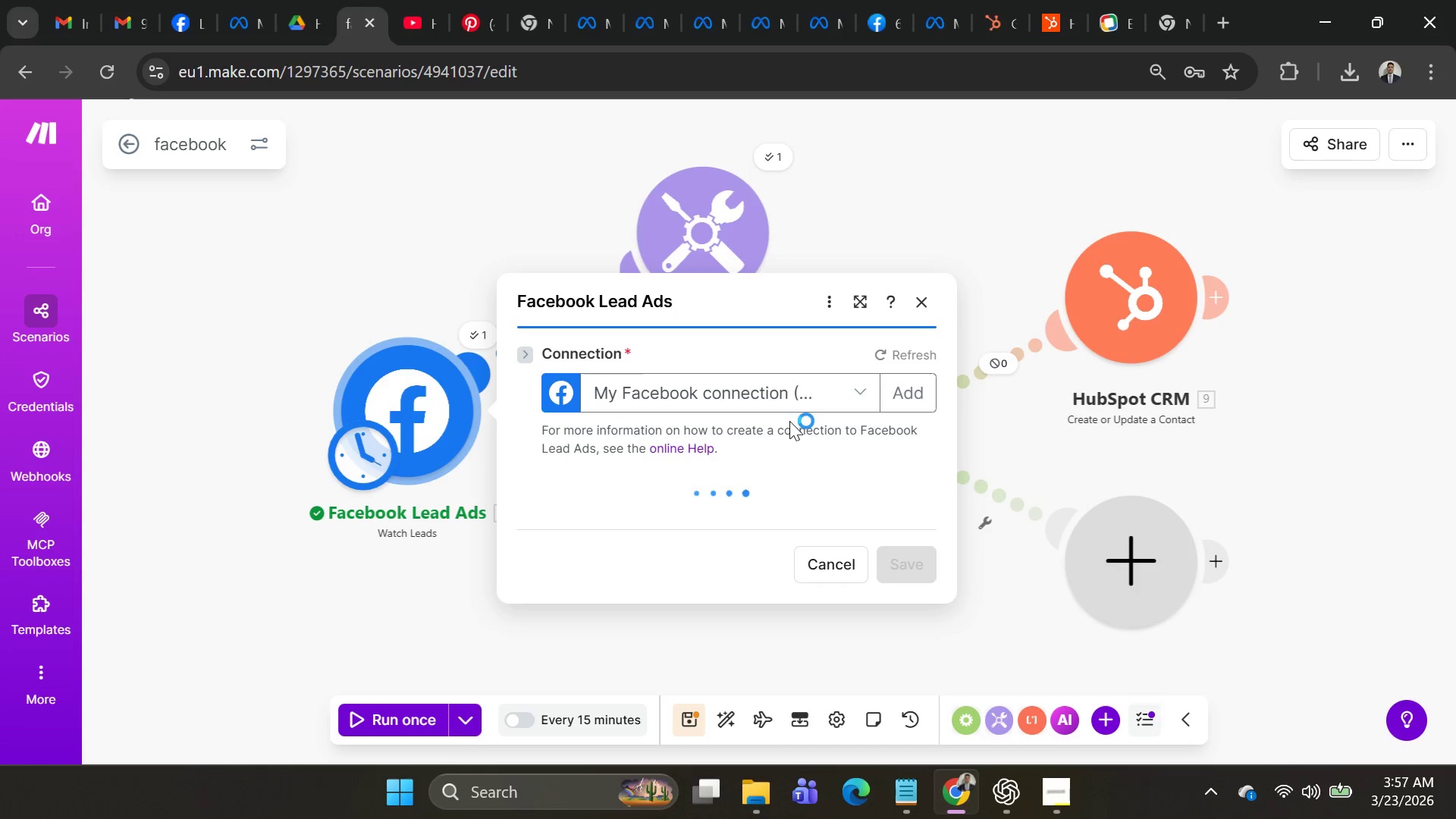 
scroll: coordinate [797, 472], scroll_direction: down, amount: 10.0
 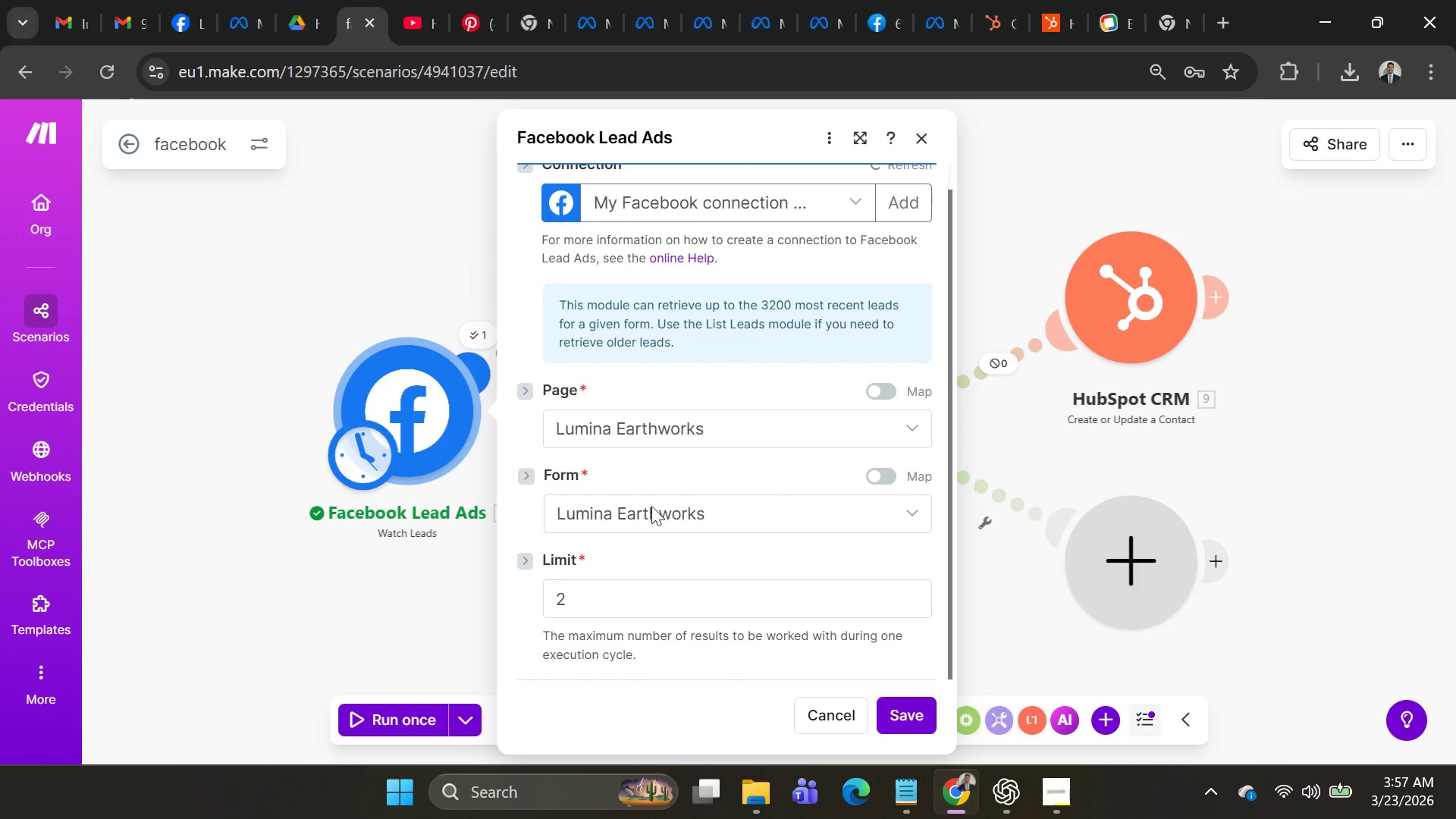 
left_click([399, 613])
 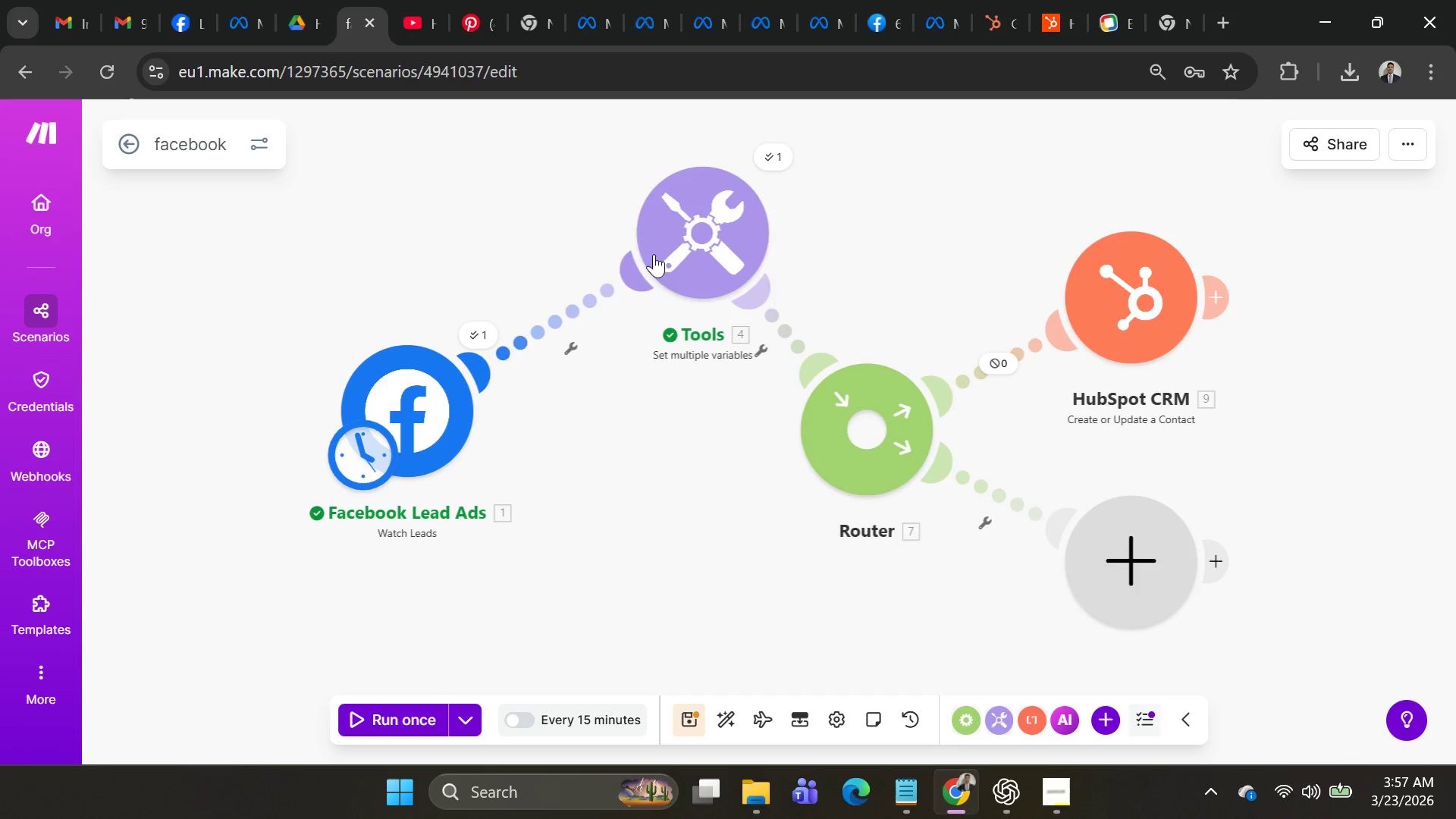 
left_click([713, 224])
 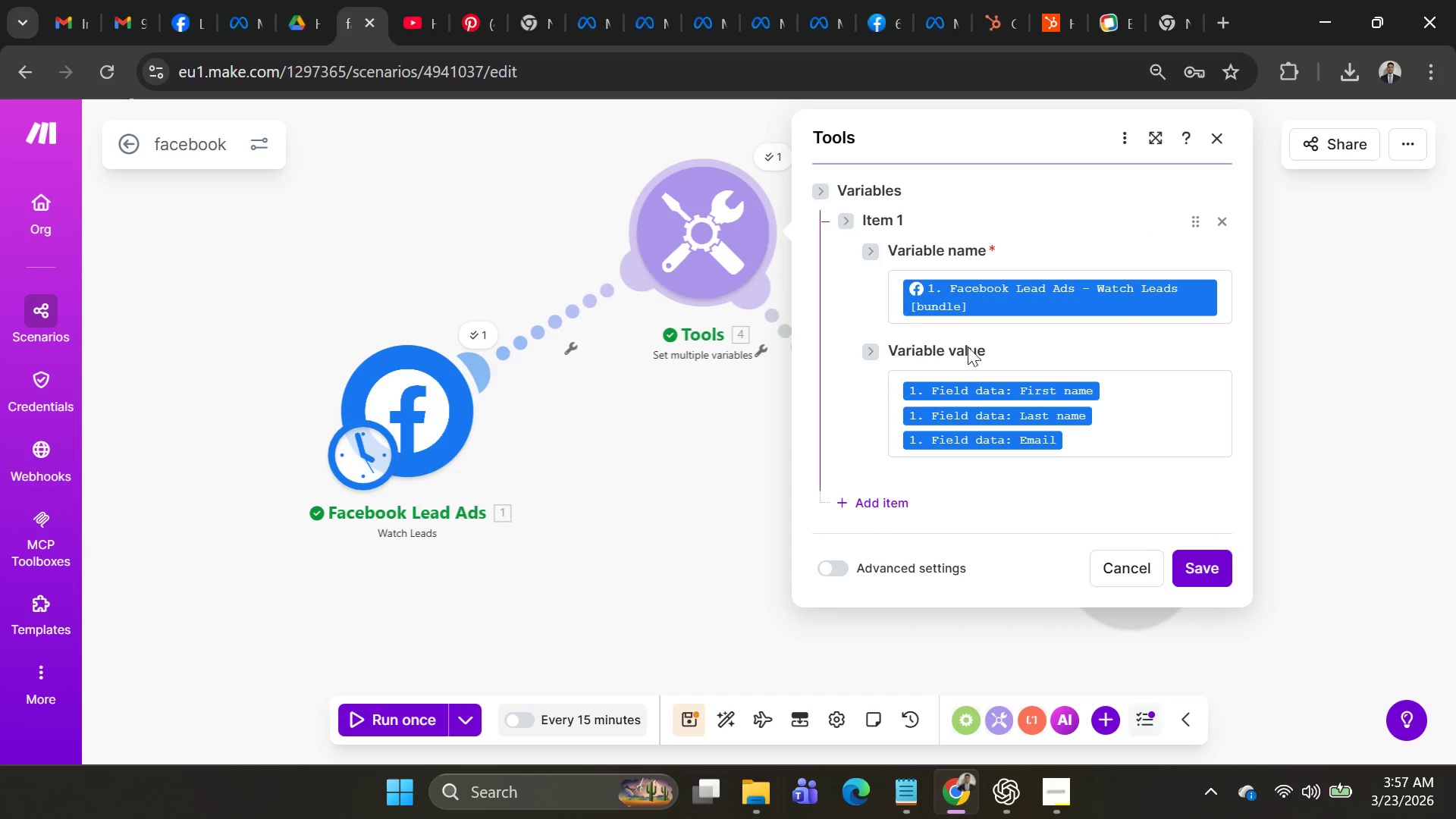 
scroll: coordinate [812, 523], scroll_direction: down, amount: 4.0
 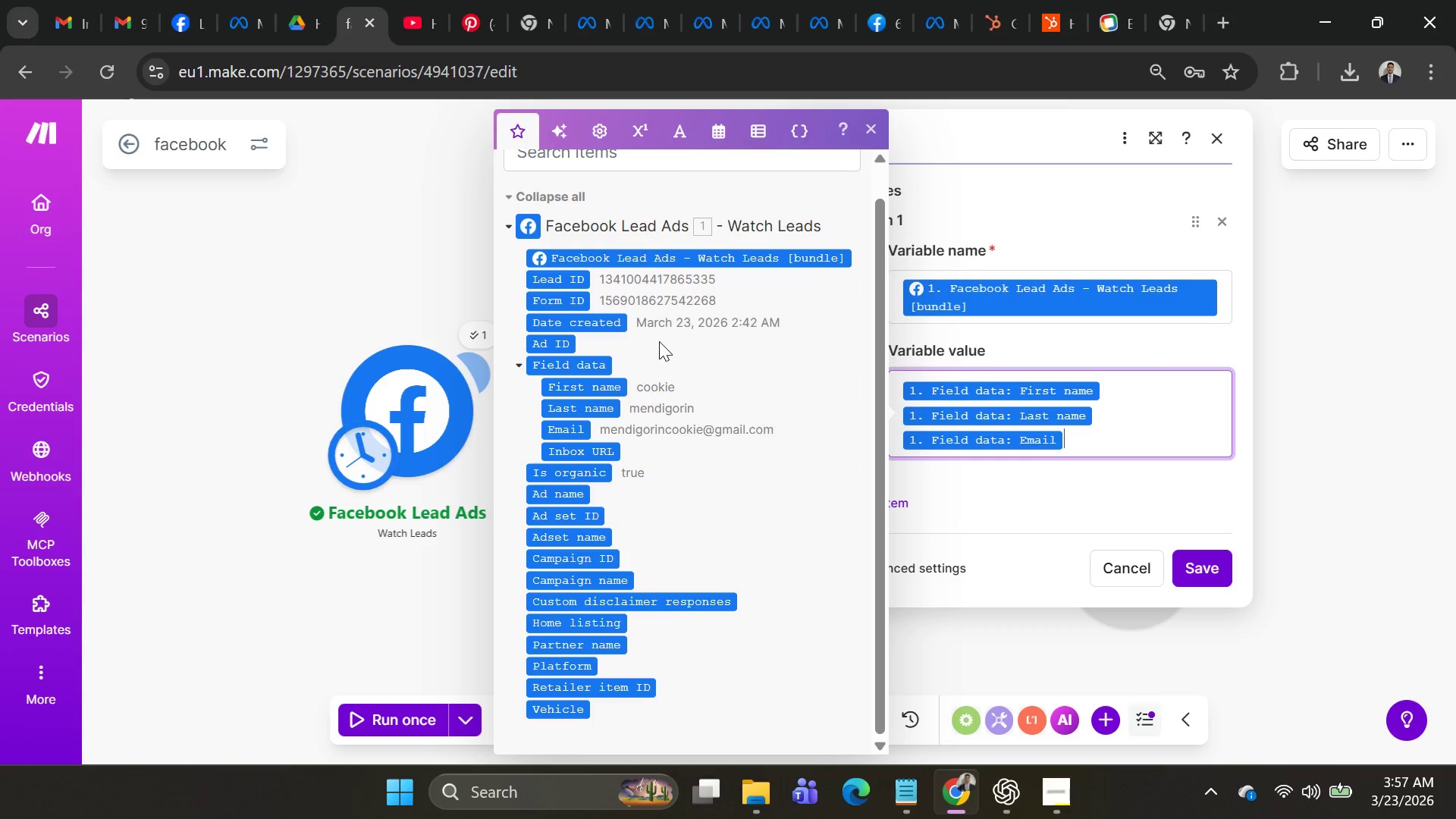 
wait(15.93)
 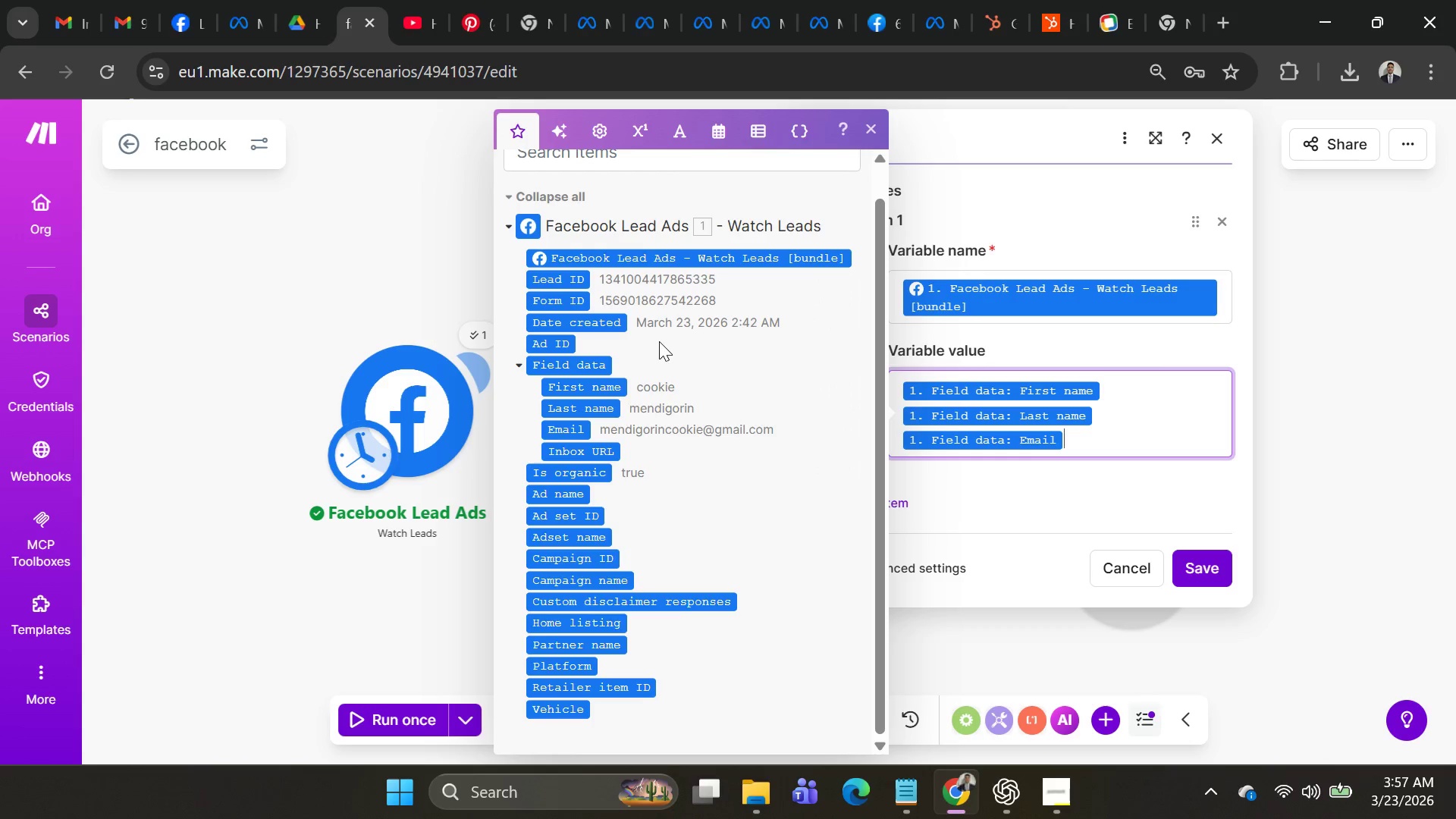 
left_click_drag(start_coordinate=[318, 243], to_coordinate=[322, 243])
 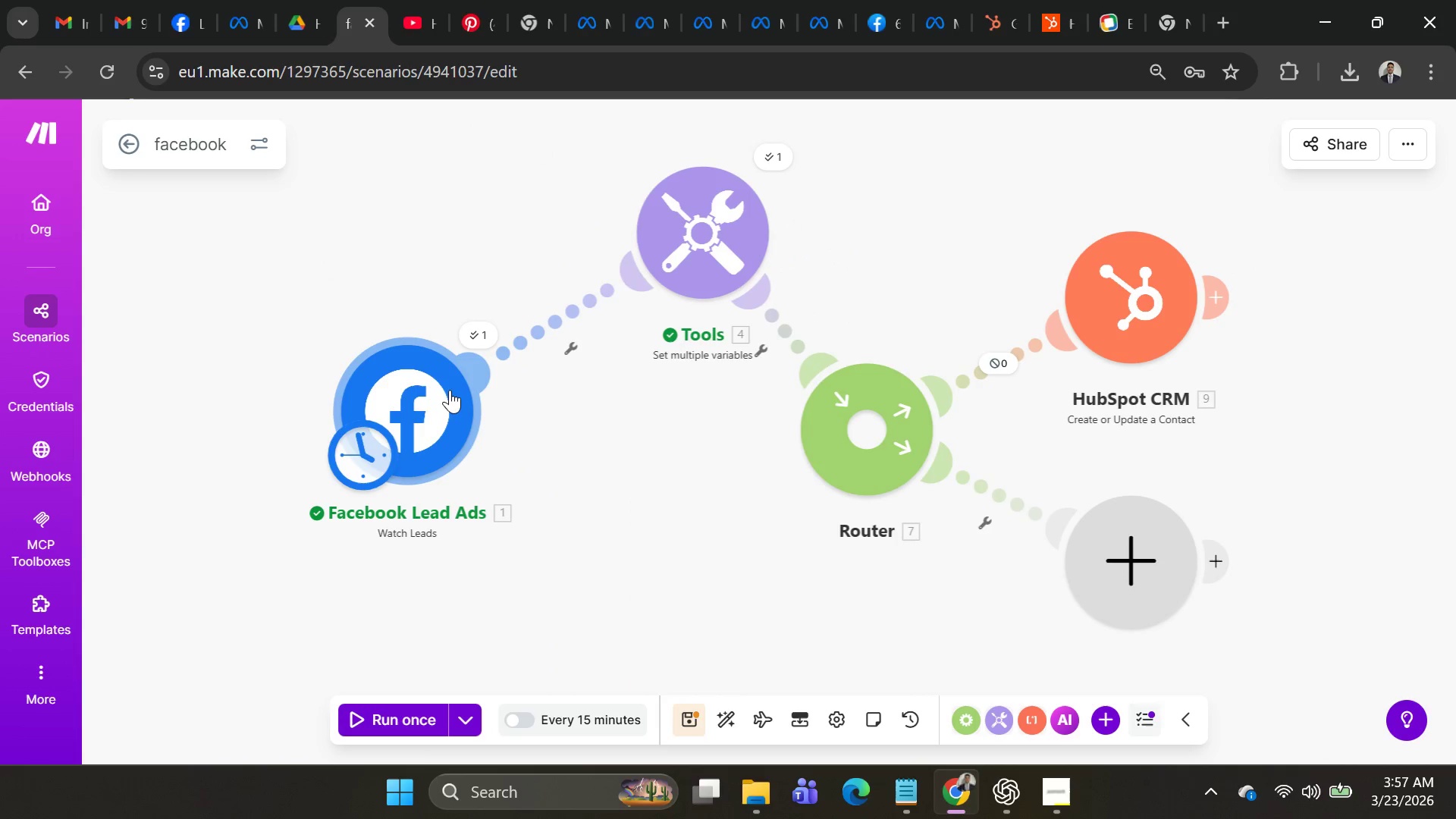 
left_click([421, 394])
 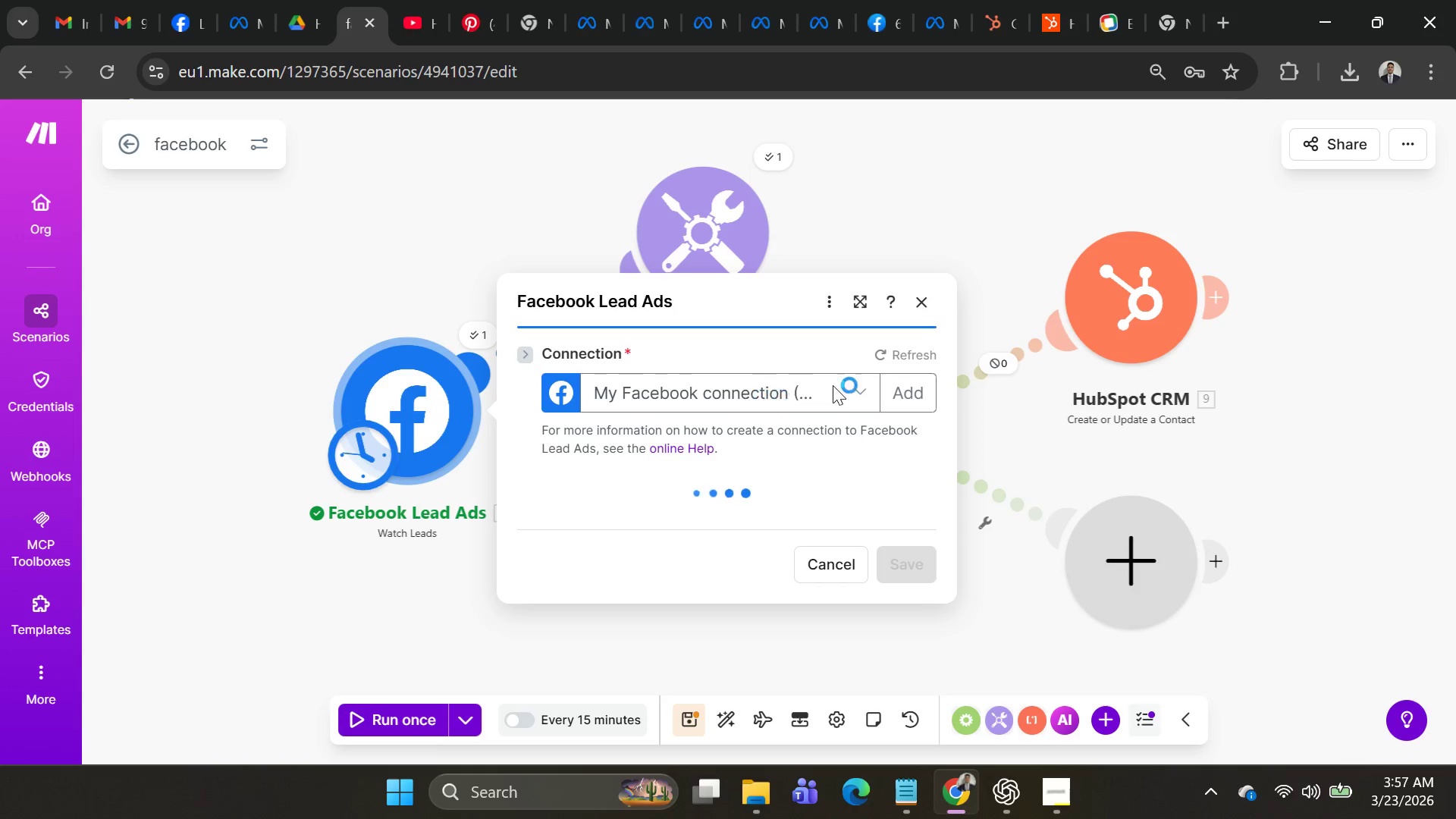 
left_click([899, 393])
 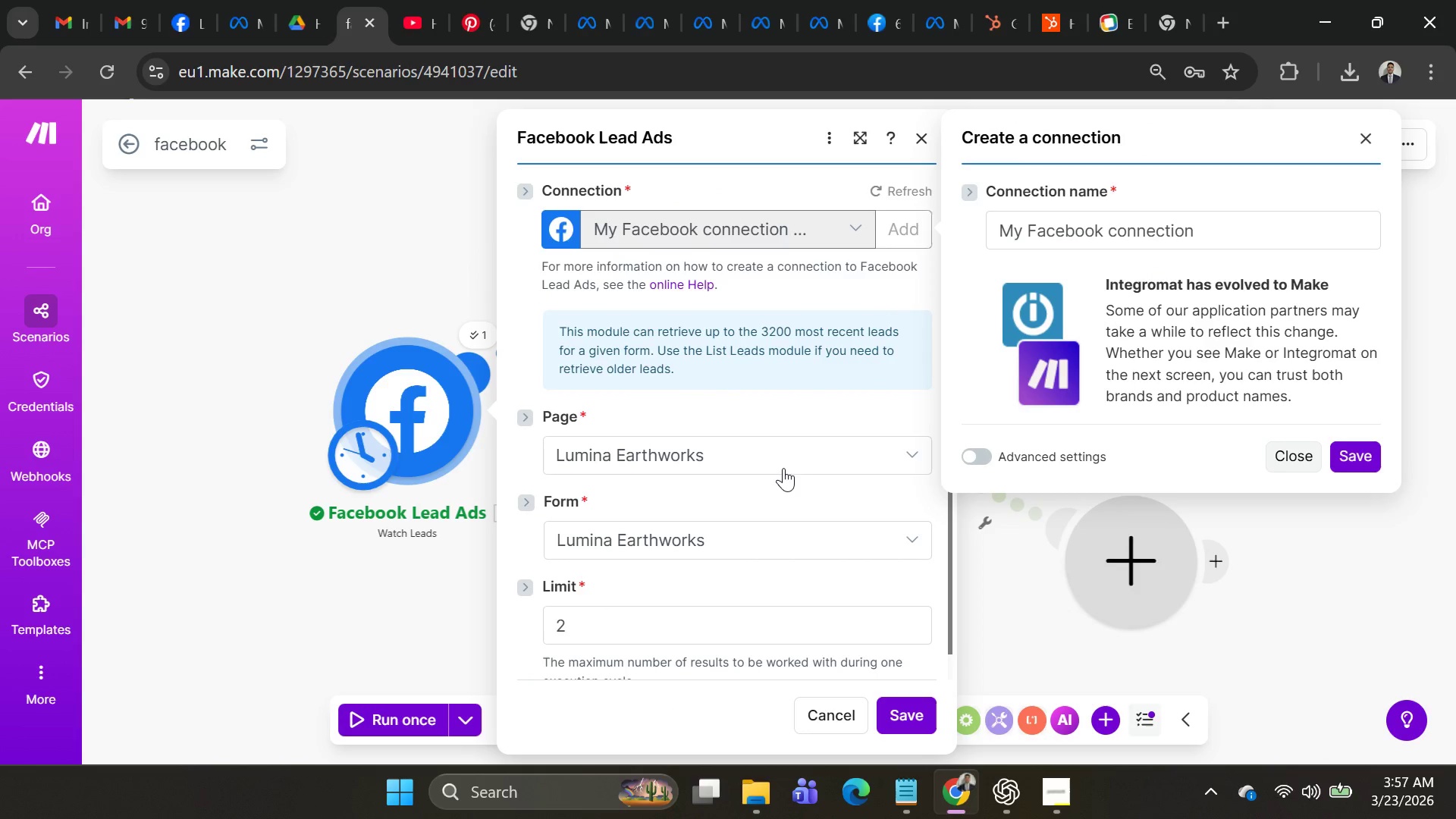 
scroll: coordinate [789, 472], scroll_direction: down, amount: 4.0
 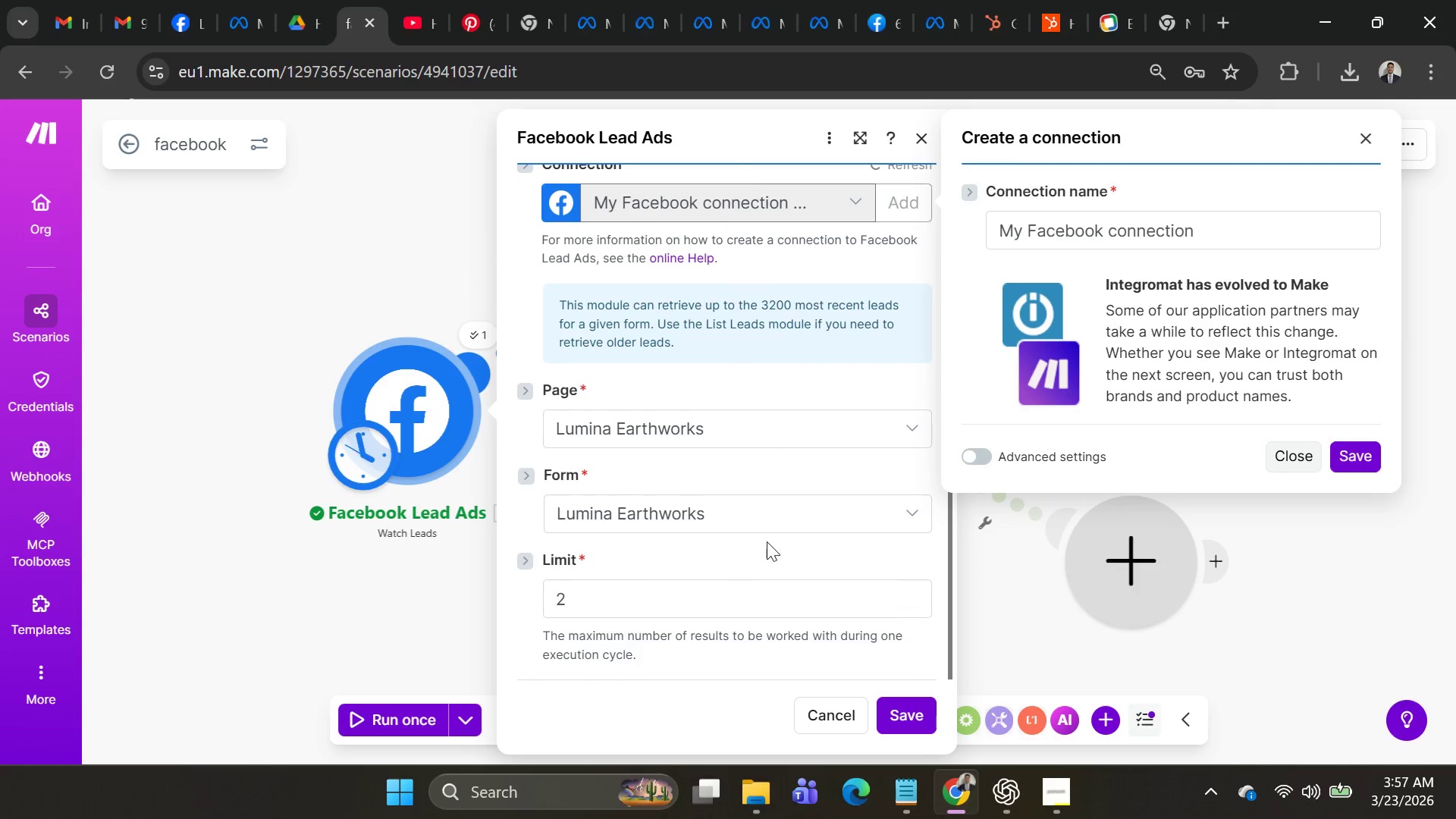 
left_click([773, 516])
 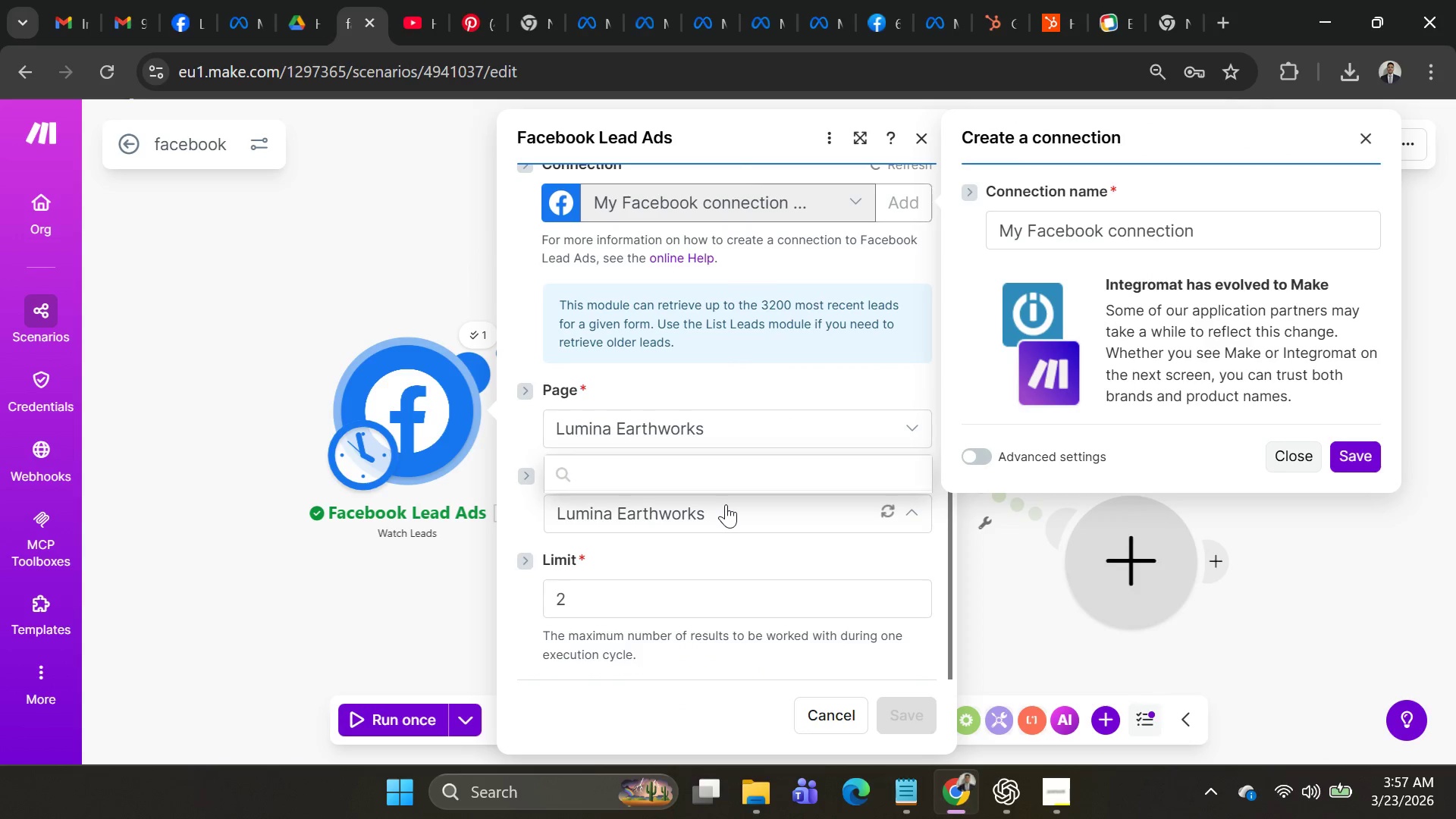 
left_click([732, 513])
 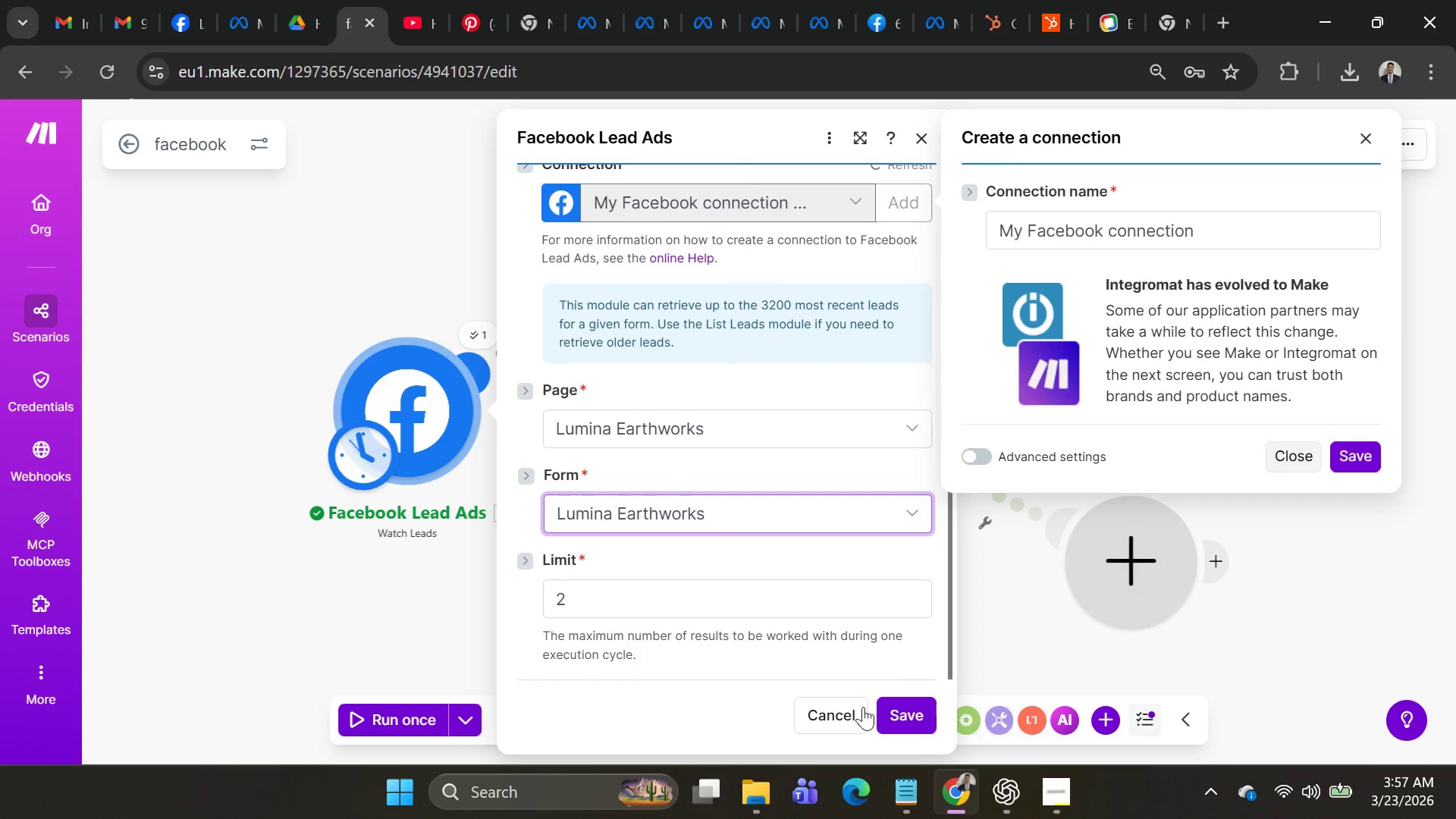 
left_click([894, 706])
 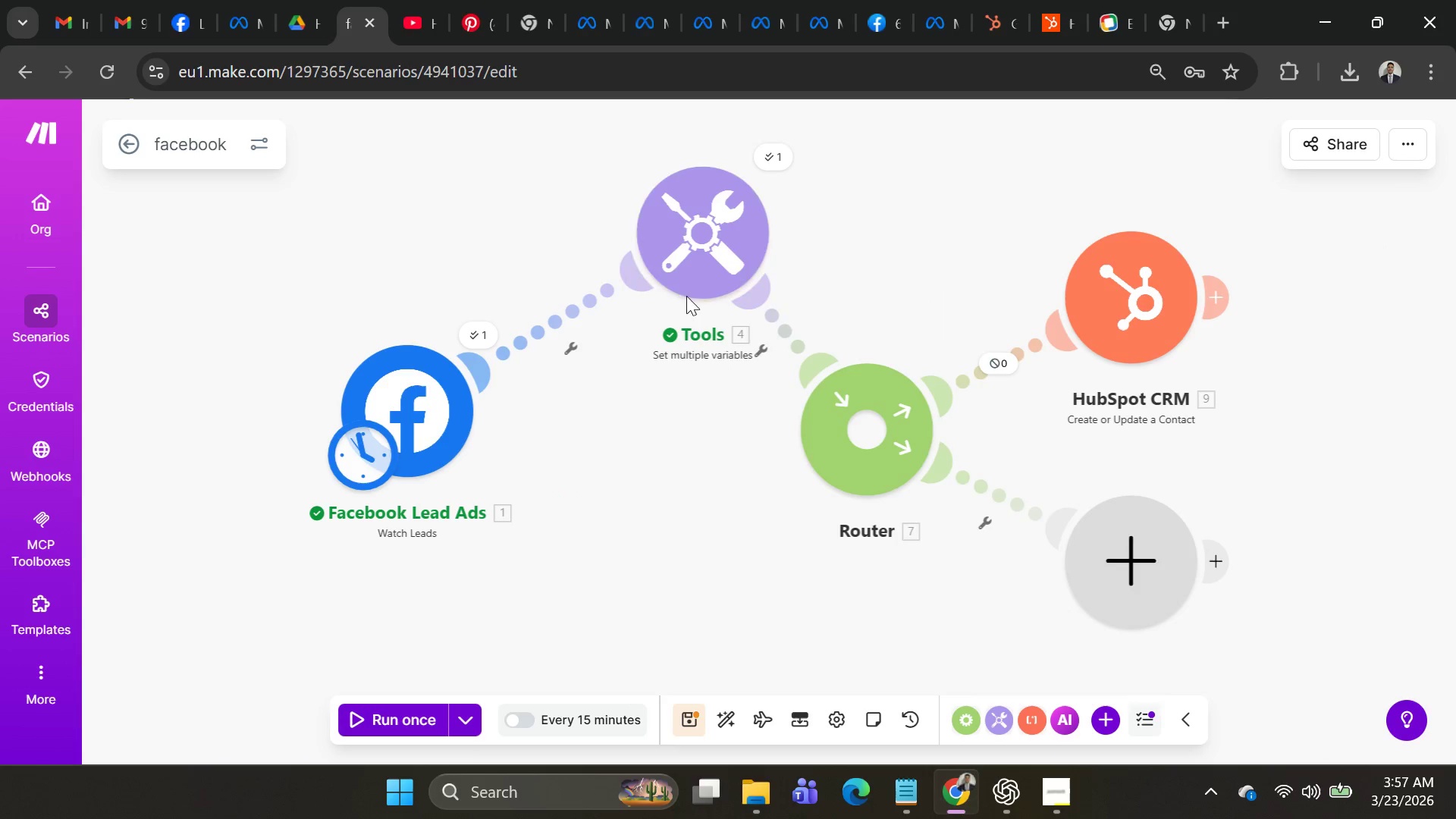 
left_click([687, 237])
 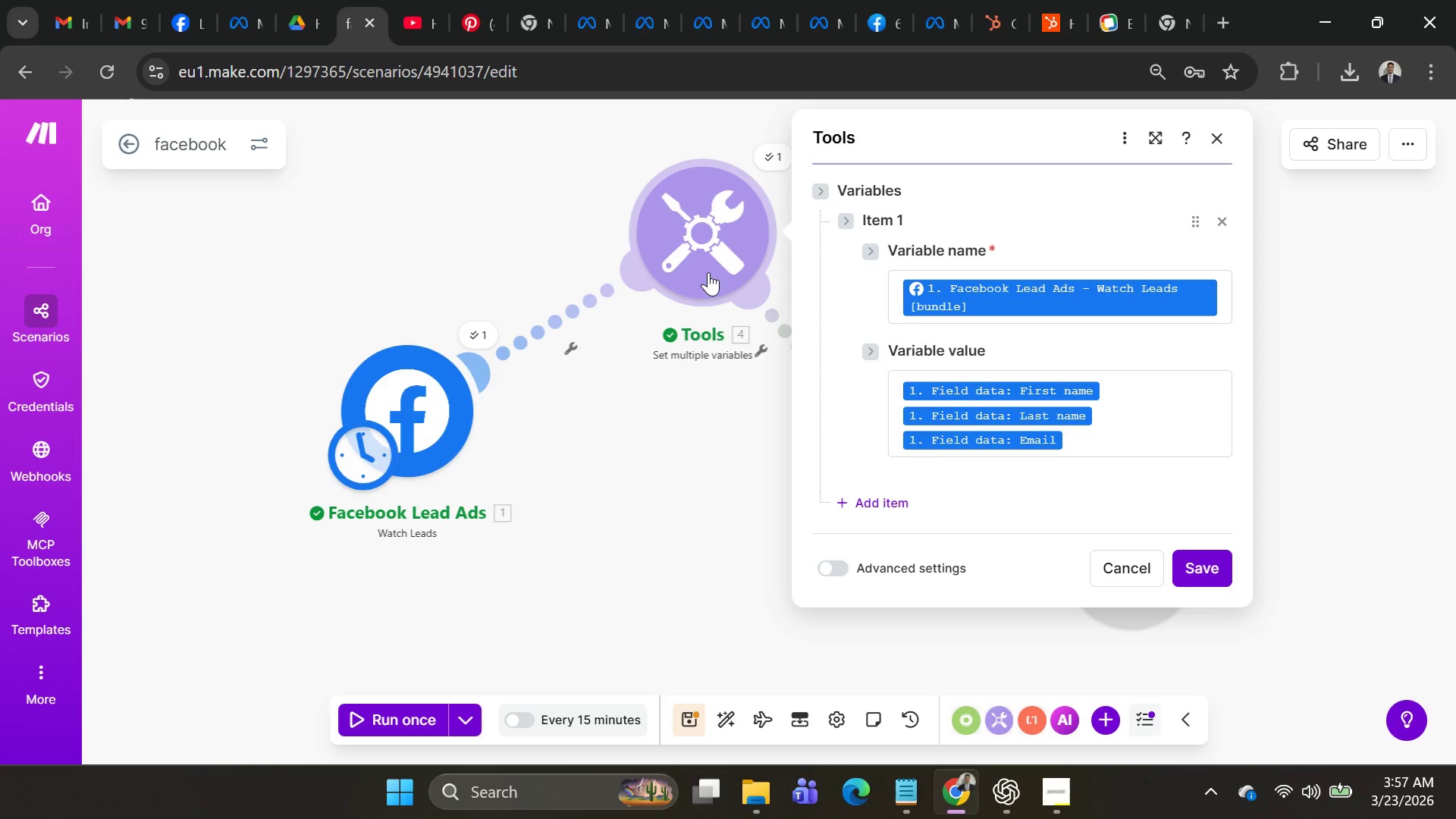 
wait(8.31)
 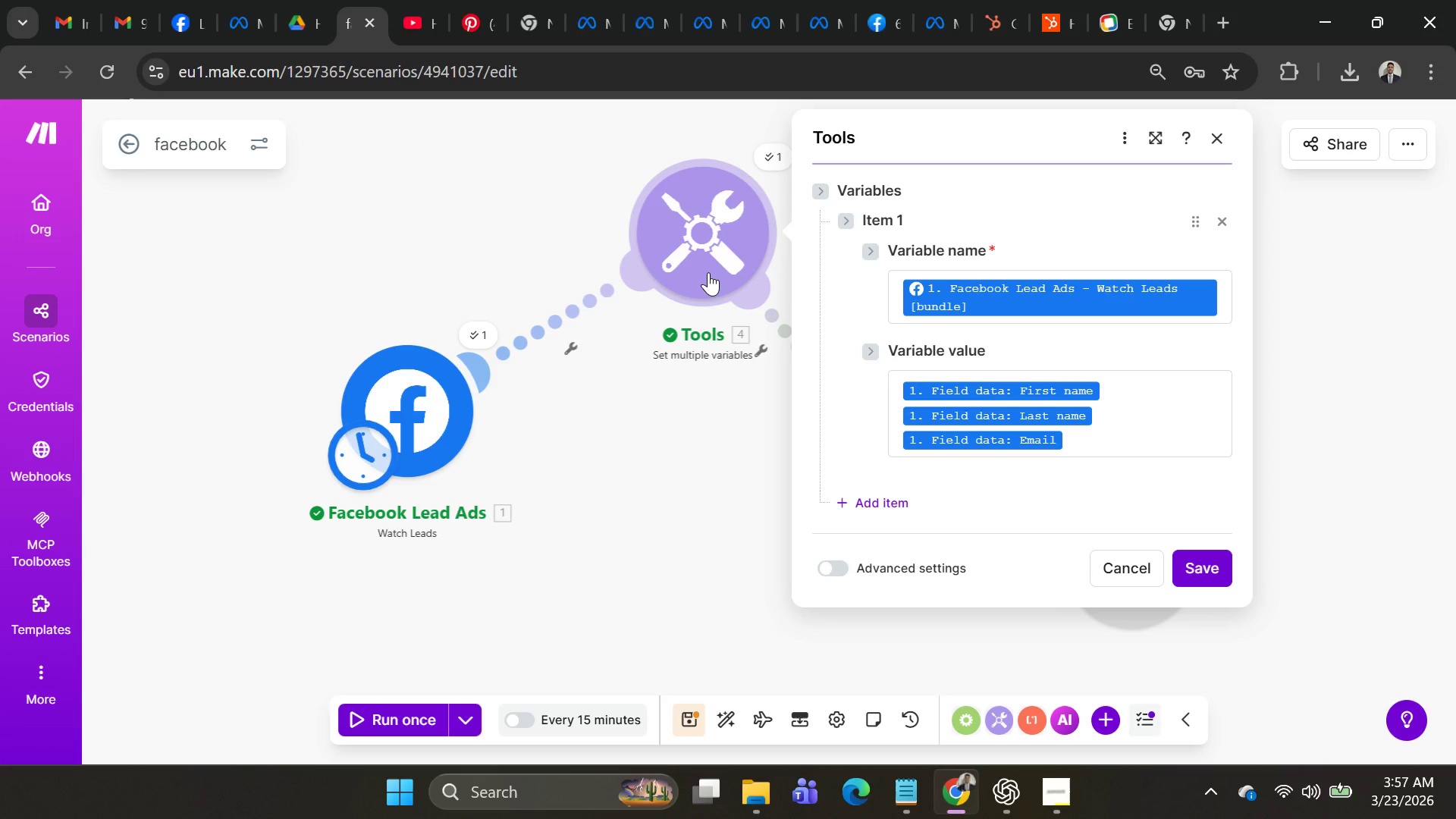 
left_click([1091, 419])
 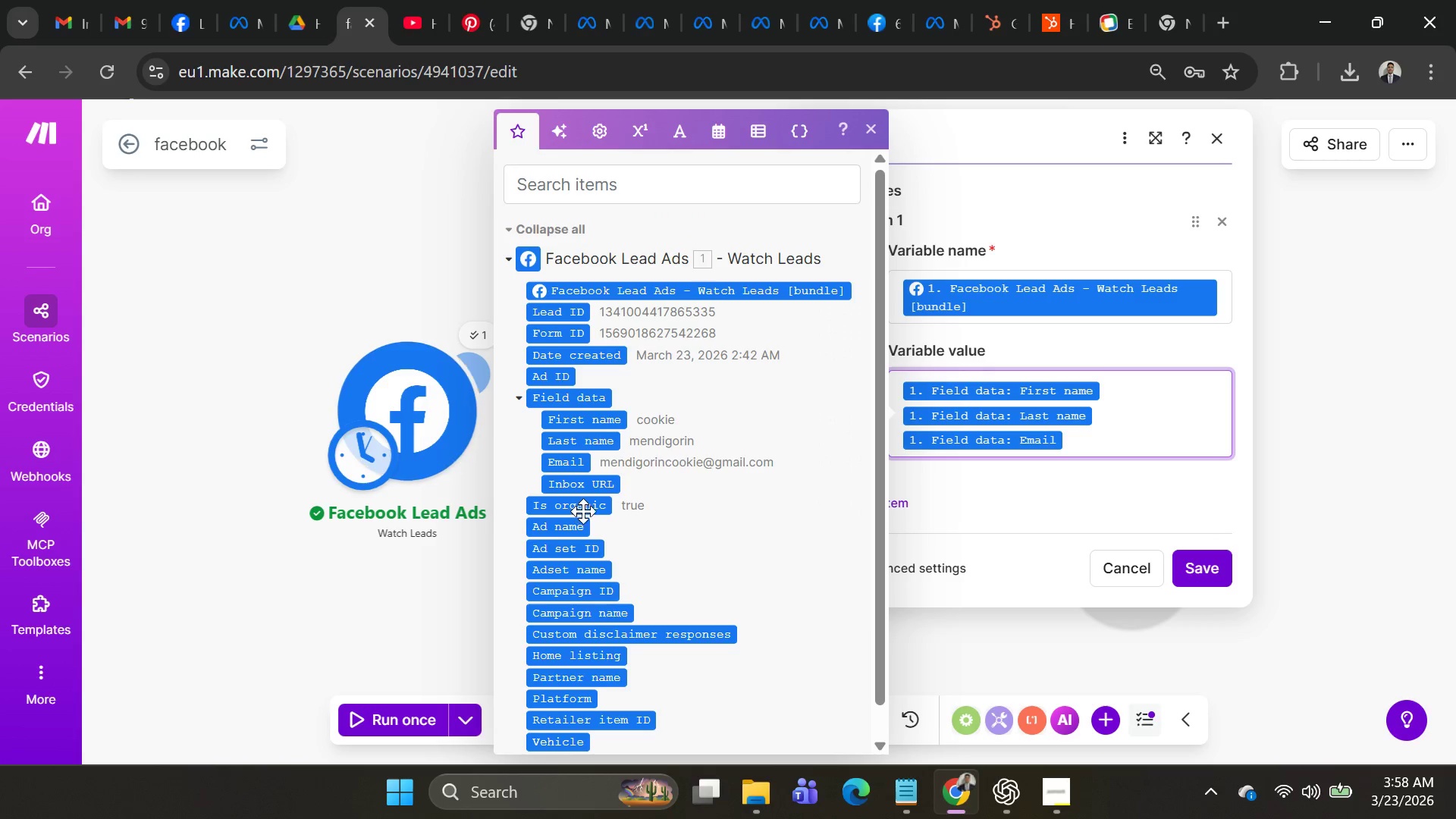 
scroll: coordinate [655, 481], scroll_direction: down, amount: 2.0
 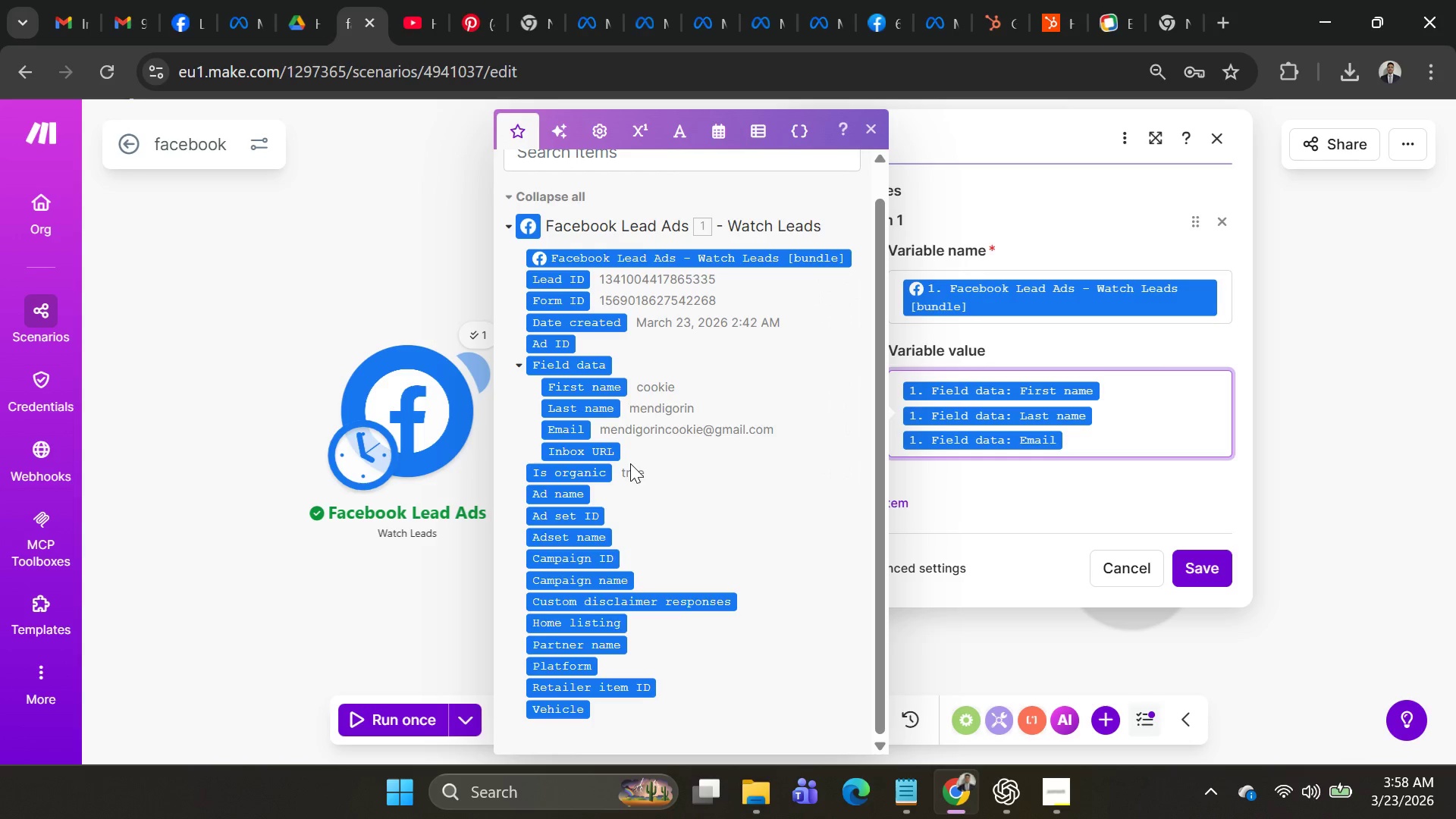 
wait(5.75)
 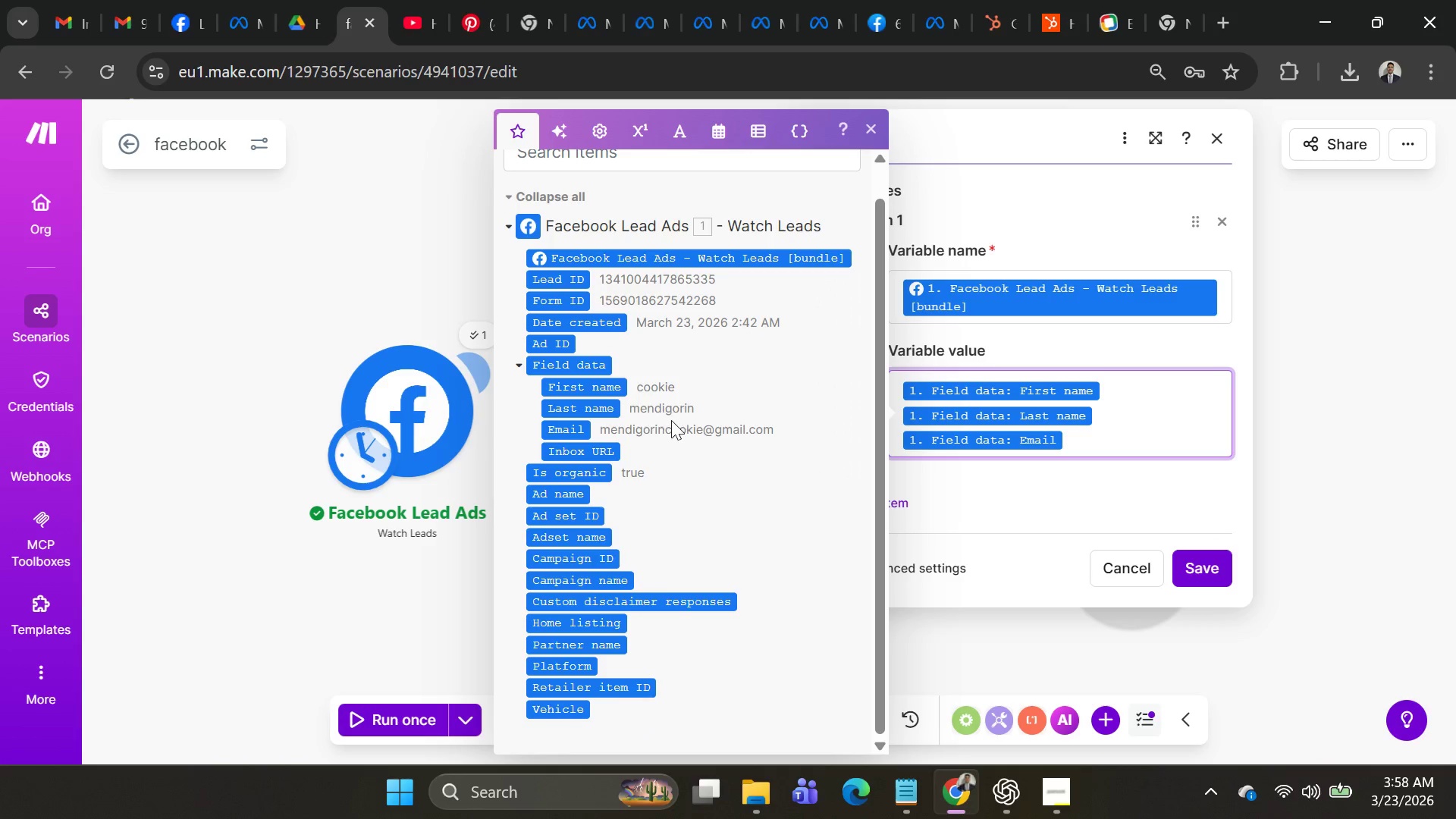 
scroll: coordinate [629, 468], scroll_direction: down, amount: 3.0
 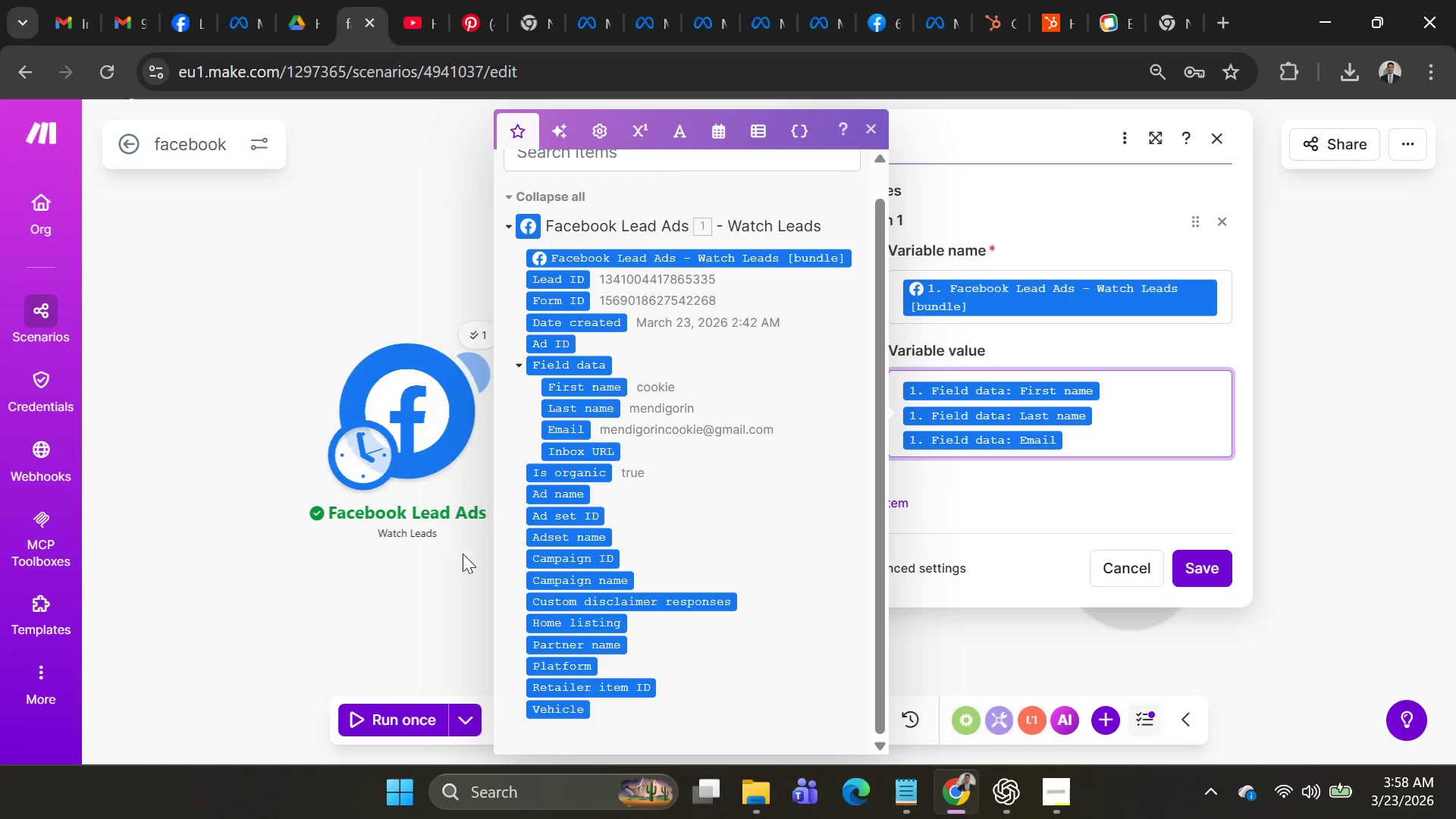 
left_click([401, 620])
 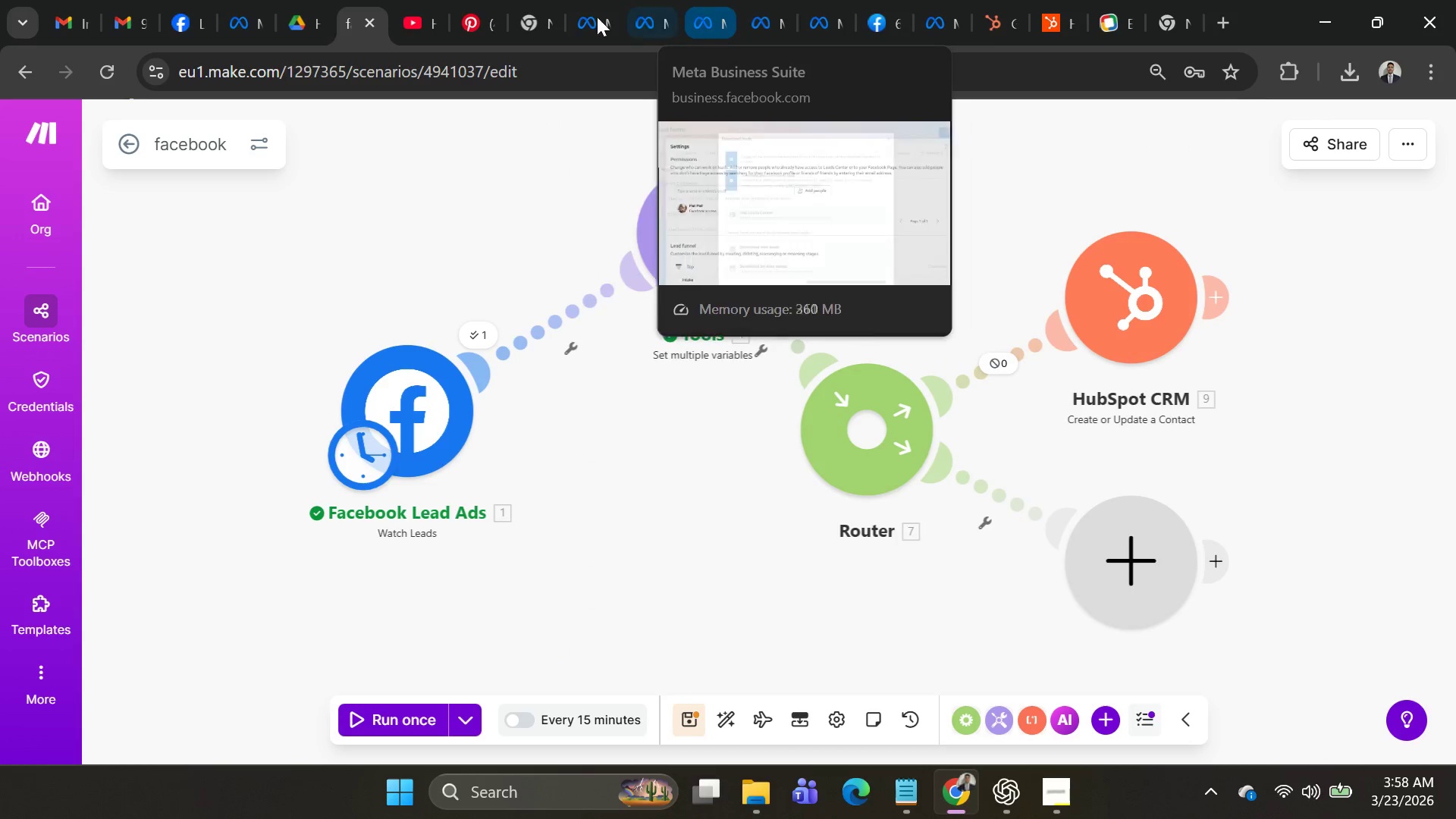 
left_click([222, 14])
 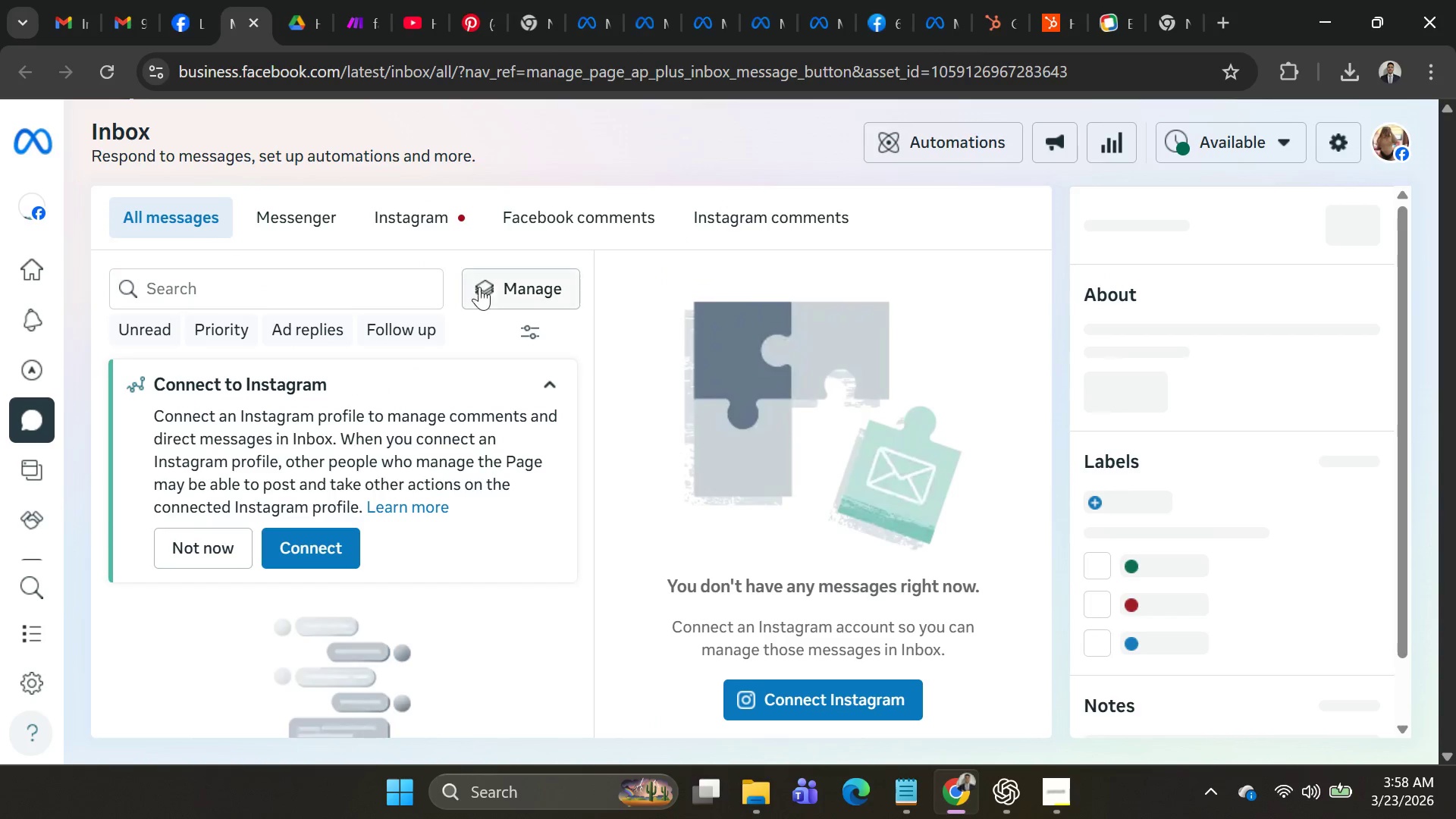 
scroll: coordinate [551, 259], scroll_direction: none, amount: 0.0
 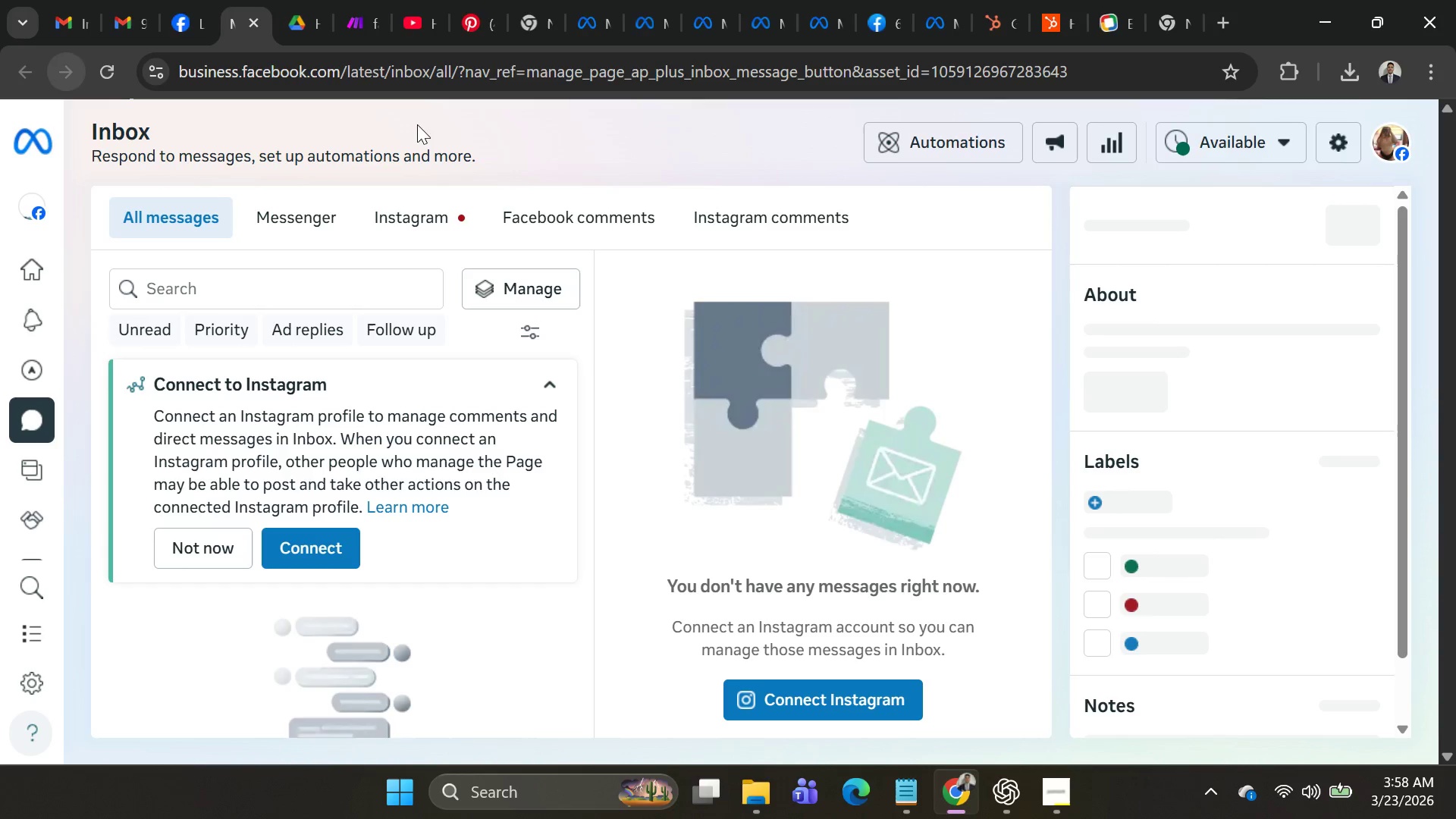 
key(Alt+AltLeft)
 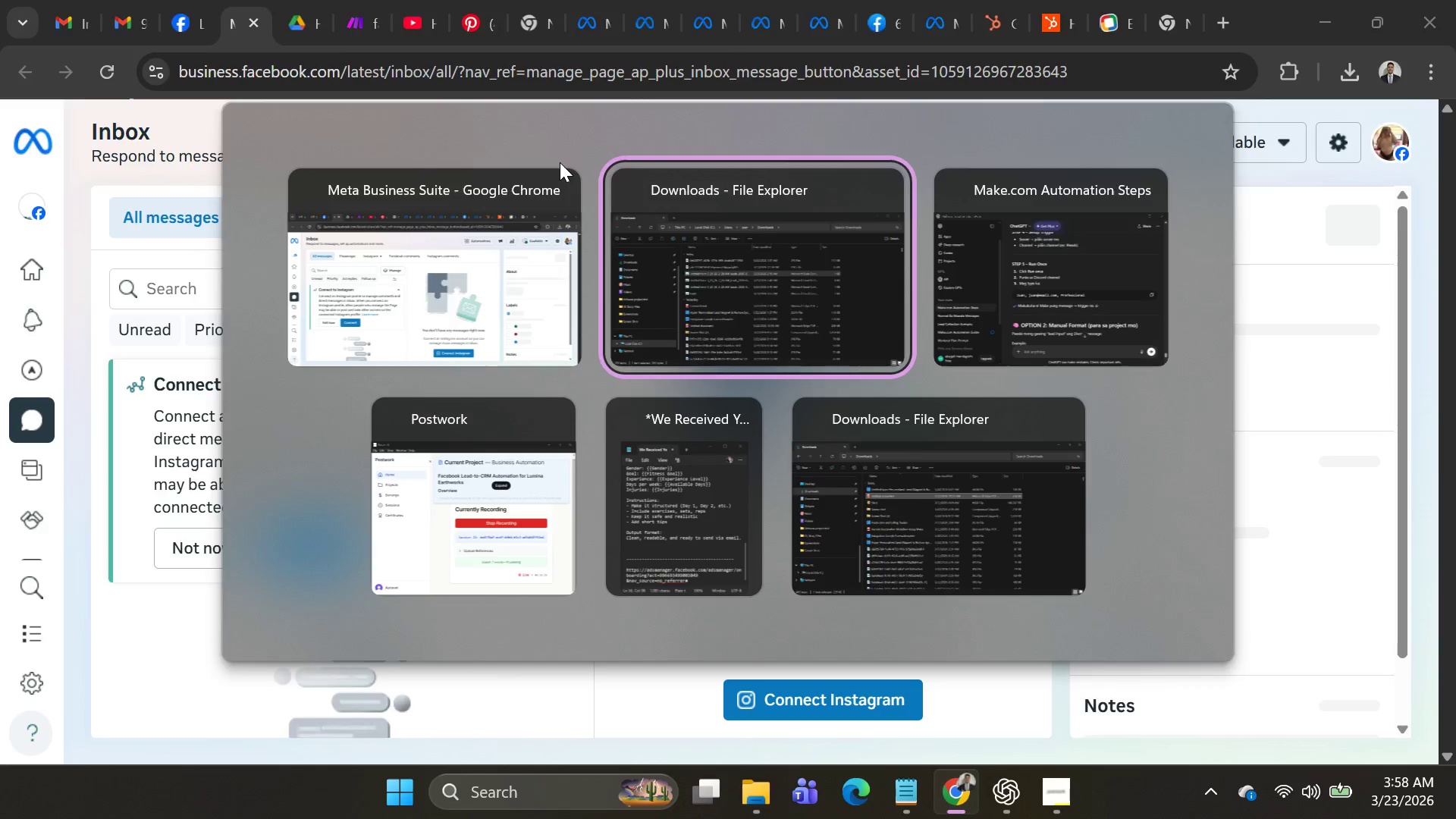 
key(Alt+Tab)
 